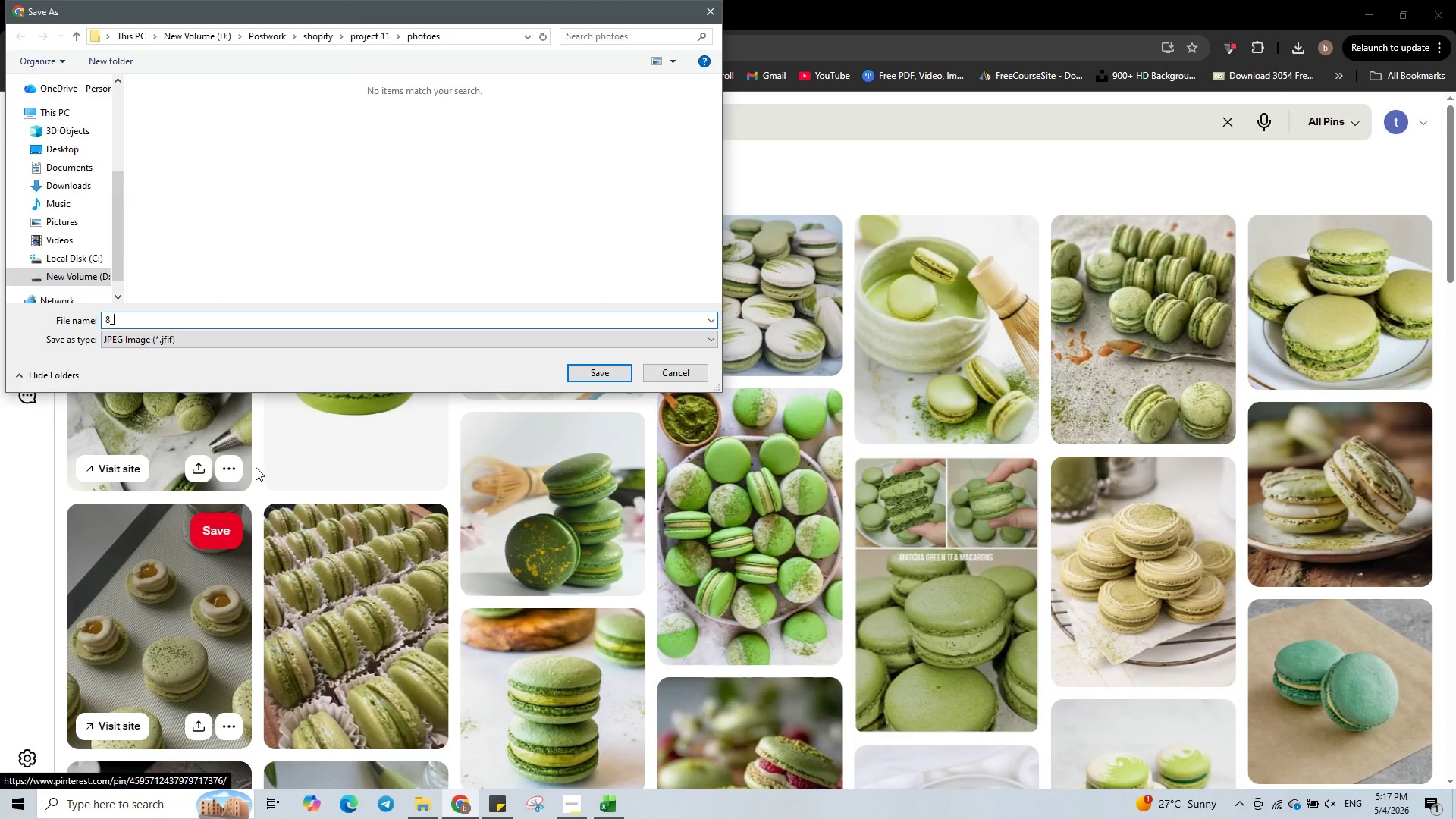 
hold_key(key=ShiftLeft, duration=0.38)
 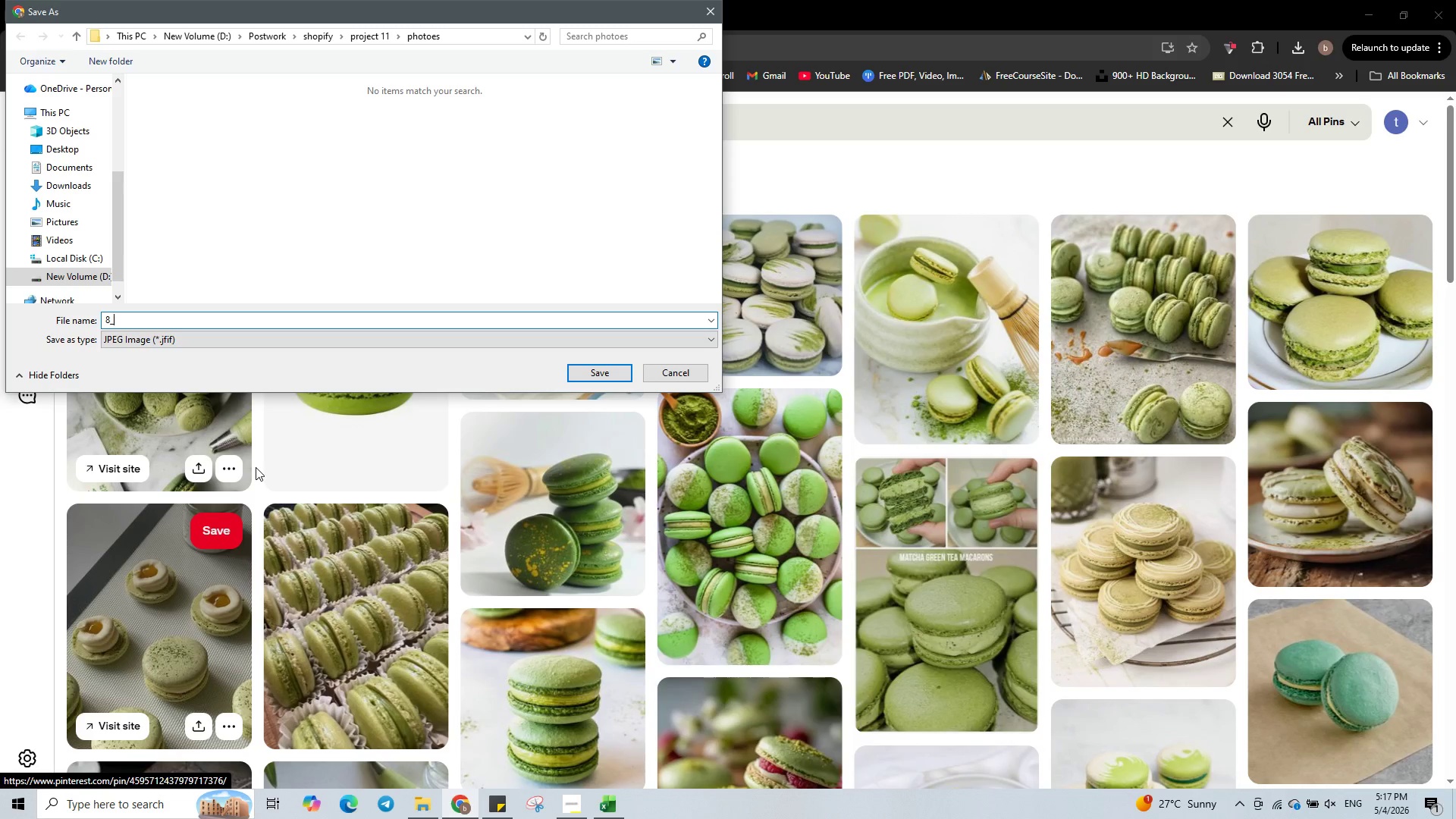 
type(matcha ceremonial macaron)
 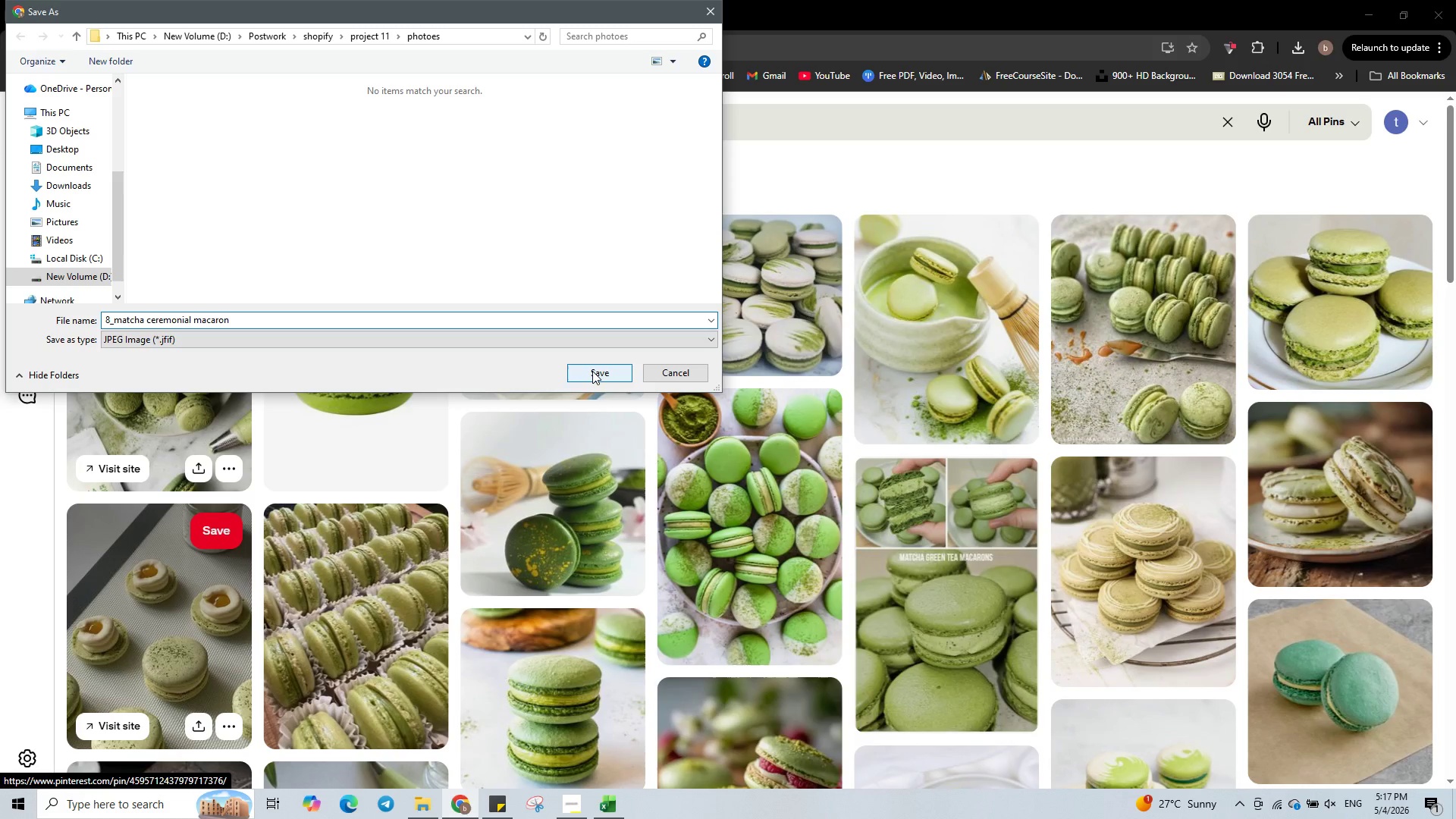 
type(.jpg)
 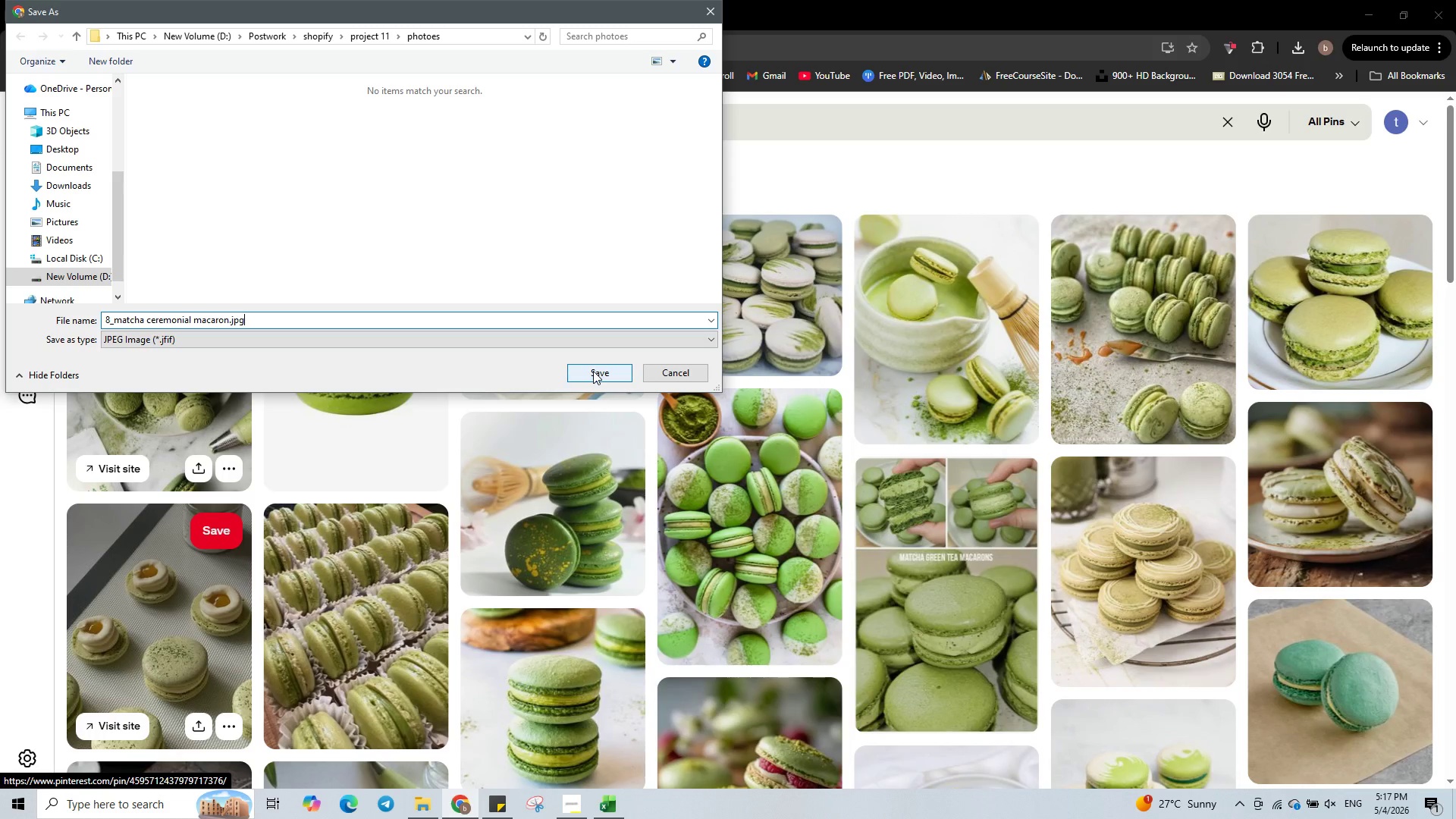 
key(Enter)
 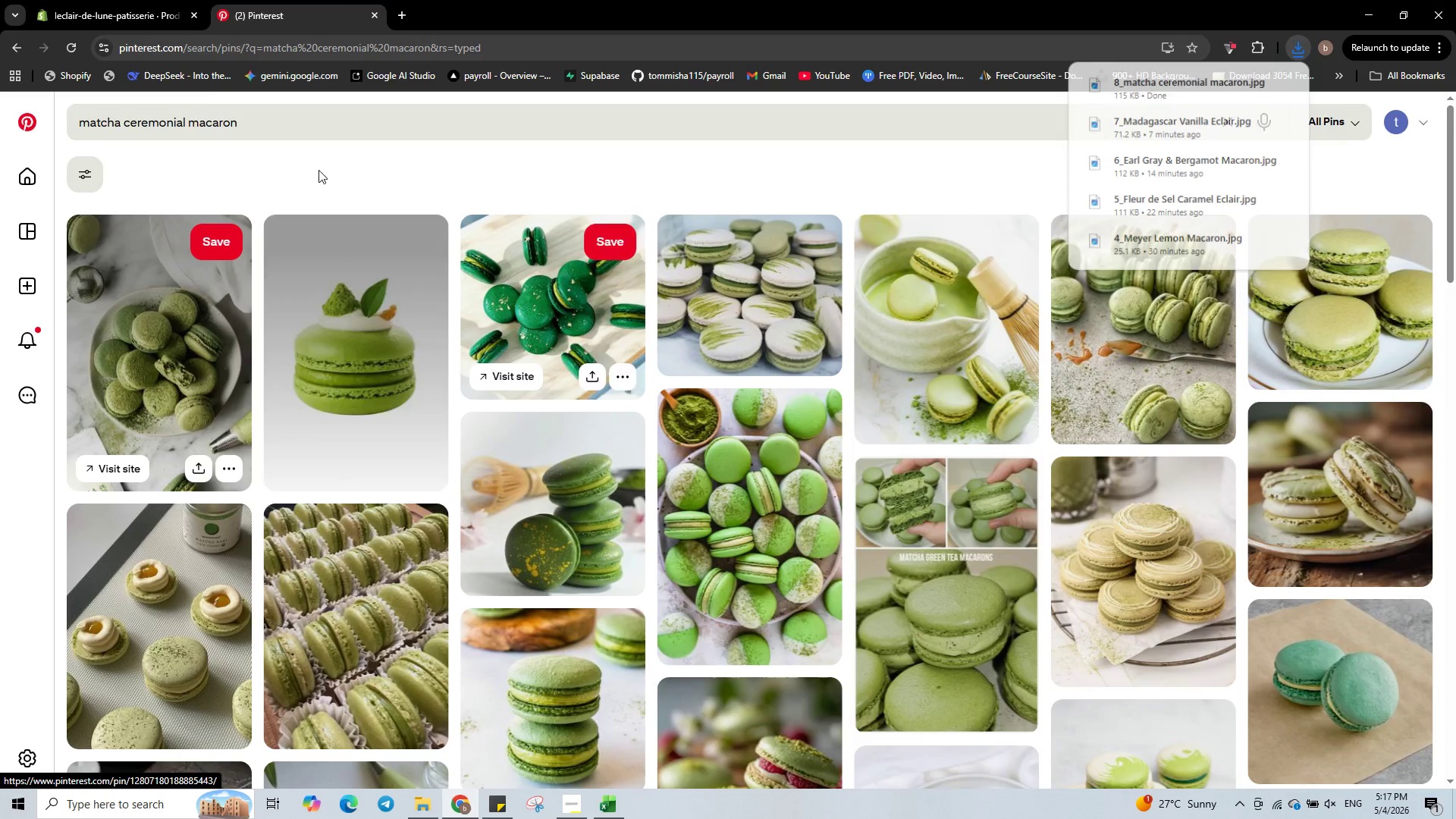 
left_click([90, 0])
 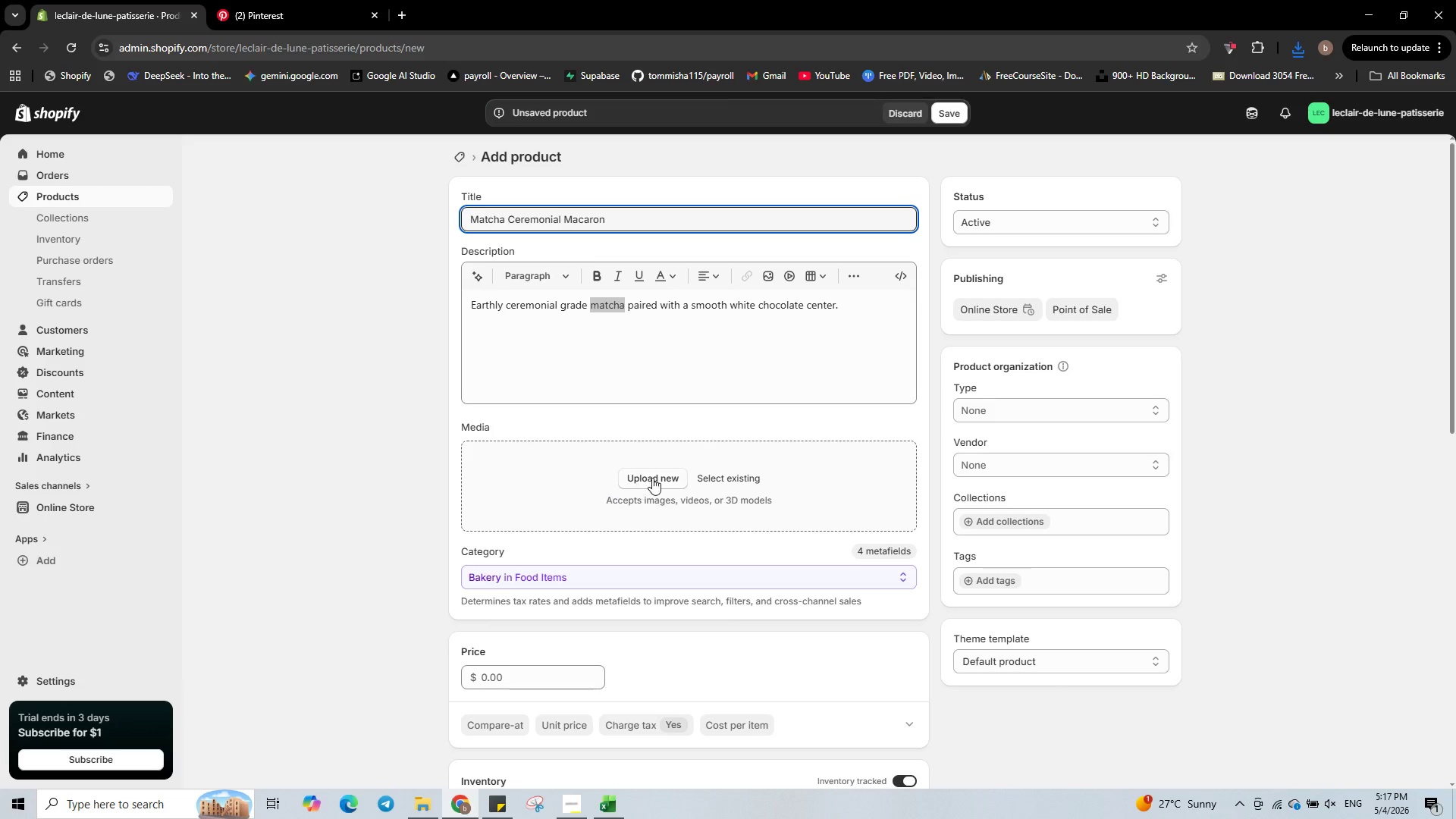 
left_click([654, 477])
 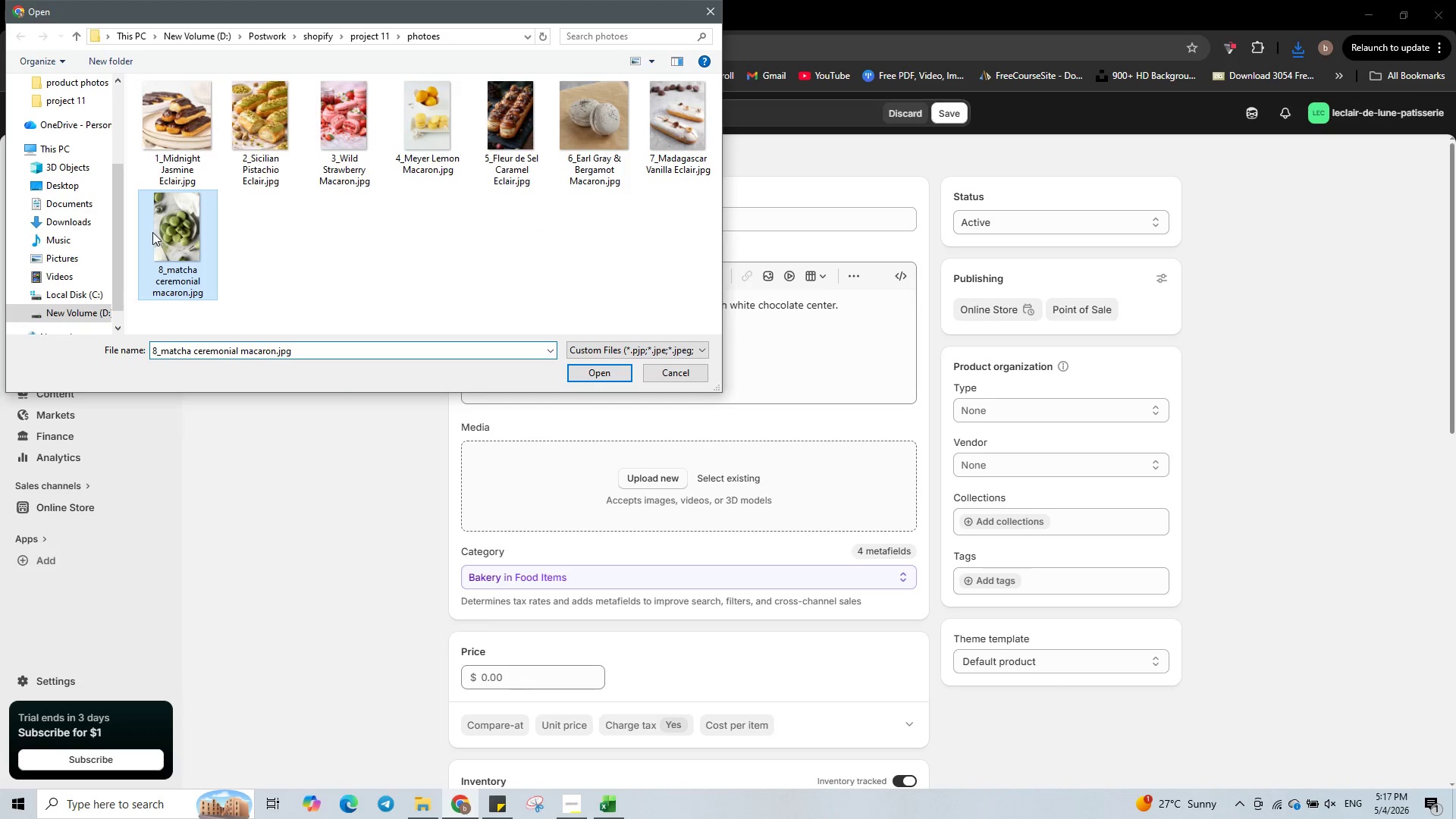 
left_click([617, 372])
 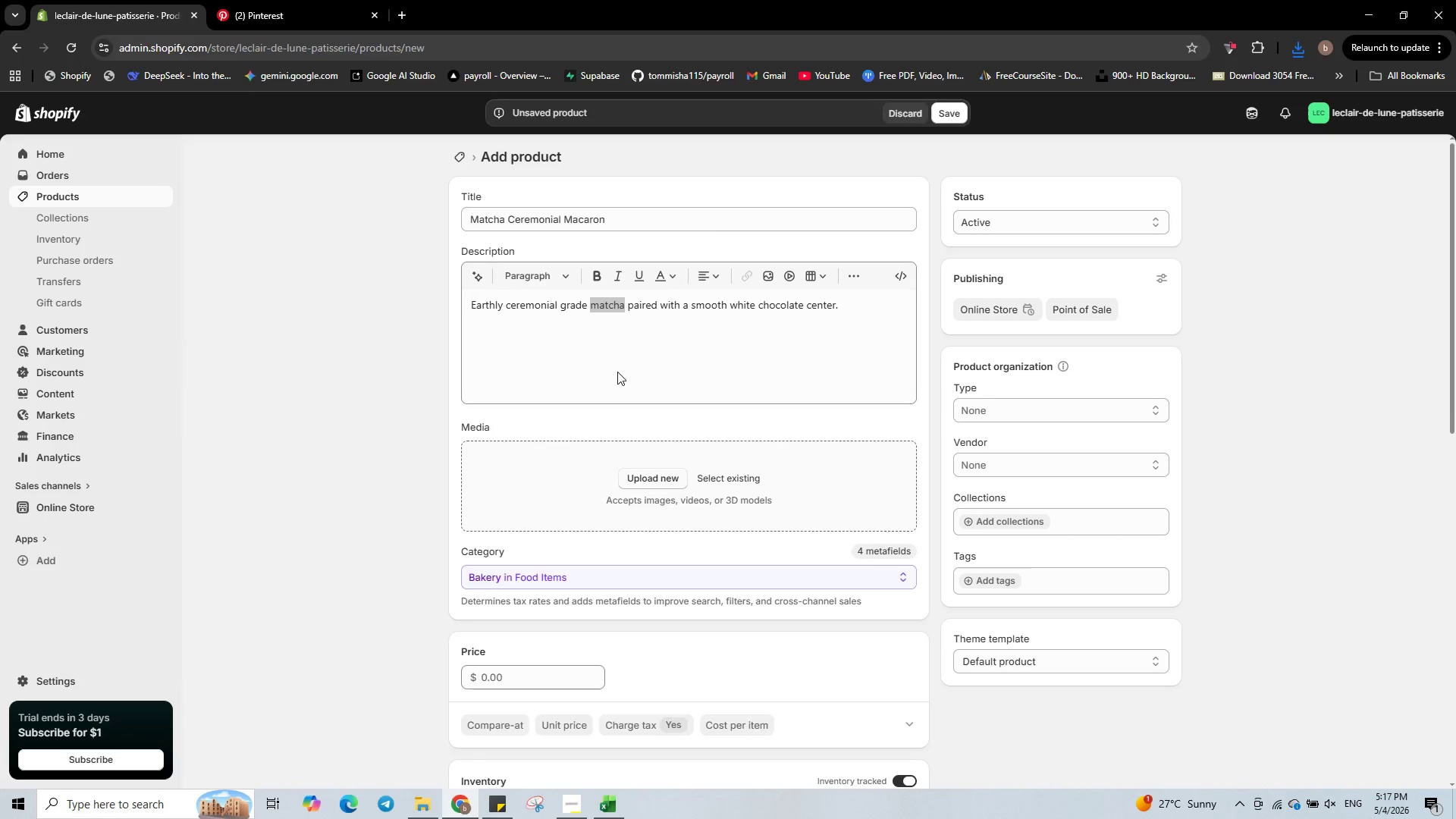 
mouse_move([687, 418])
 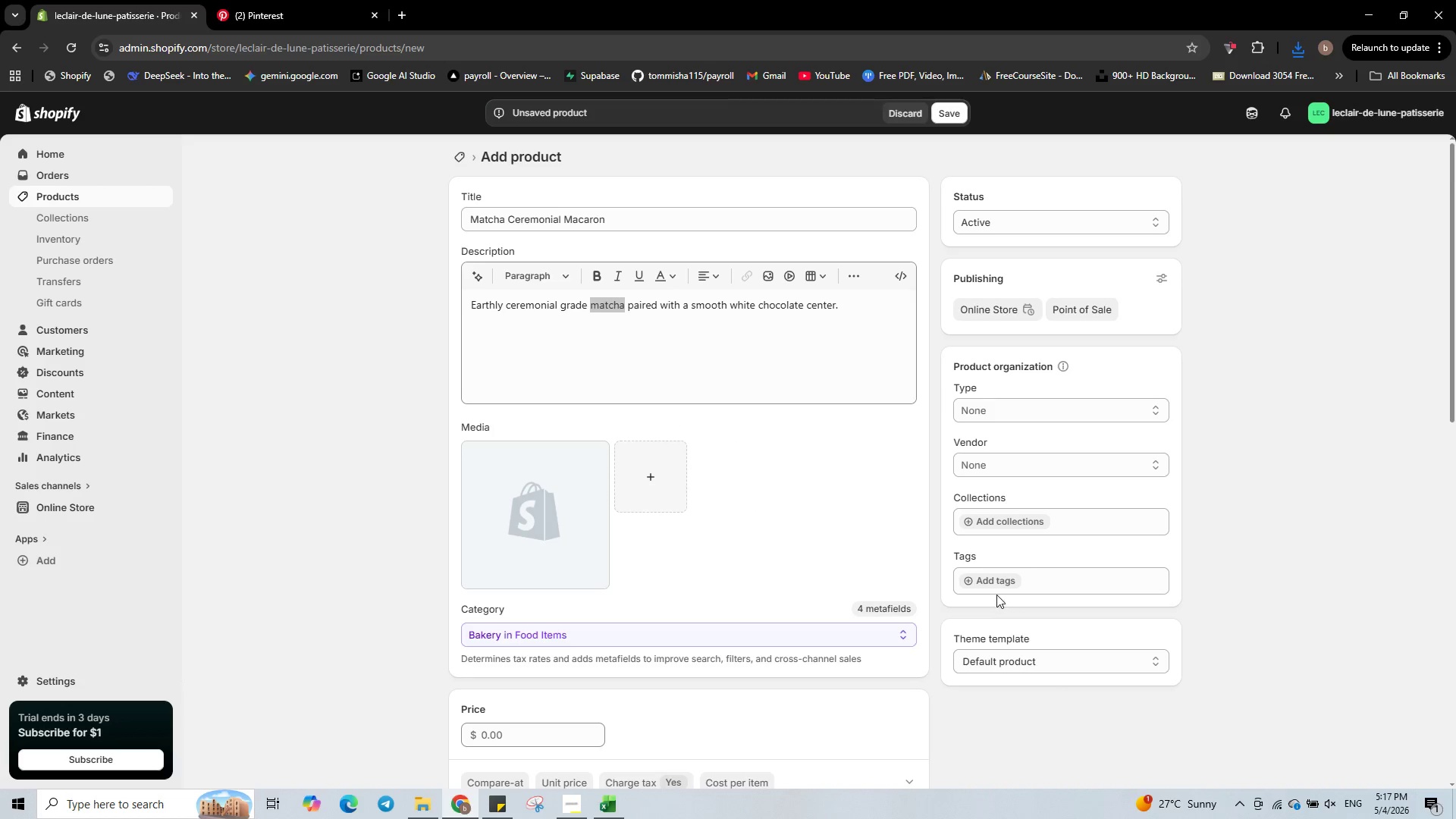 
left_click([988, 582])
 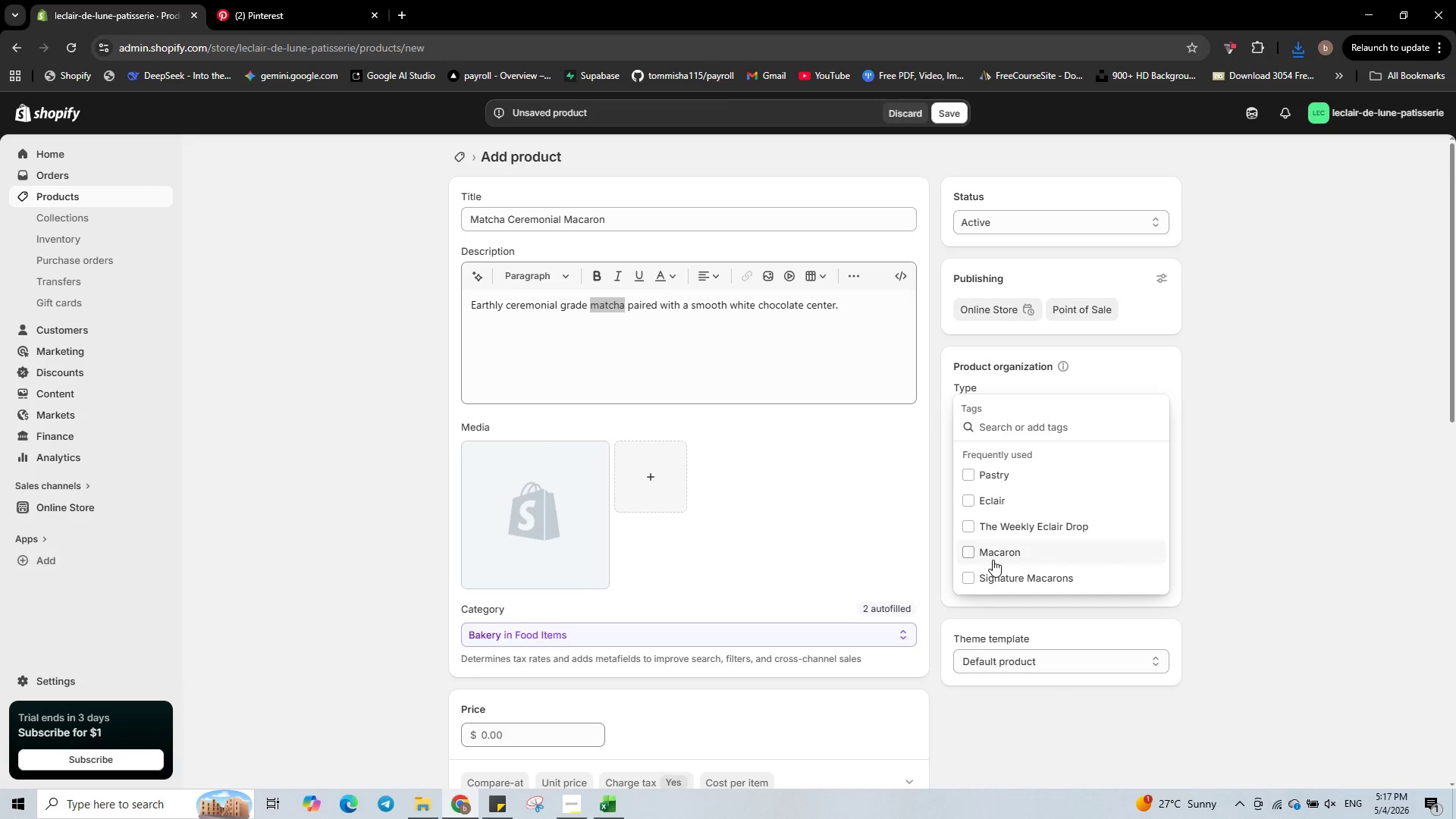 
left_click([993, 560])
 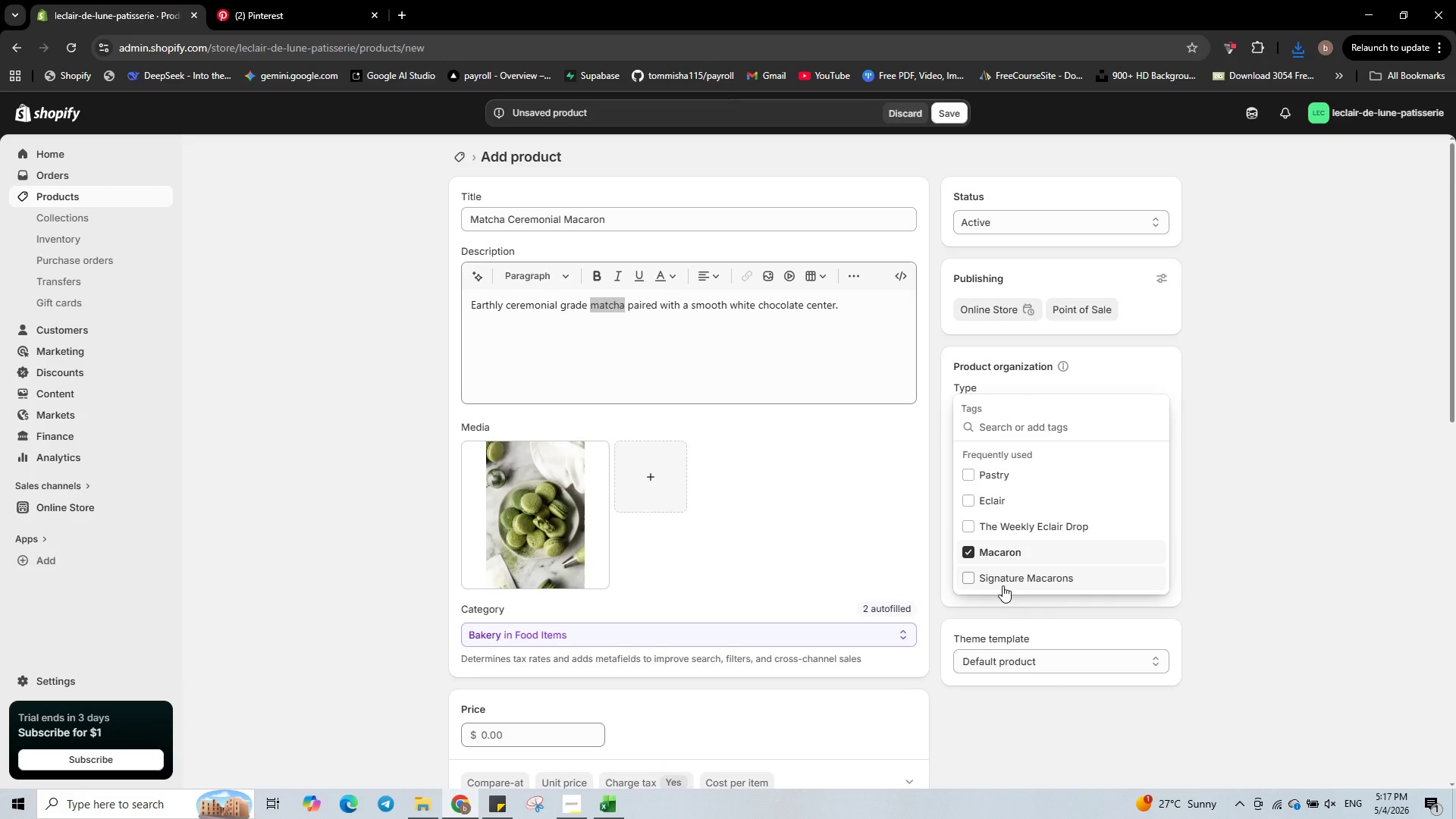 
left_click([1003, 579])
 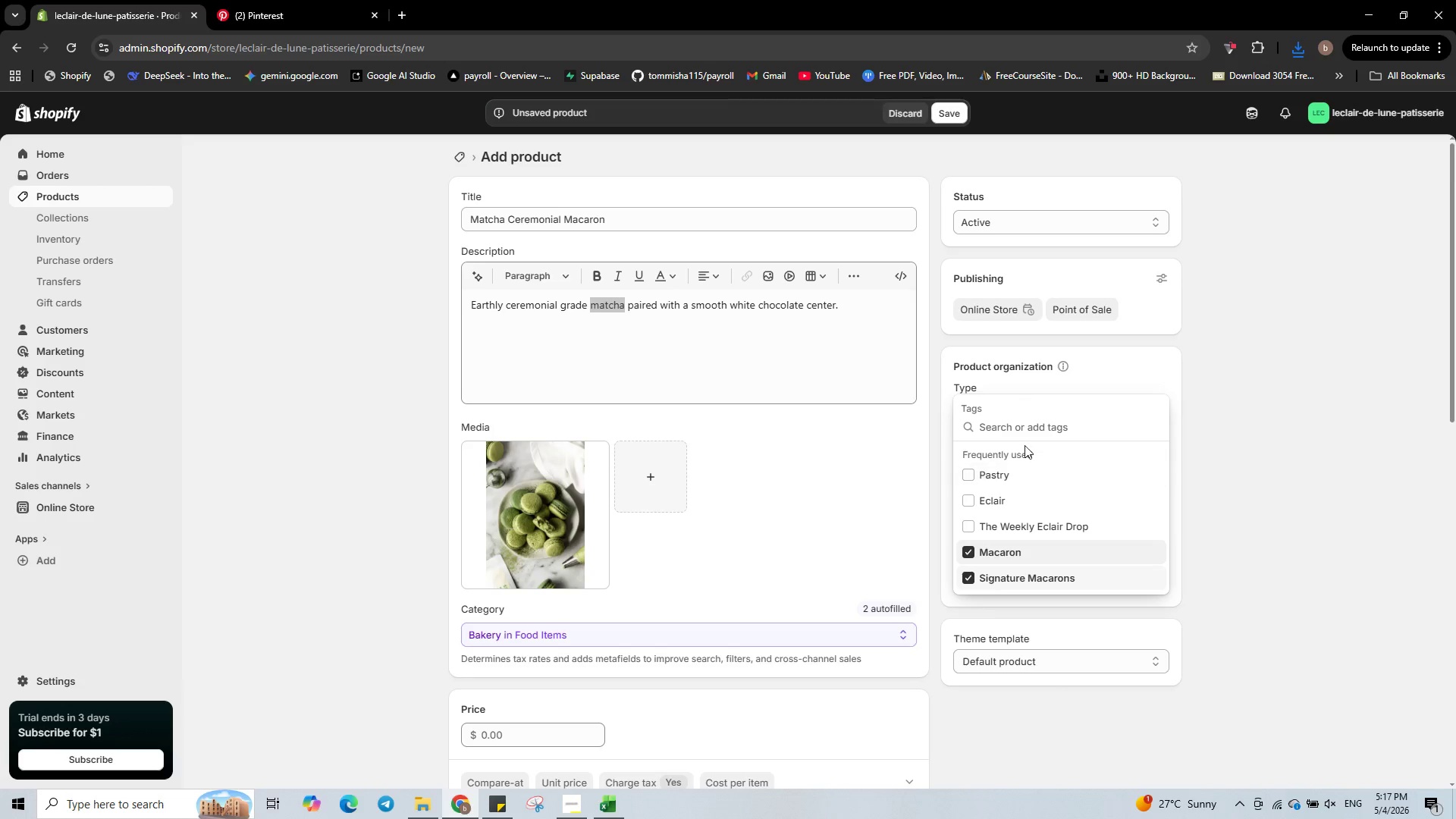 
left_click([1007, 472])
 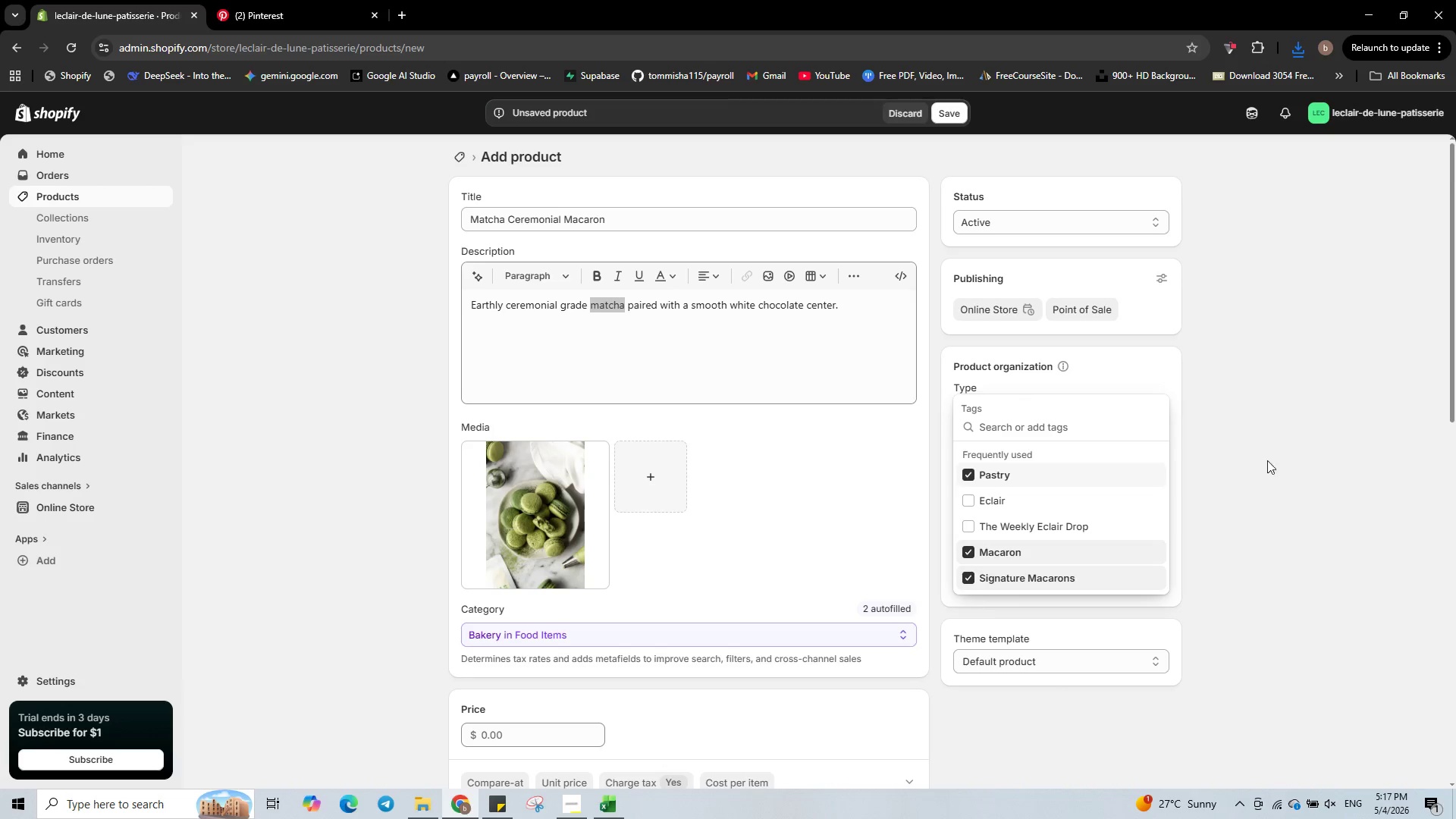 
left_click([1282, 458])
 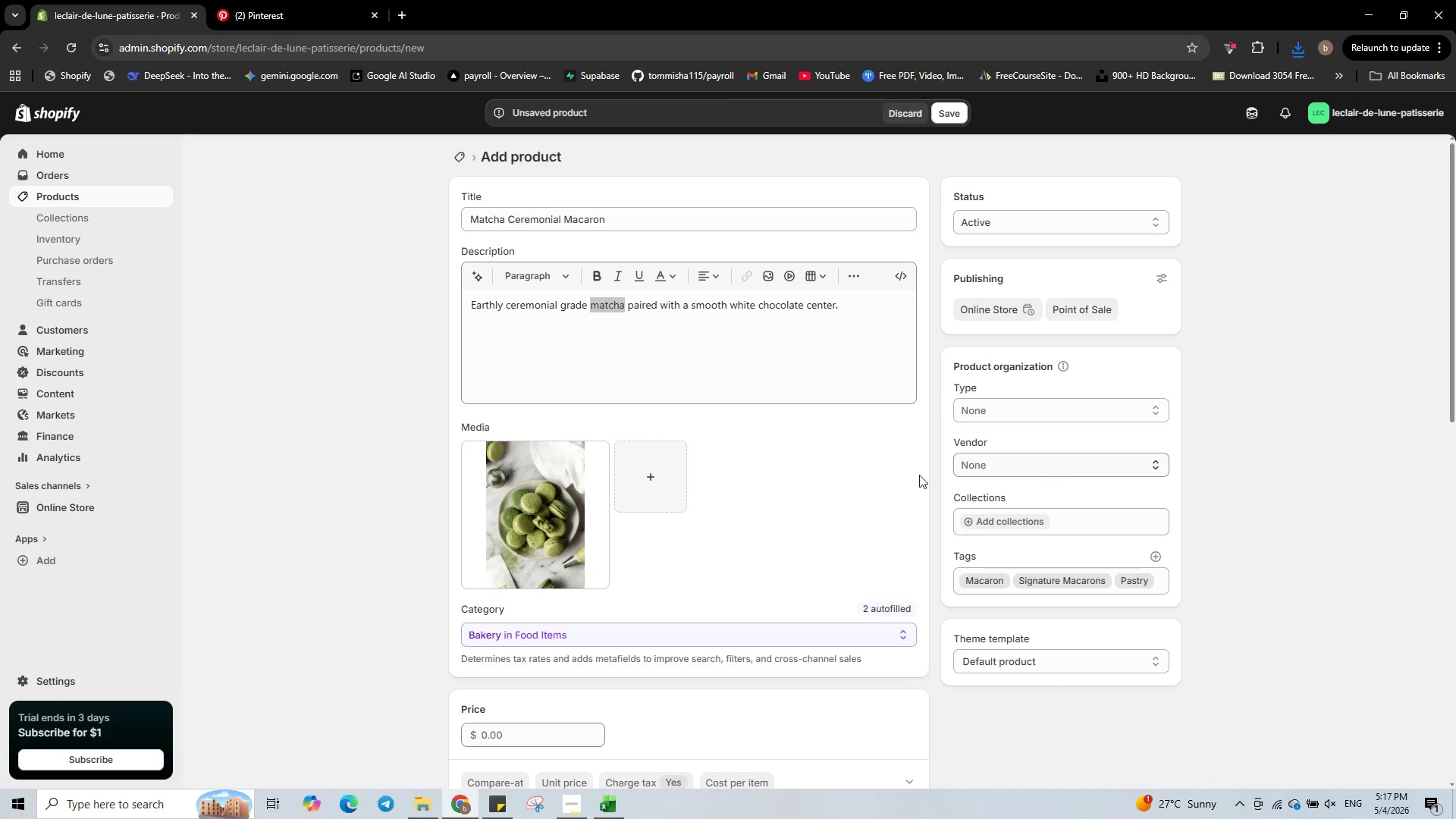 
left_click([1125, 491])
 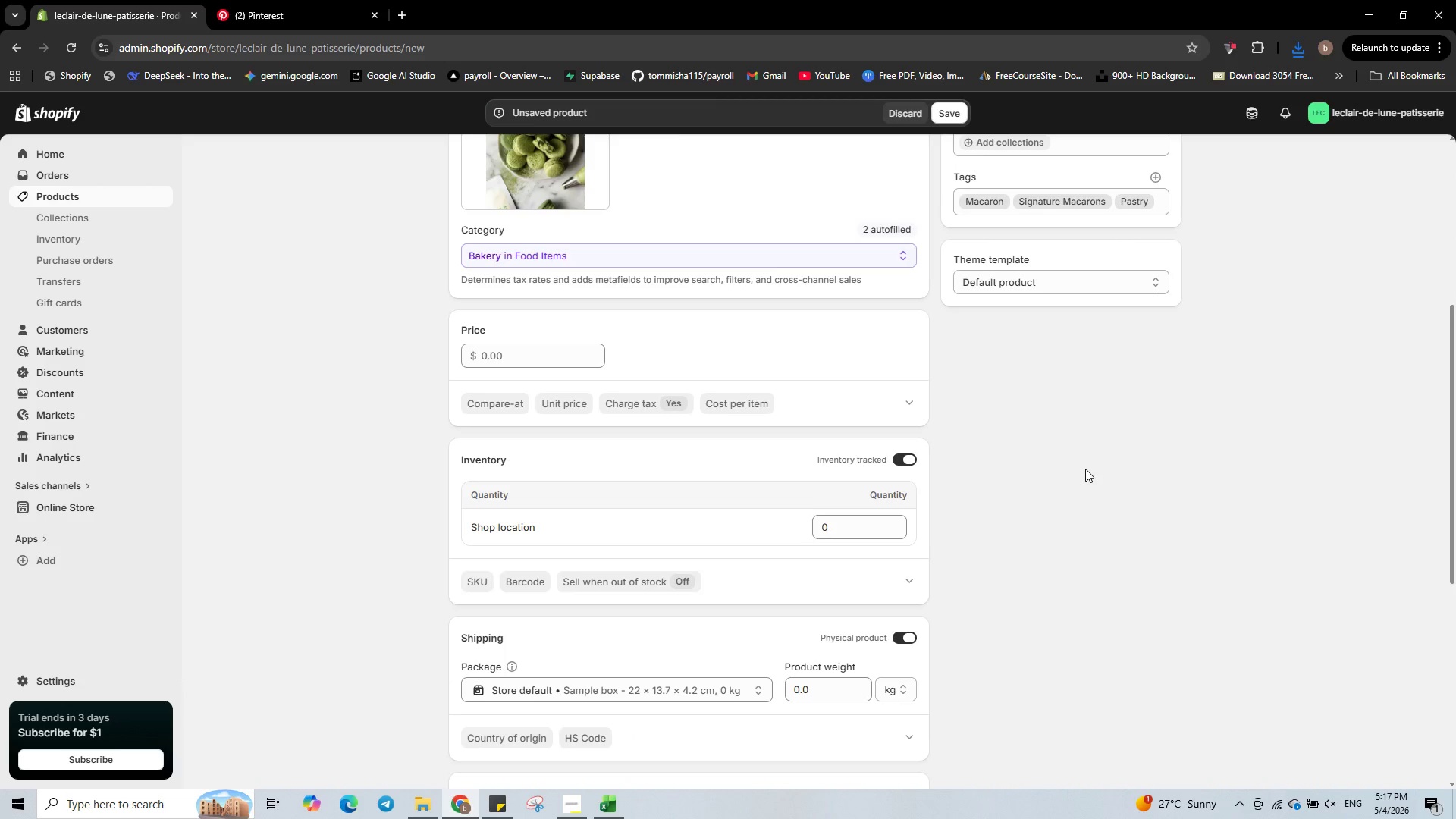 
scroll: coordinate [865, 478], scroll_direction: down, amount: 5.0
 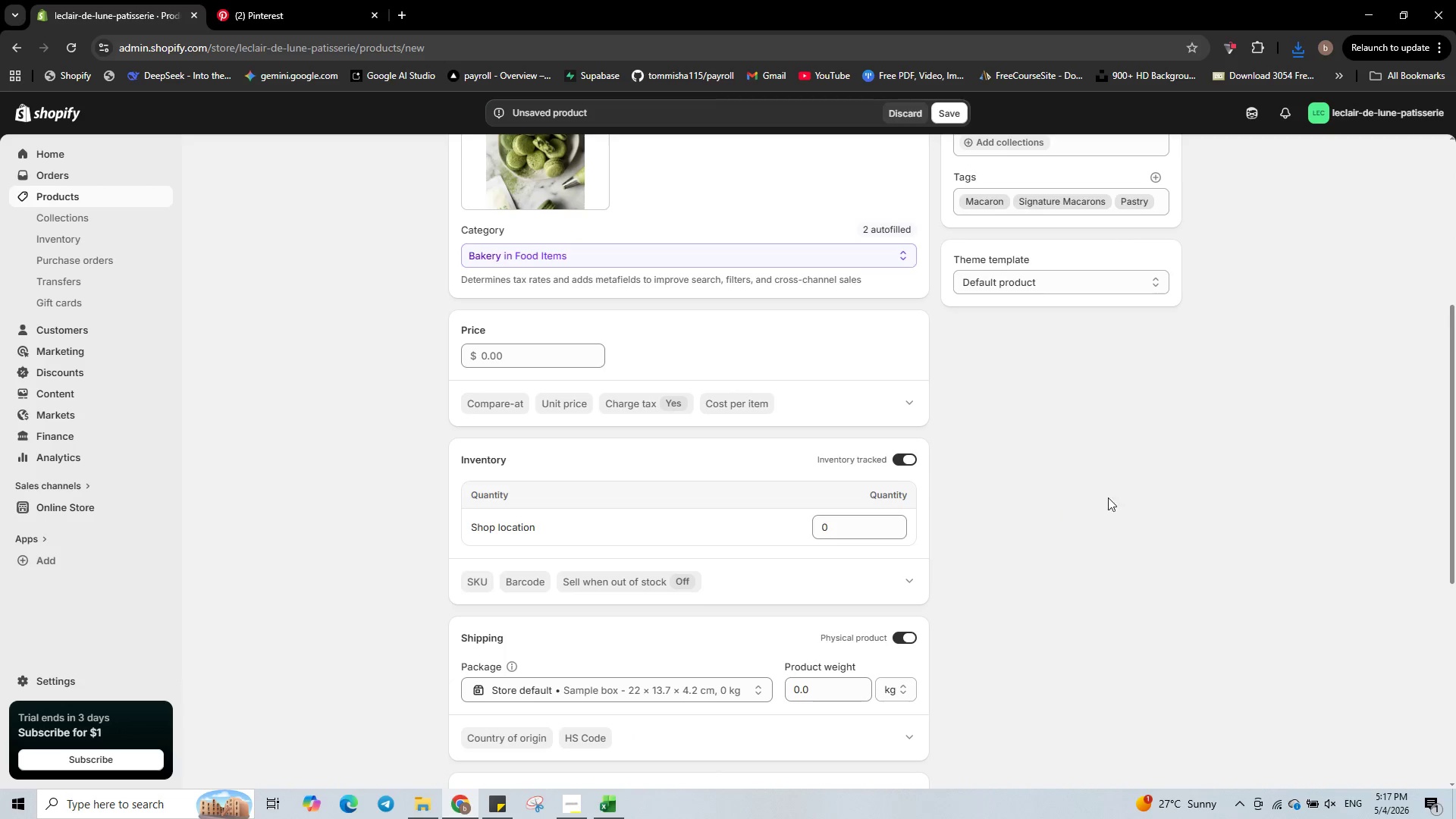 
scroll: coordinate [1074, 460], scroll_direction: up, amount: 7.0
 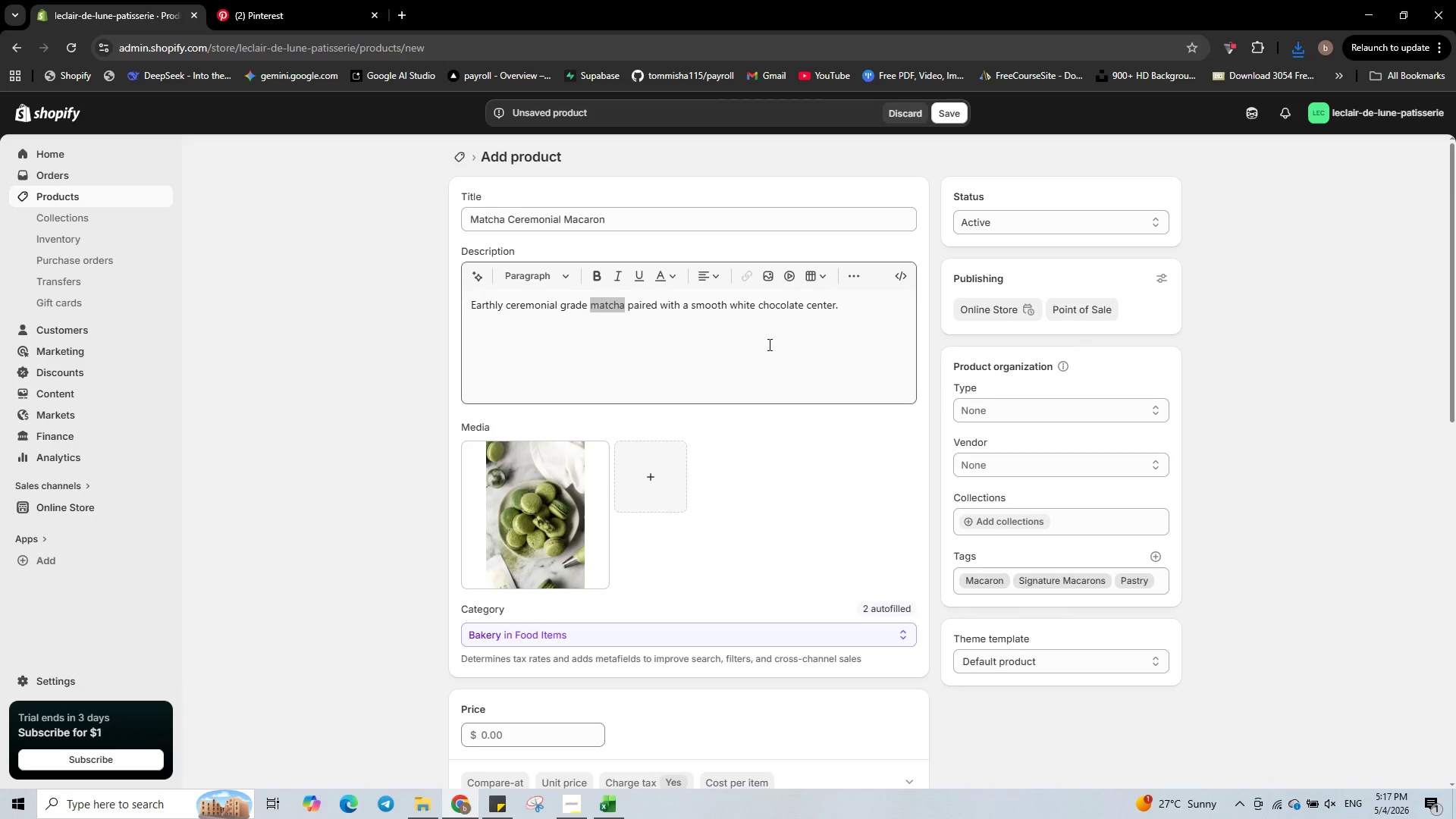 
left_click([769, 342])
 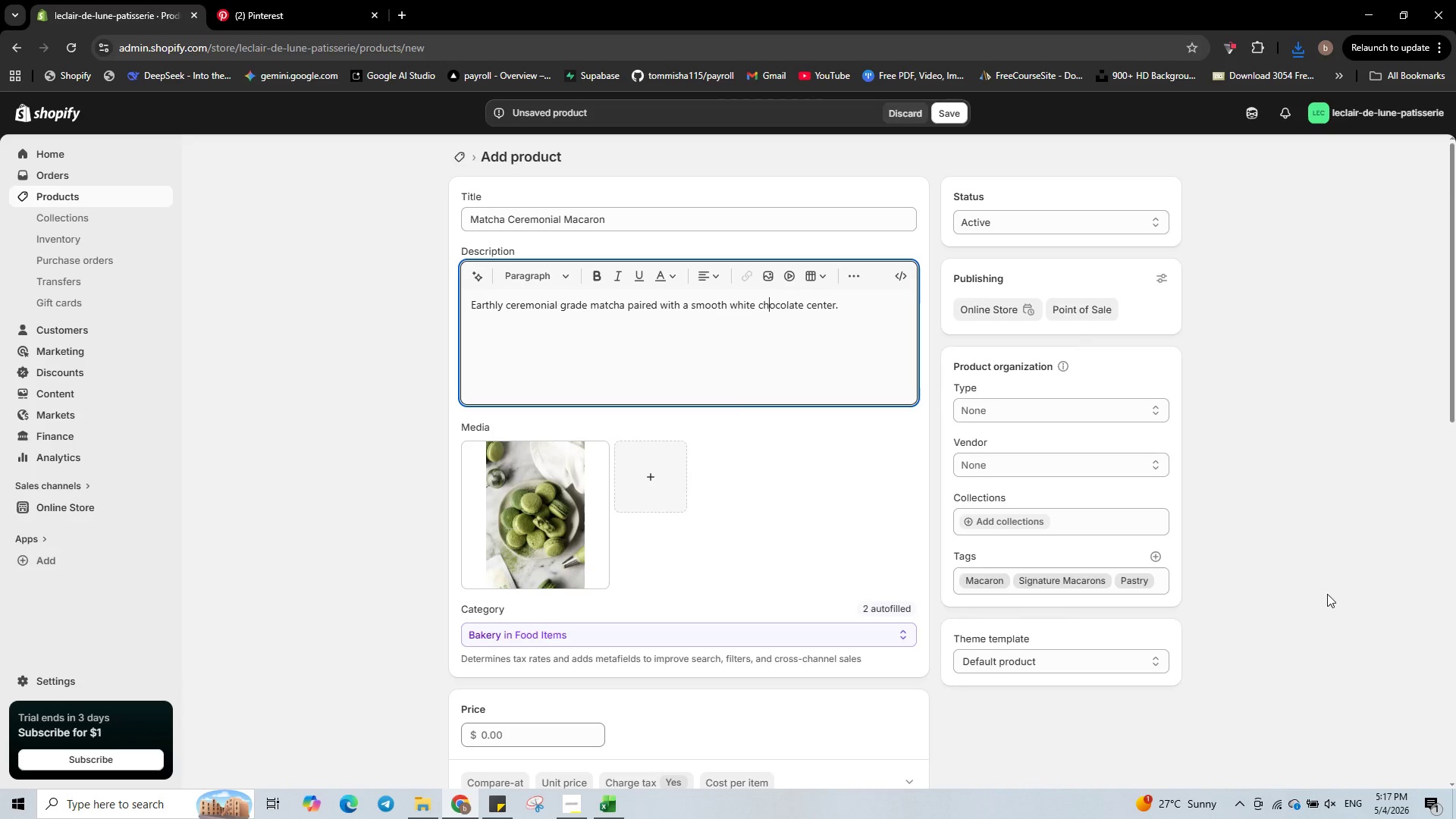 
left_click([1354, 581])
 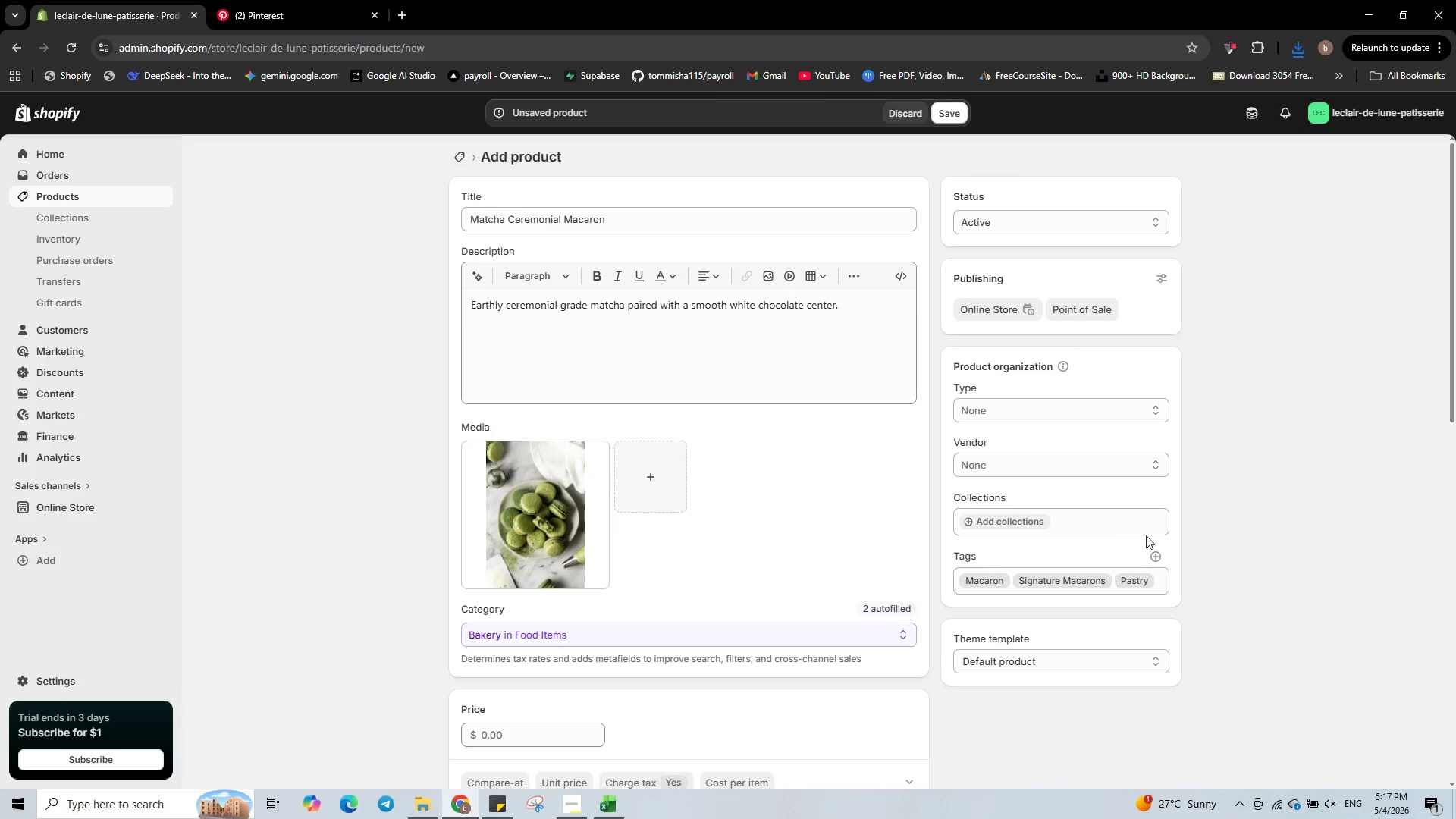 
scroll: coordinate [1106, 535], scroll_direction: down, amount: 9.0
 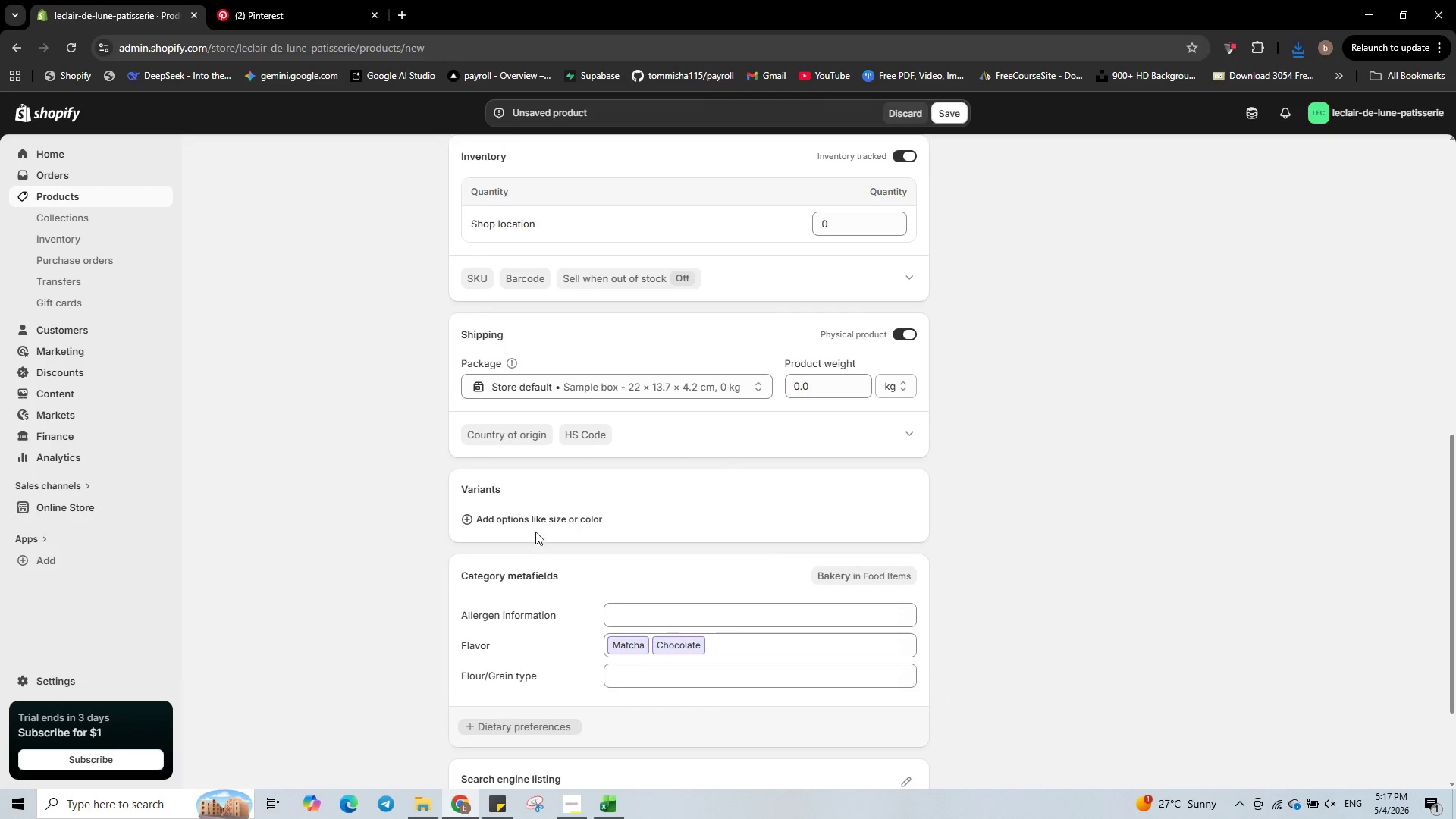 
left_click([538, 519])
 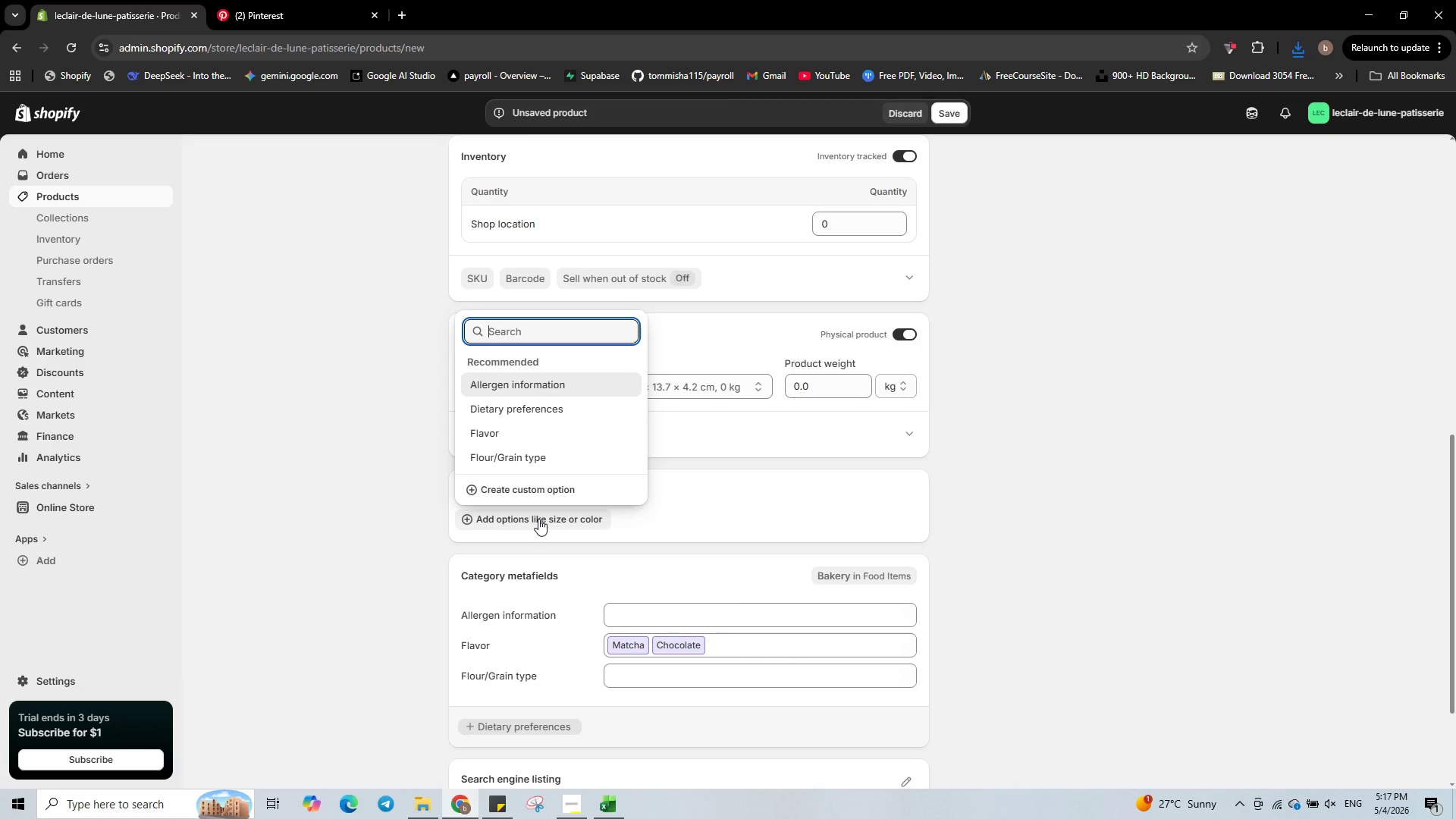 
type(Quantity)
 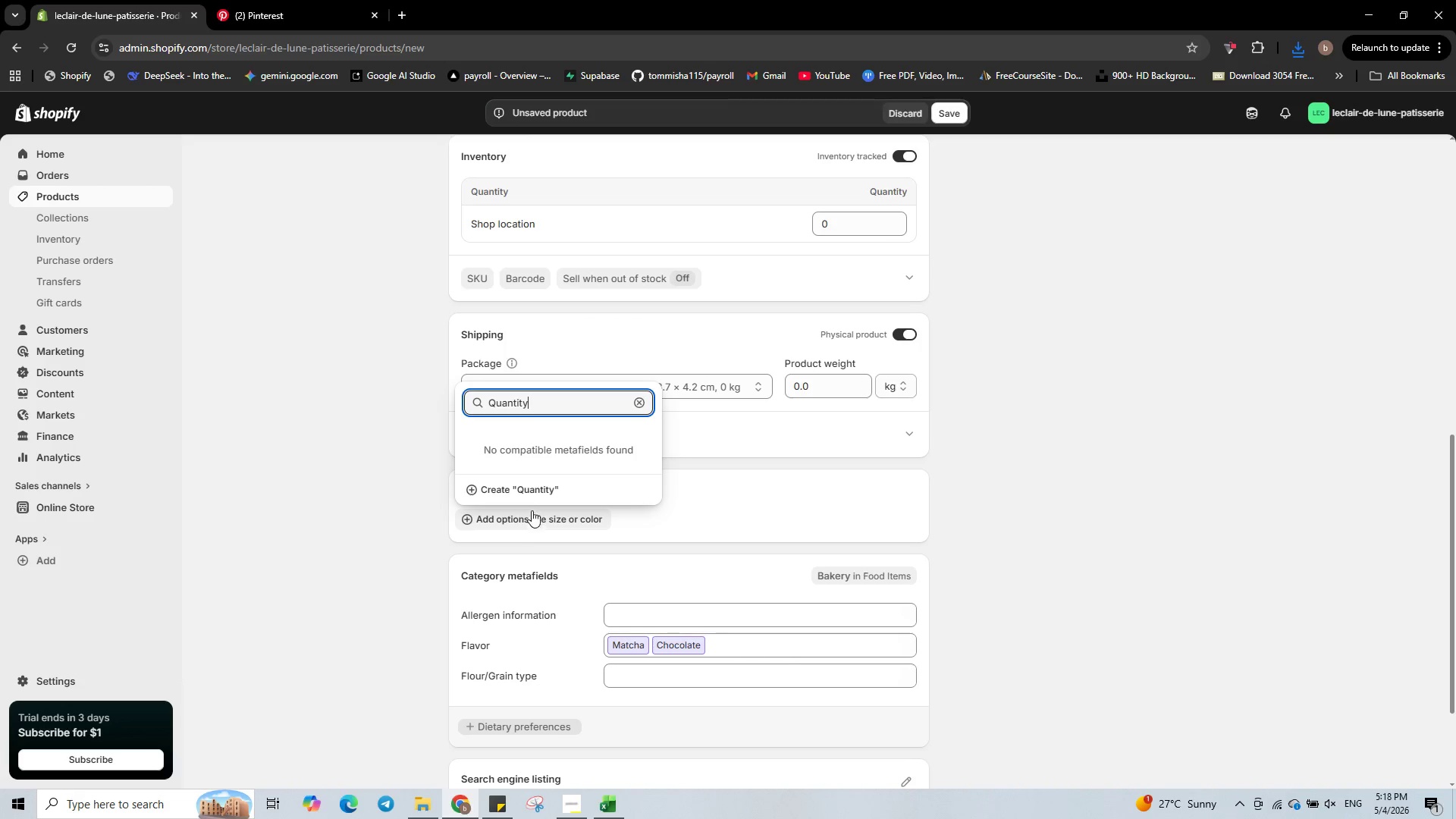 
left_click([529, 490])
 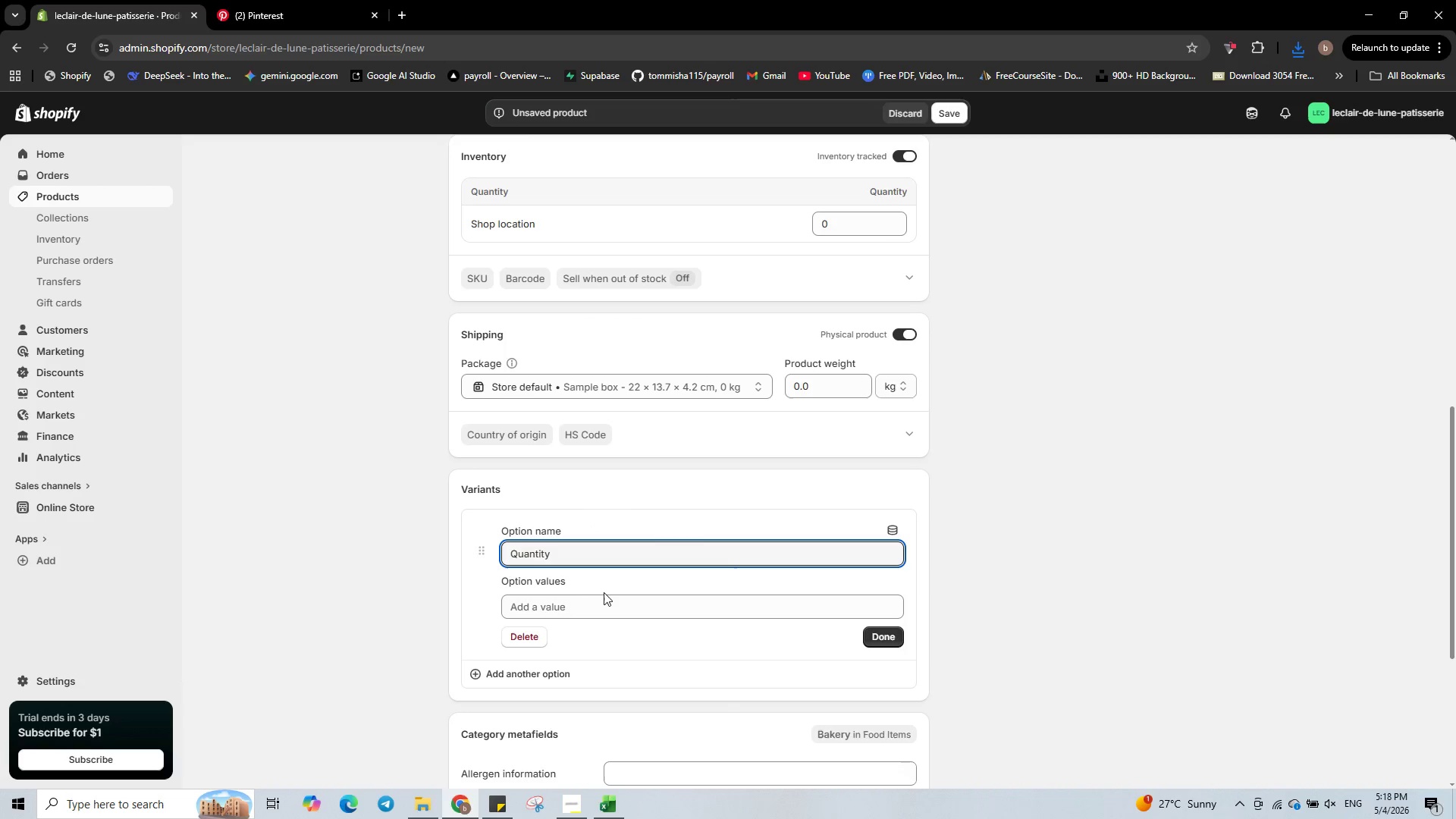 
left_click([601, 607])
 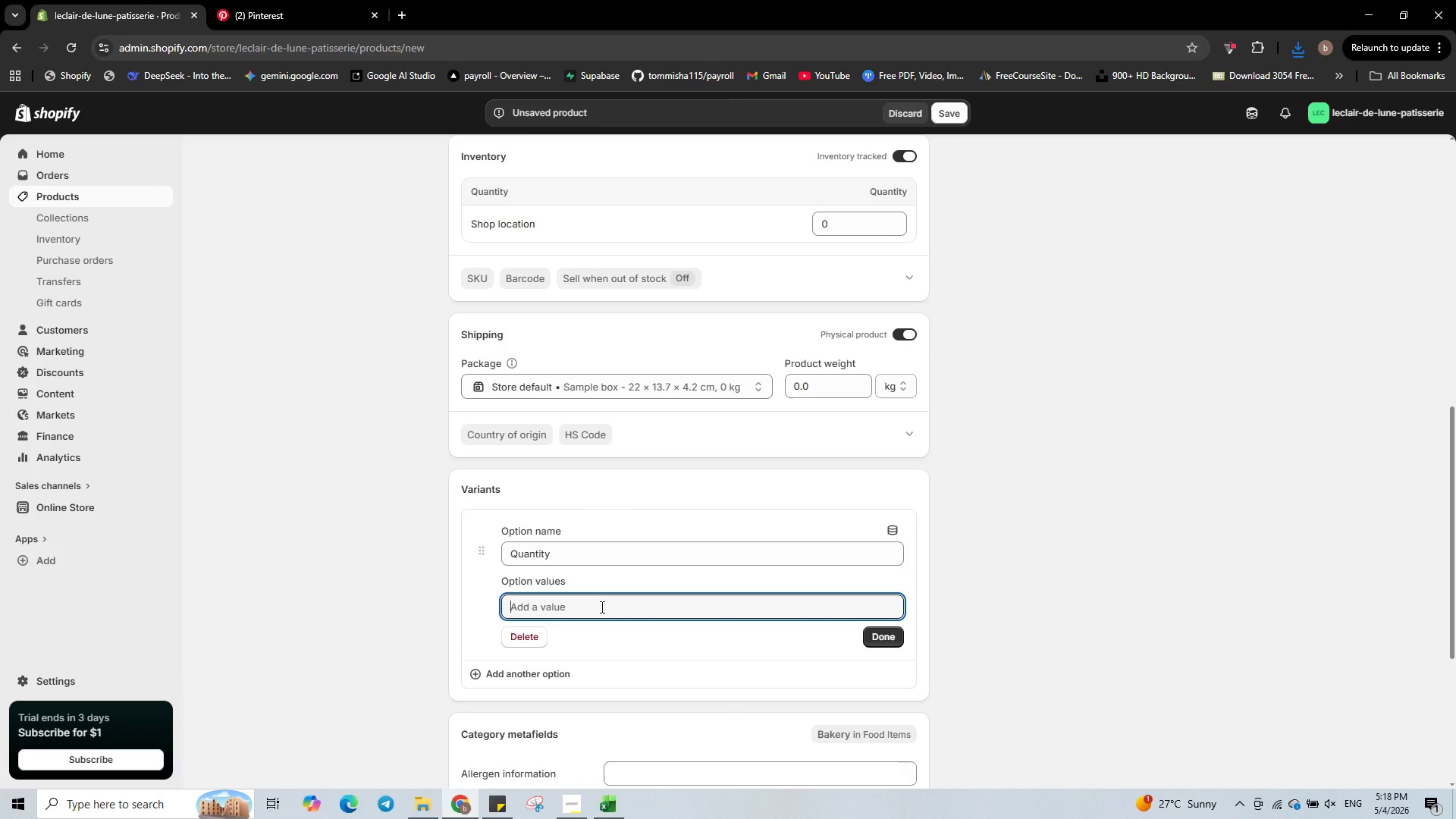 
type(Single )
 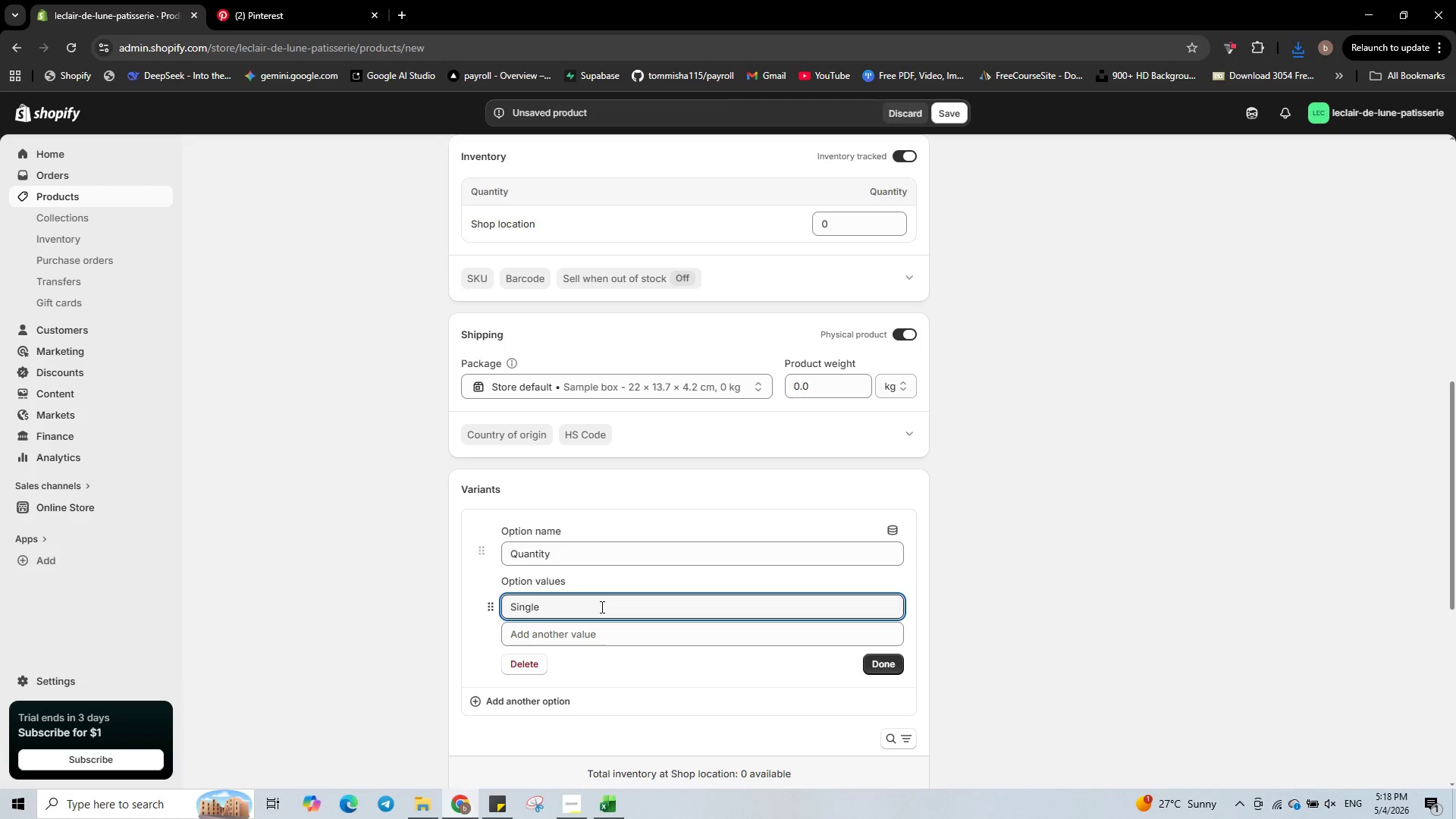 
key(Enter)
 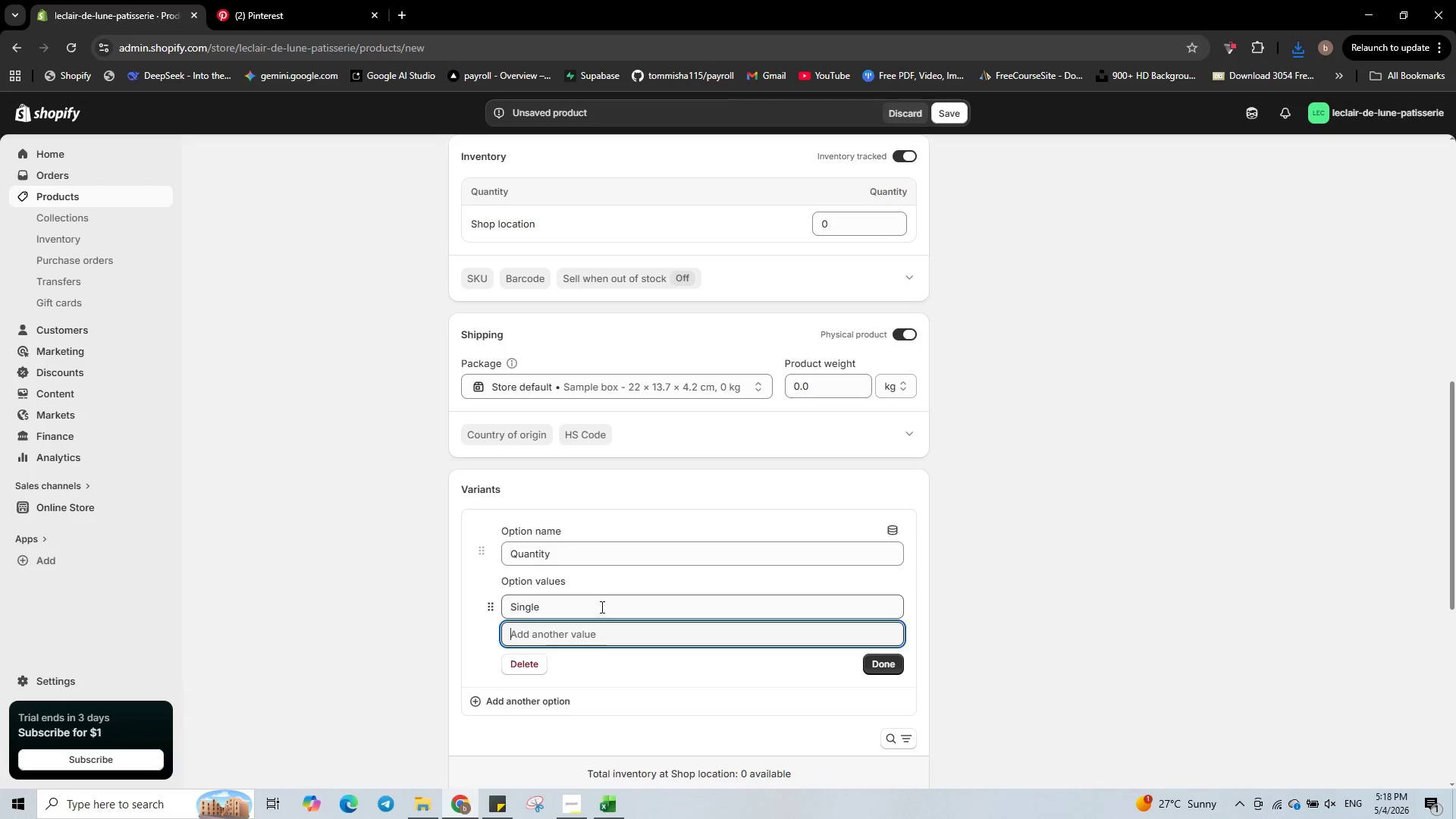 
type(BOx of 6)
 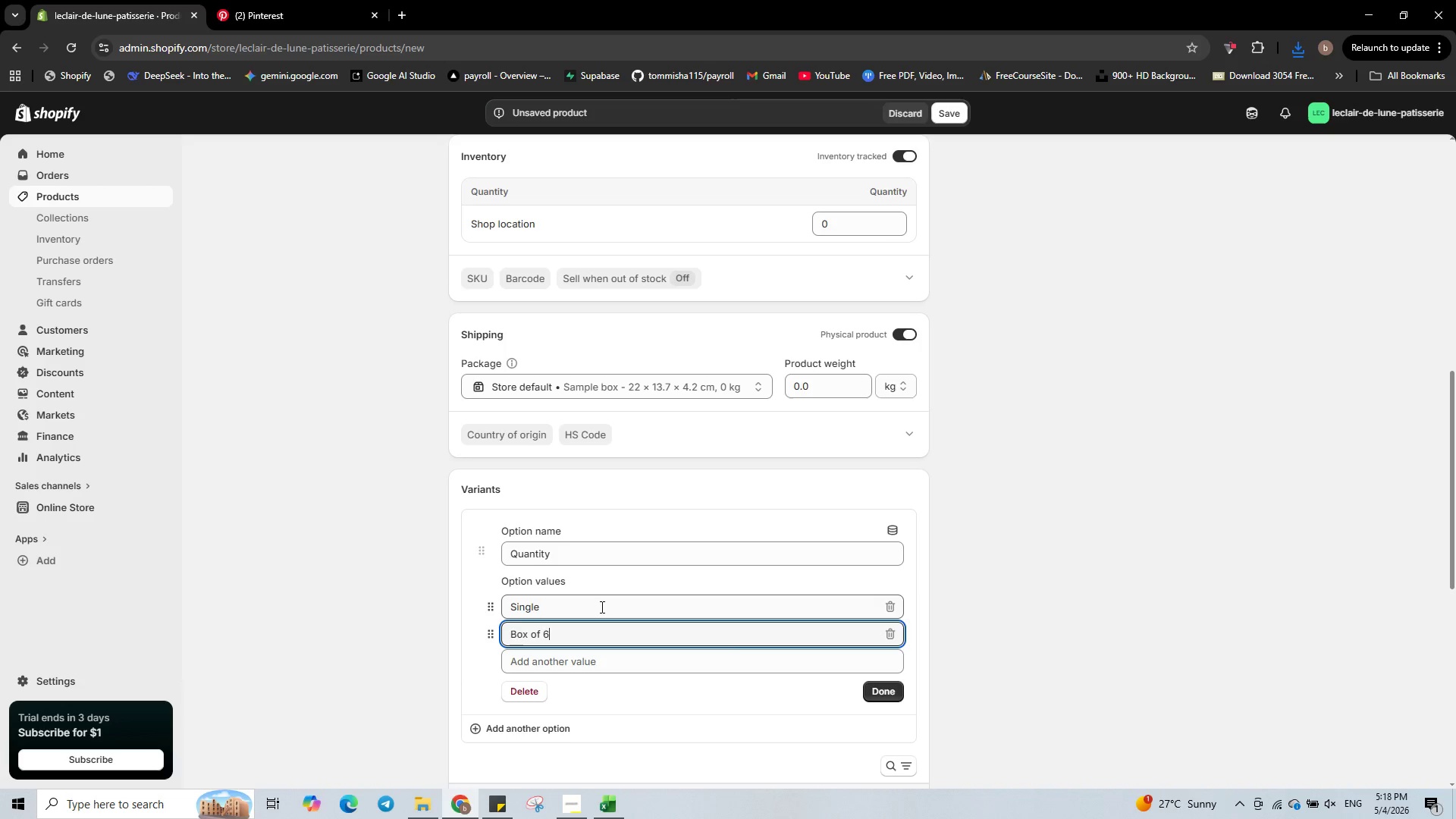 
key(Enter)
 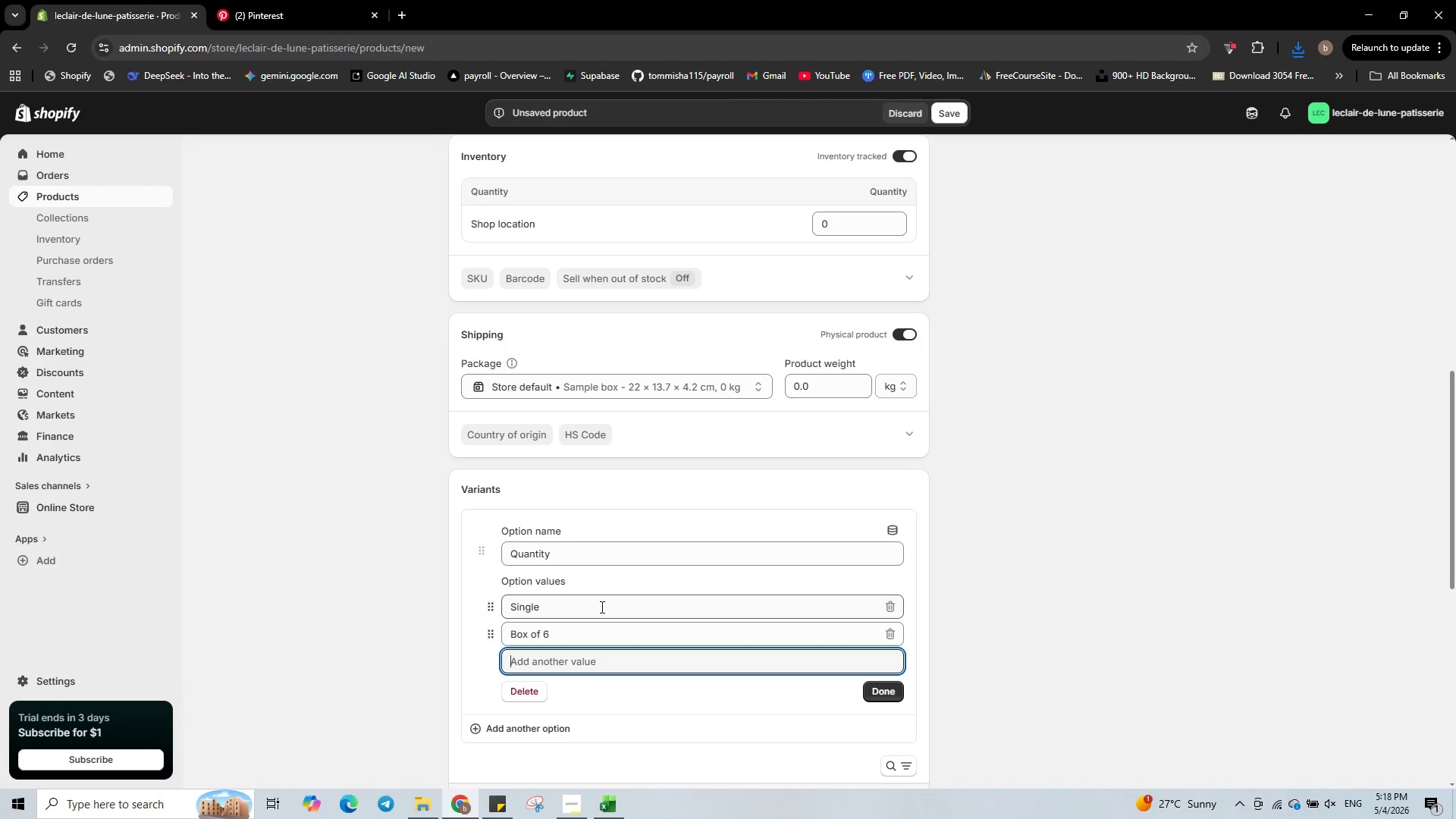 
type(Box of 12)
 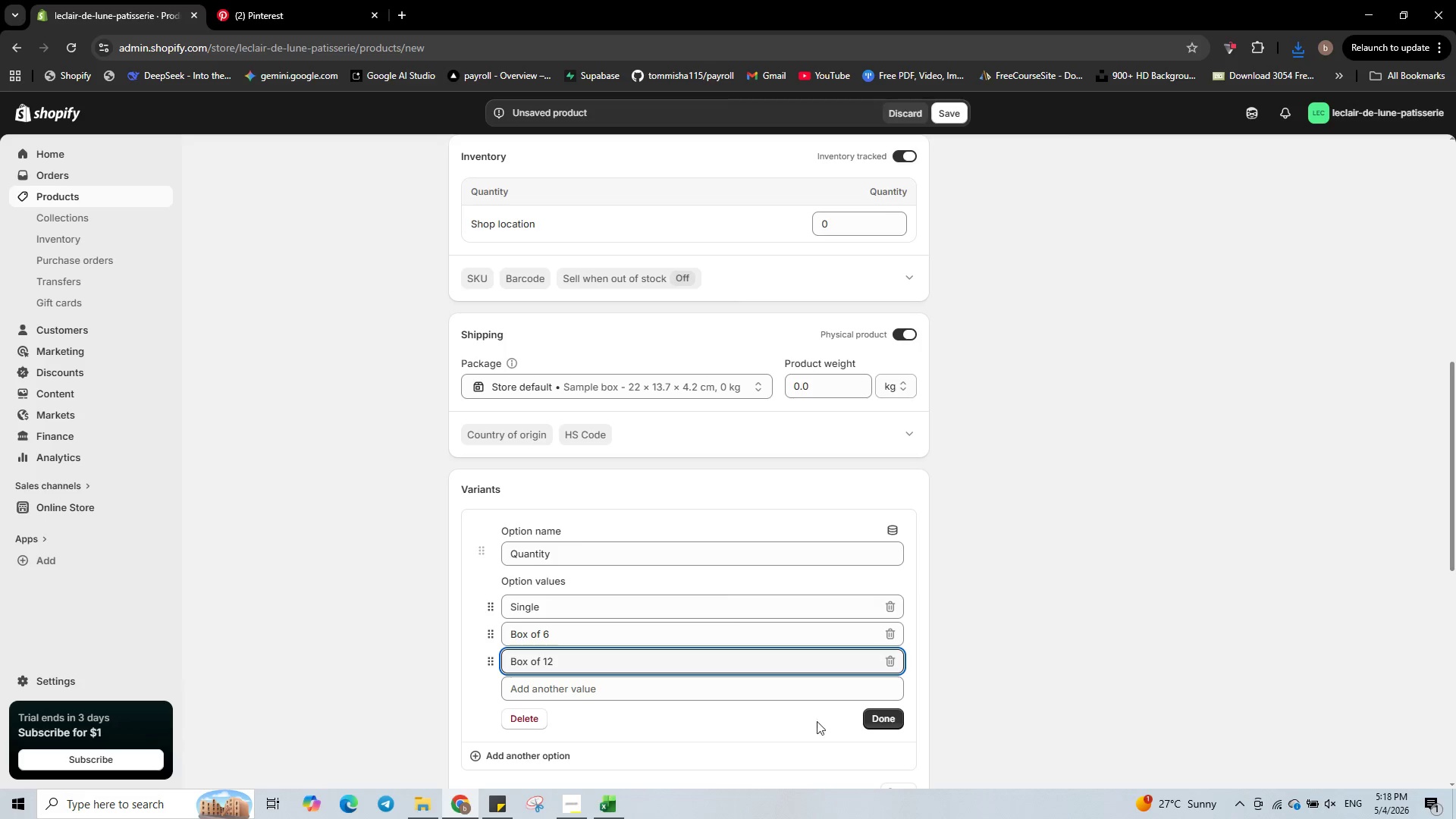 
left_click([894, 714])
 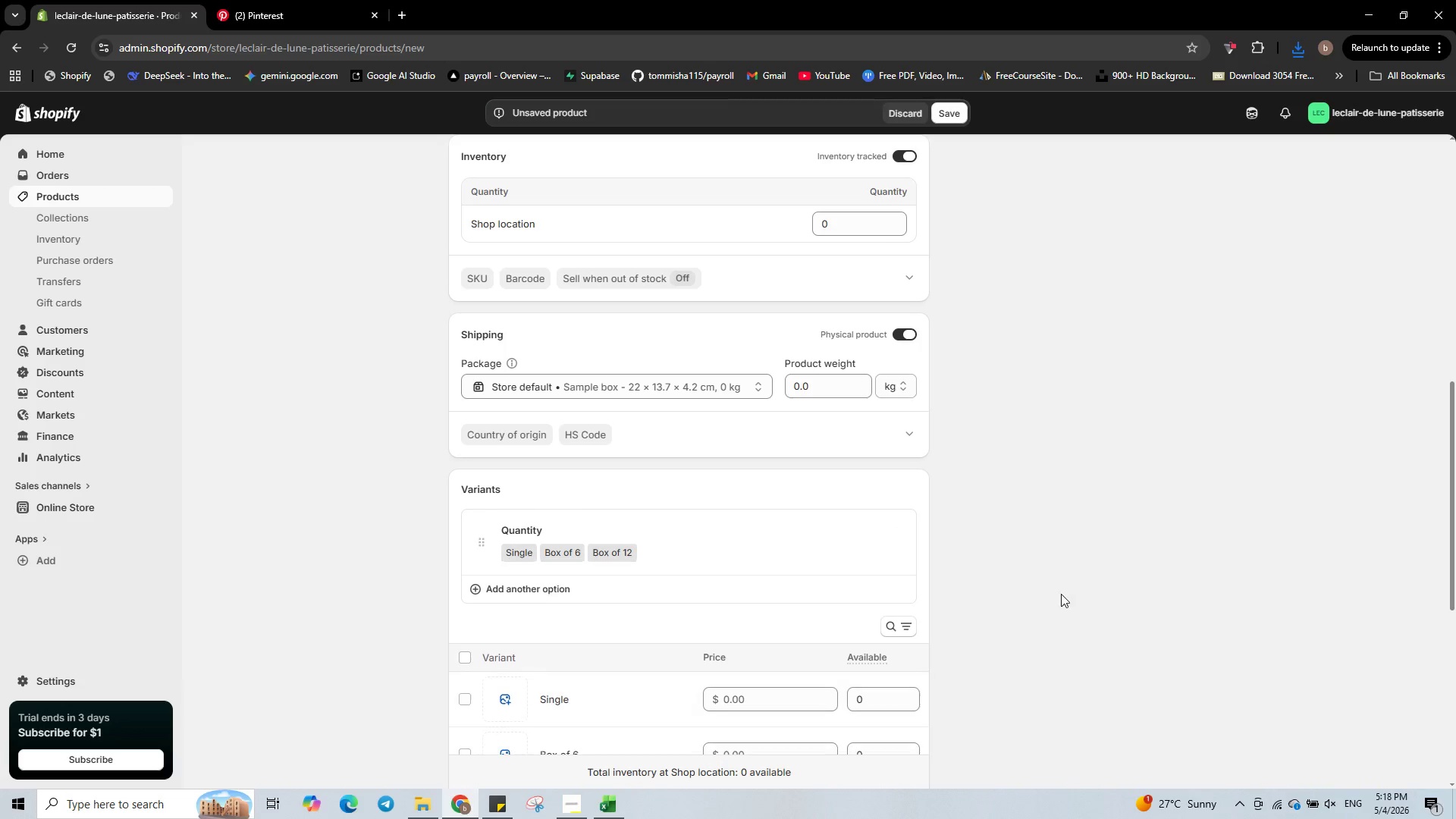 
scroll: coordinate [660, 601], scroll_direction: down, amount: 5.0
 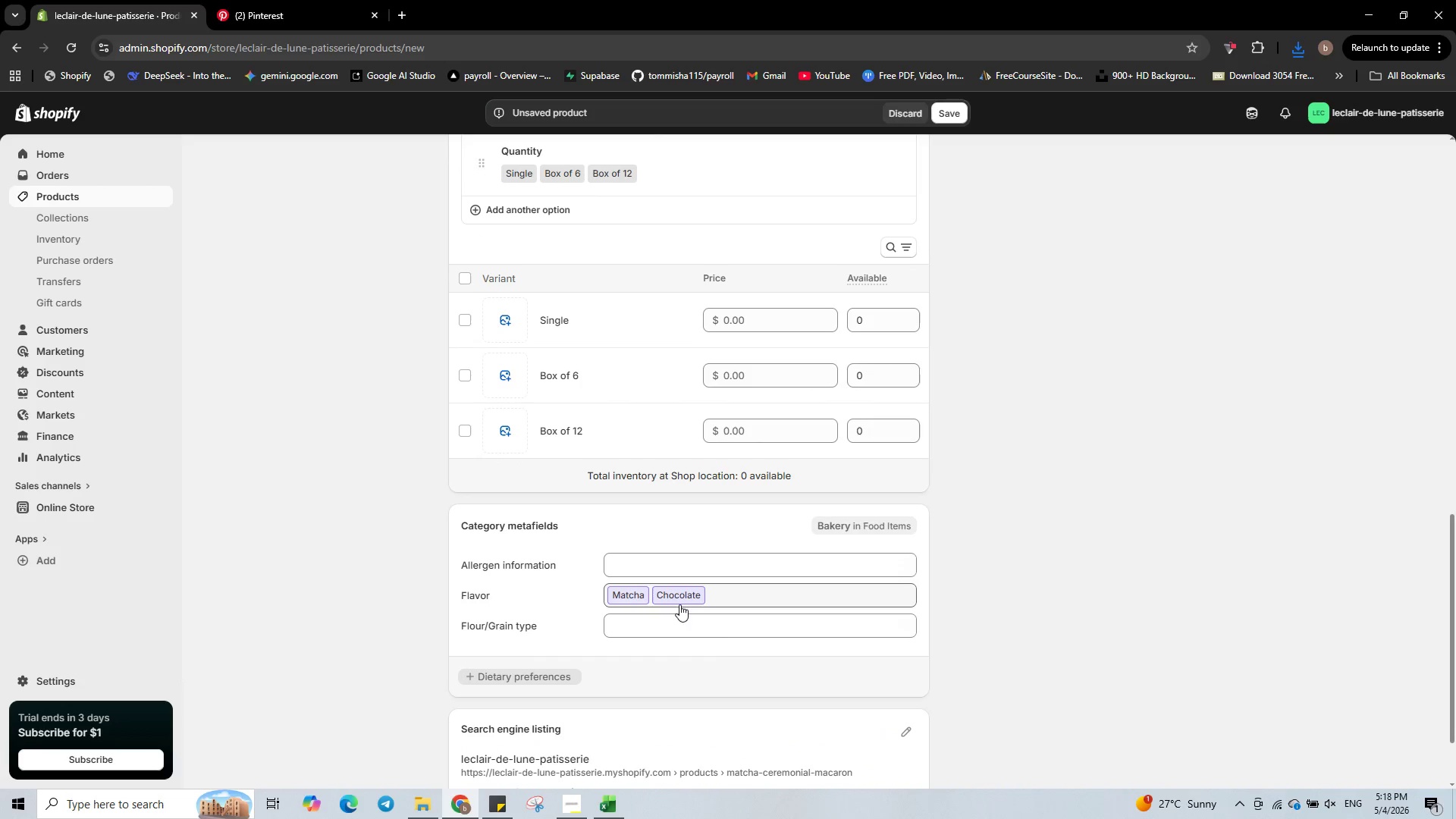 
left_click([915, 728])
 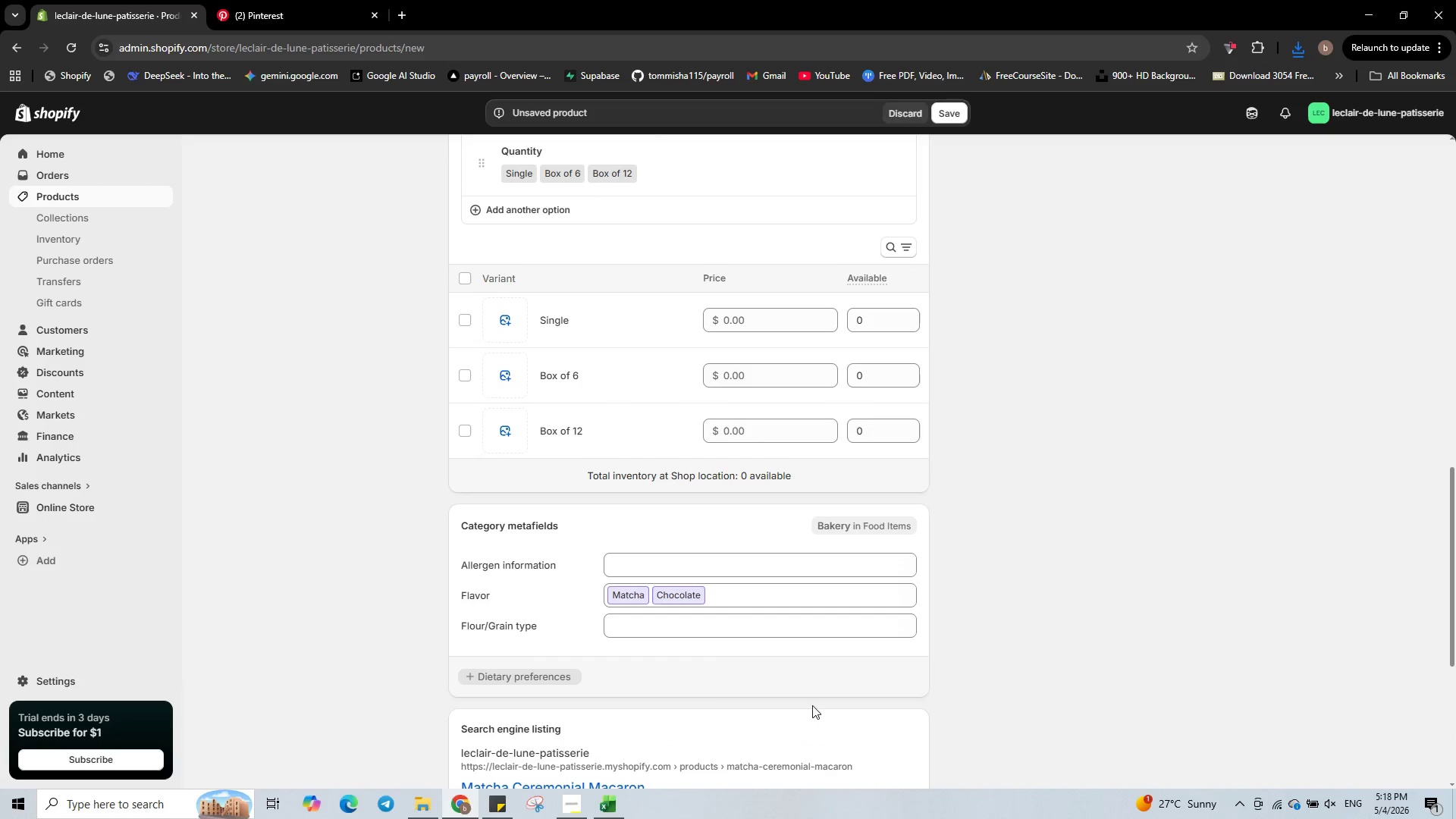 
scroll: coordinate [706, 699], scroll_direction: down, amount: 4.0
 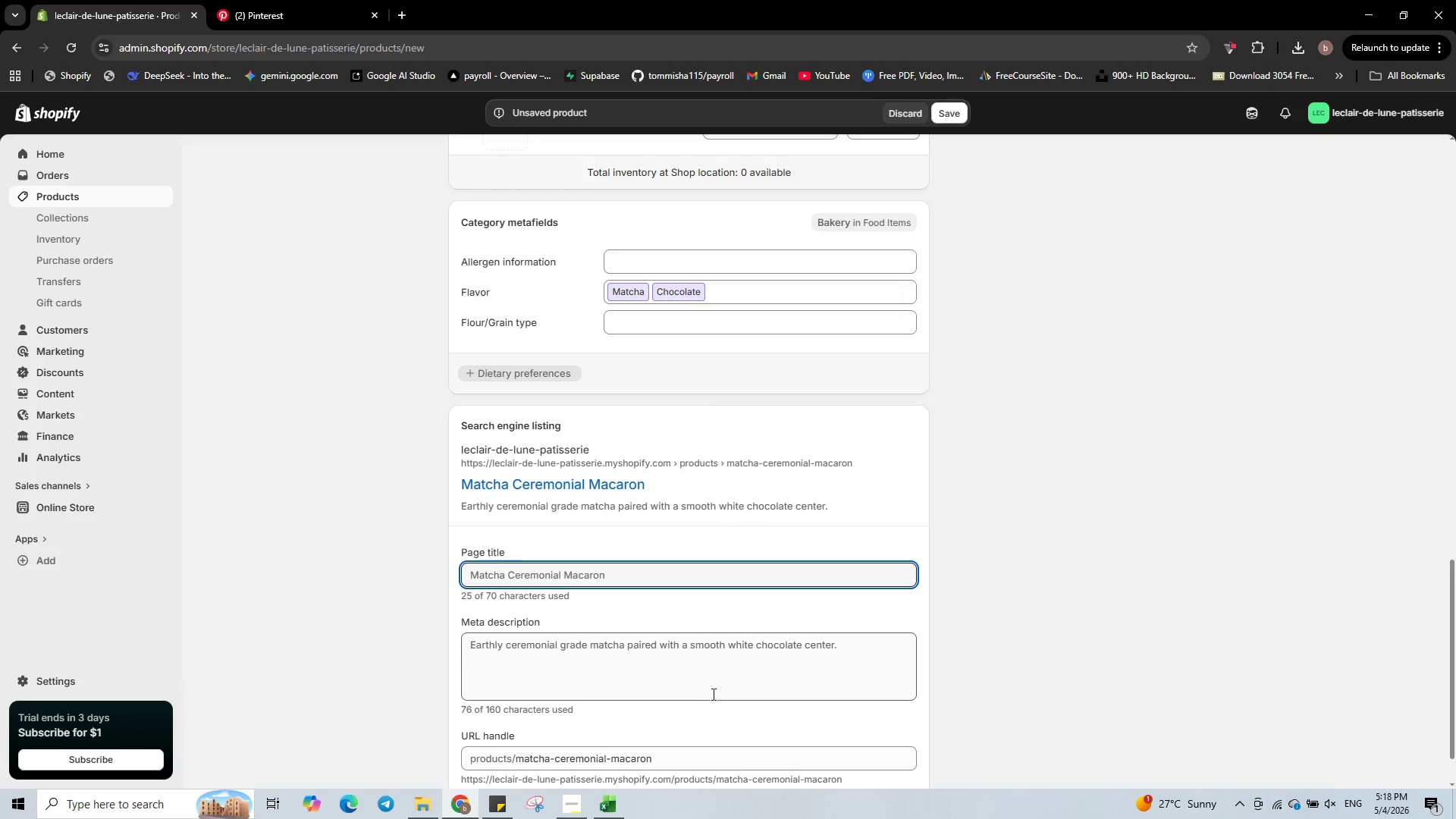 
left_click([716, 689])
 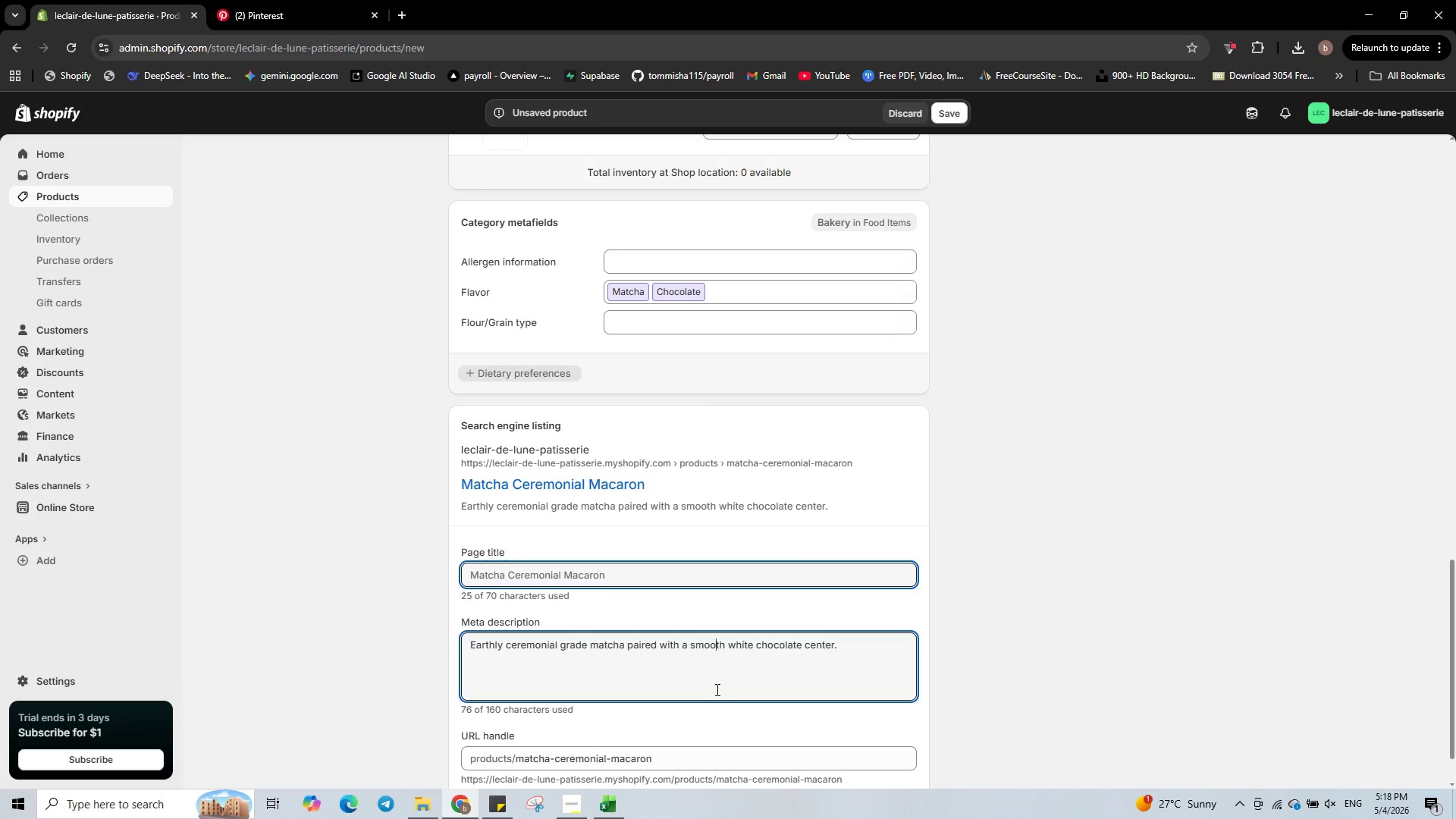 
key(Control+A)
 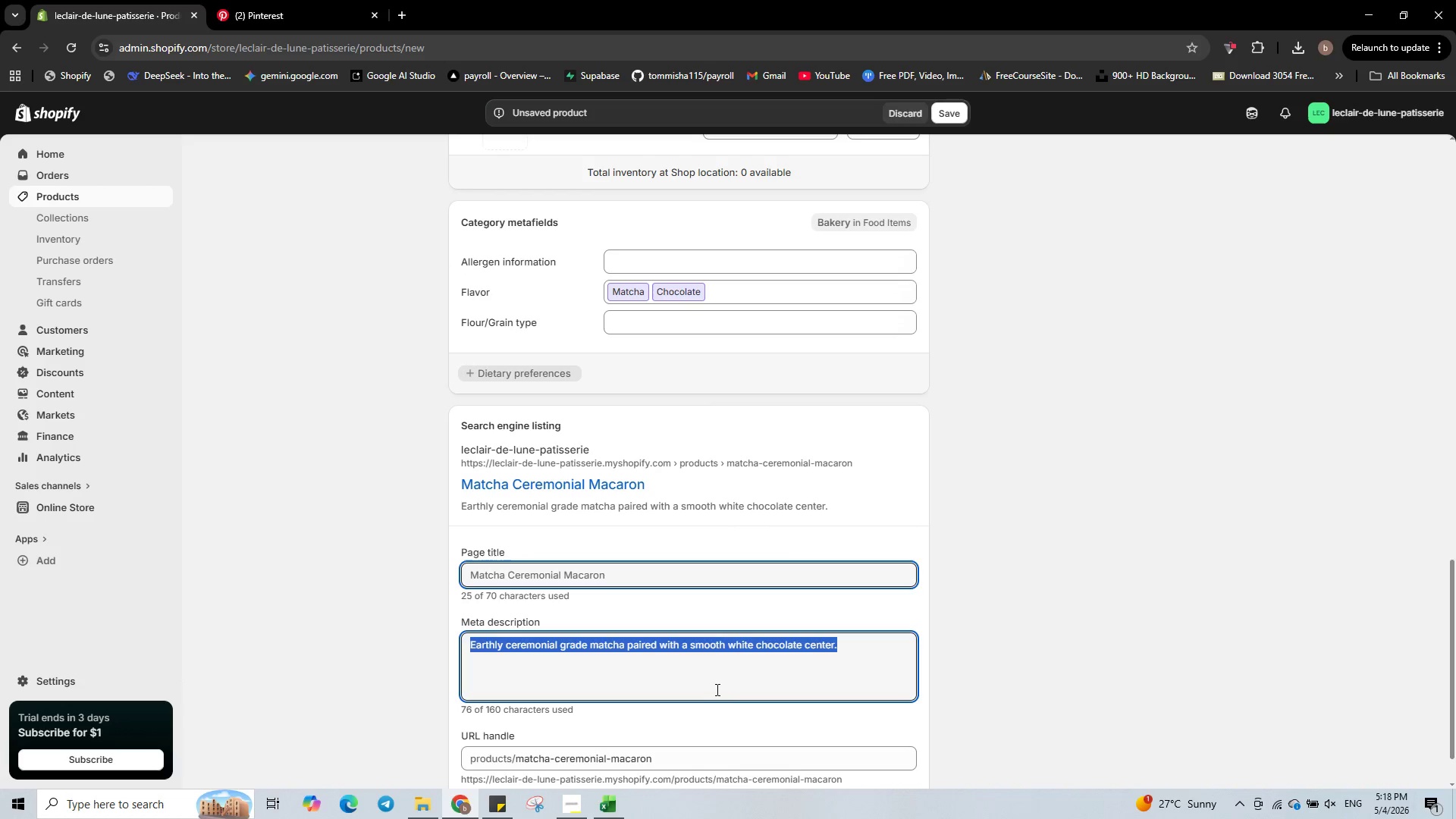 
type(Order the Matcha Ceremonial Macaron )
 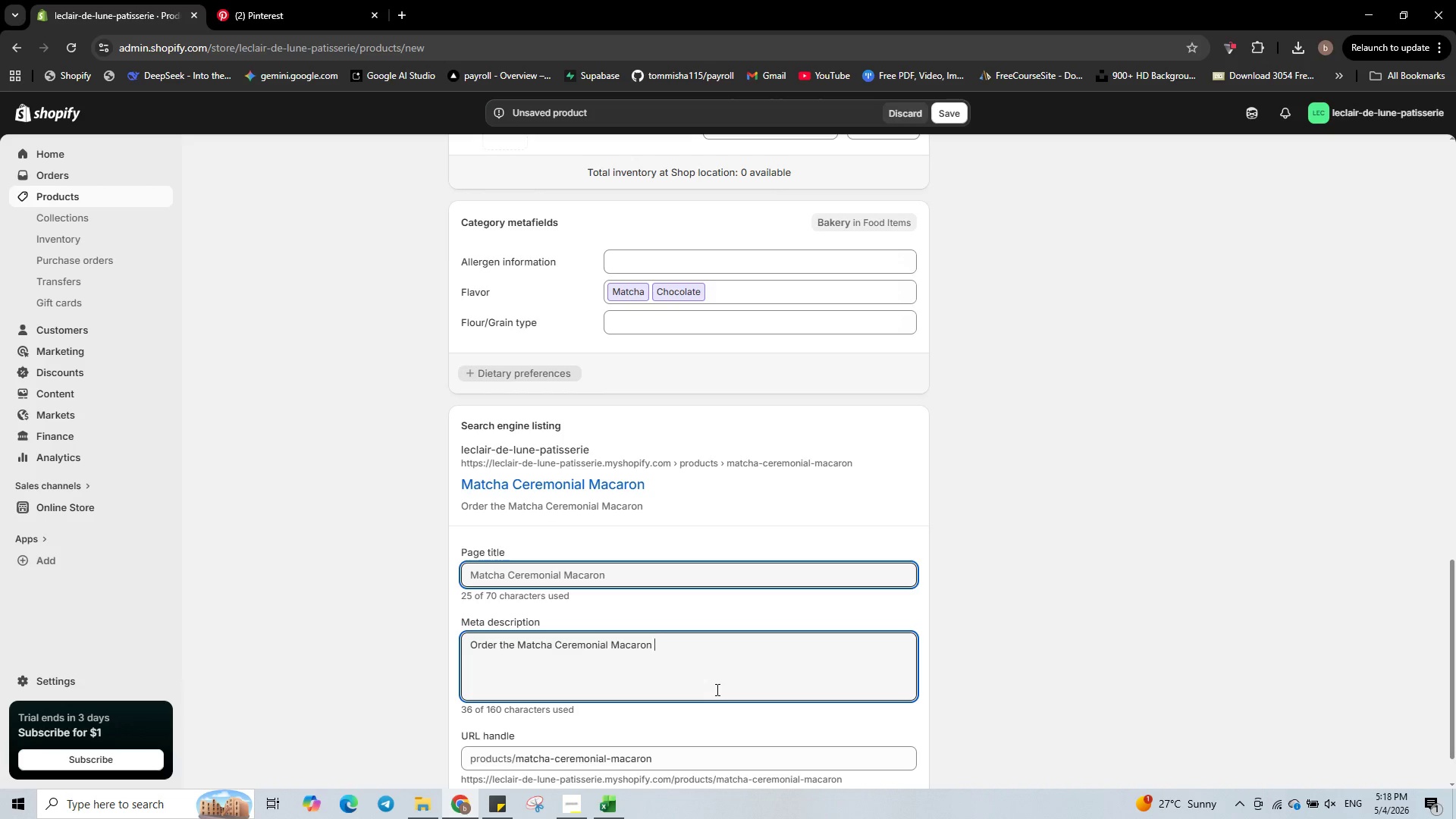 
key(Control+V)
 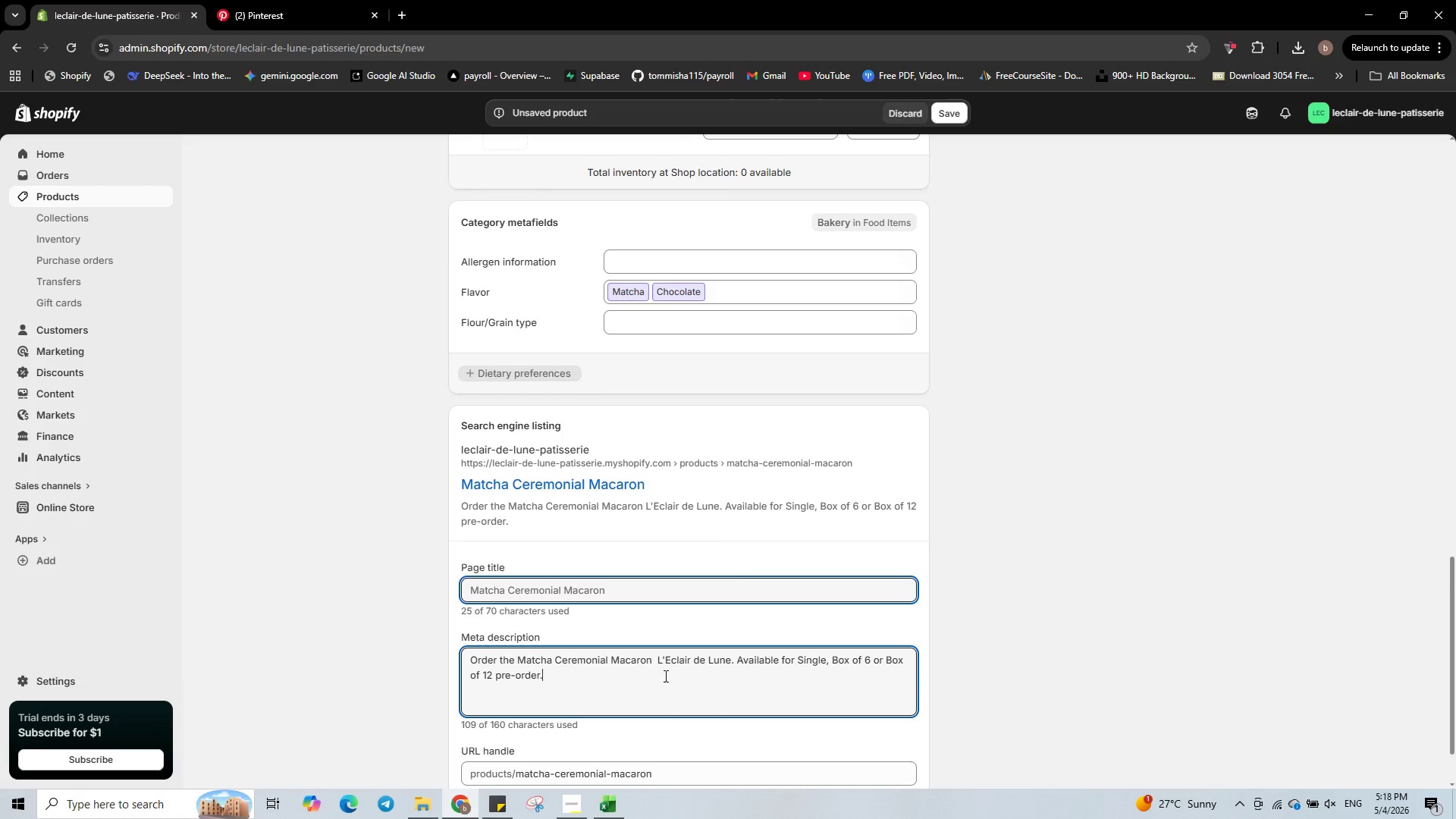 
left_click([657, 658])
 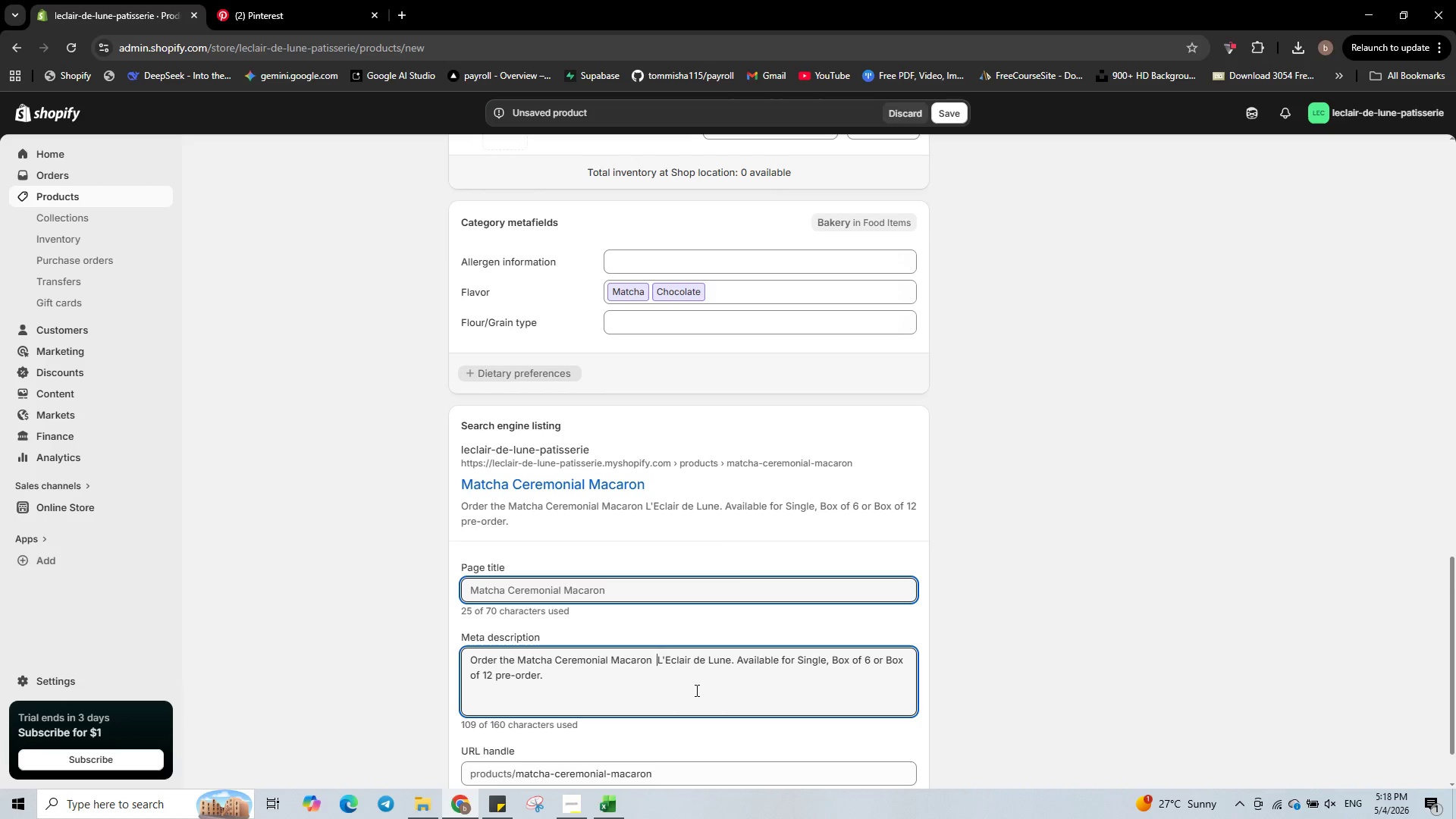 
type(from )
 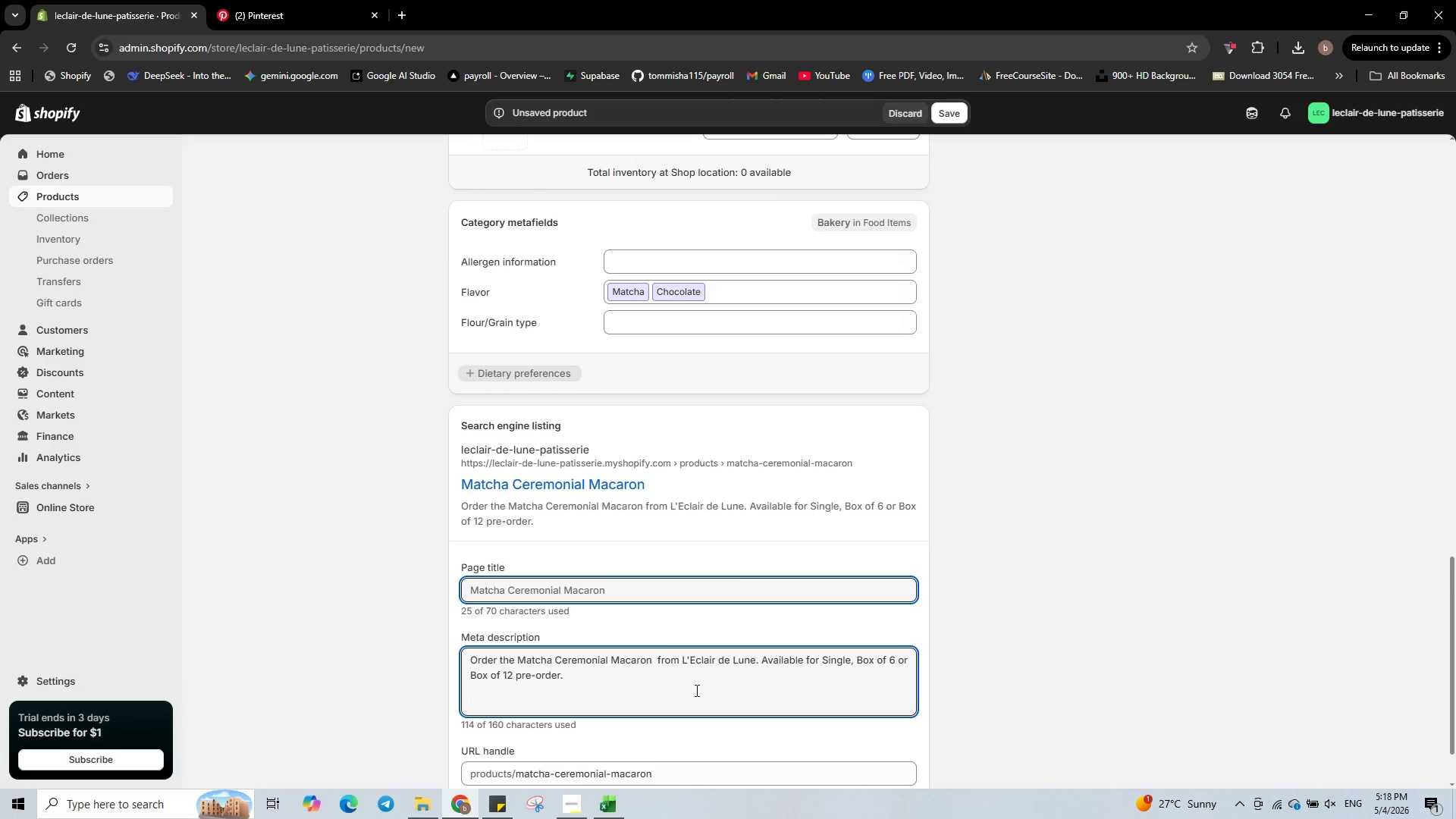 
key(Control+ControlLeft)
 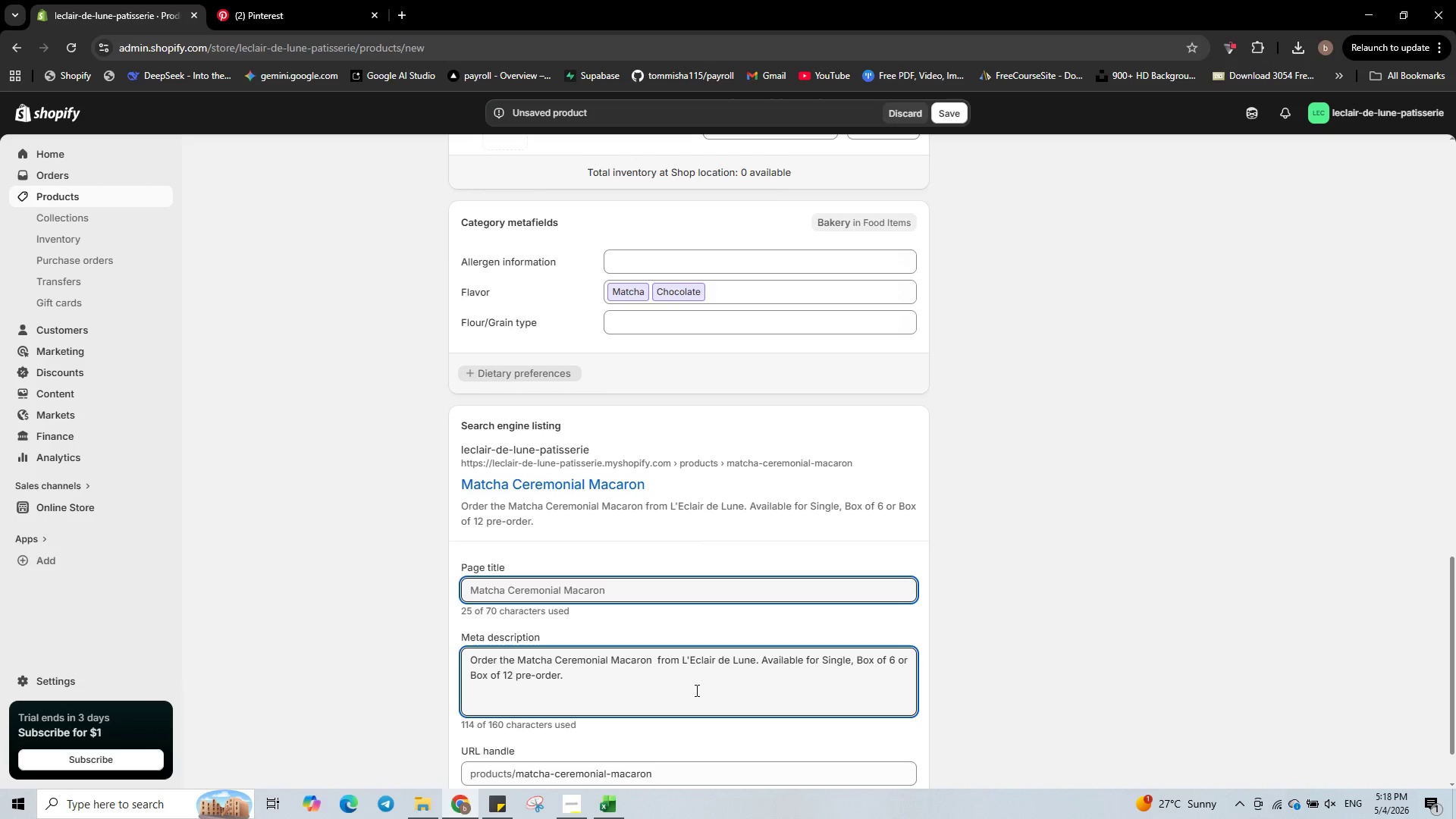 
key(Control+A)
 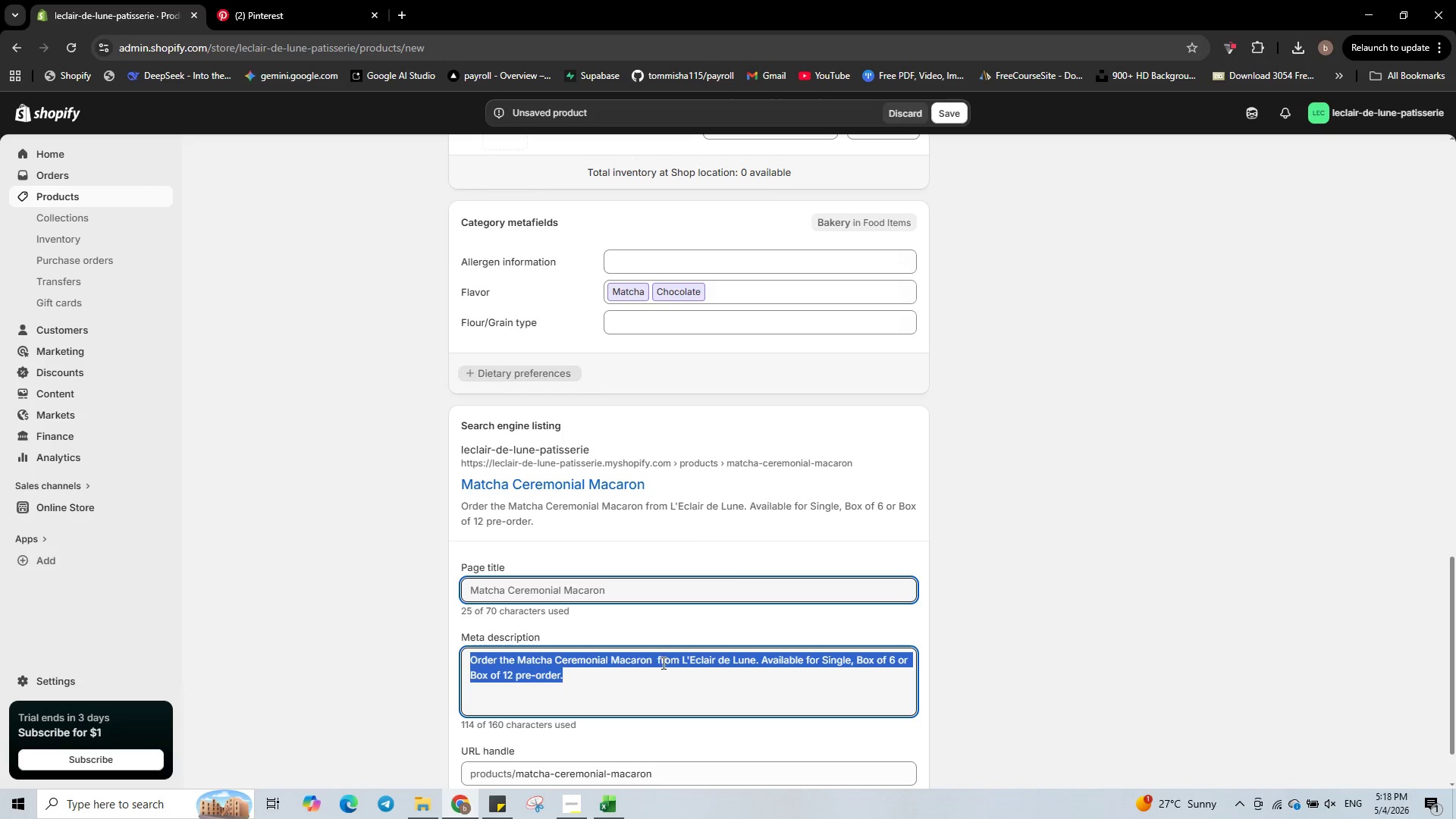 
left_click([656, 660])
 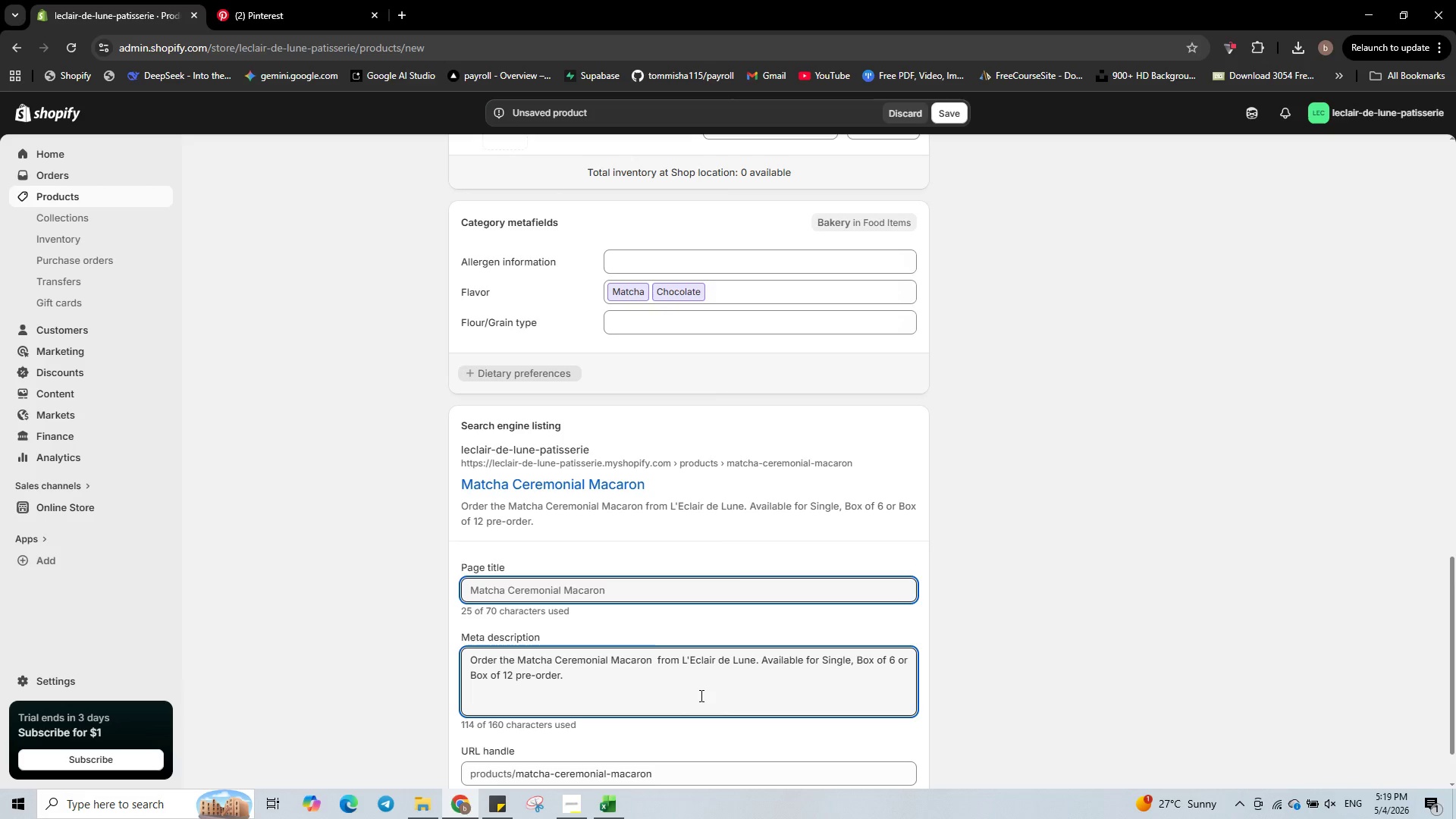 
key(Backspace)
 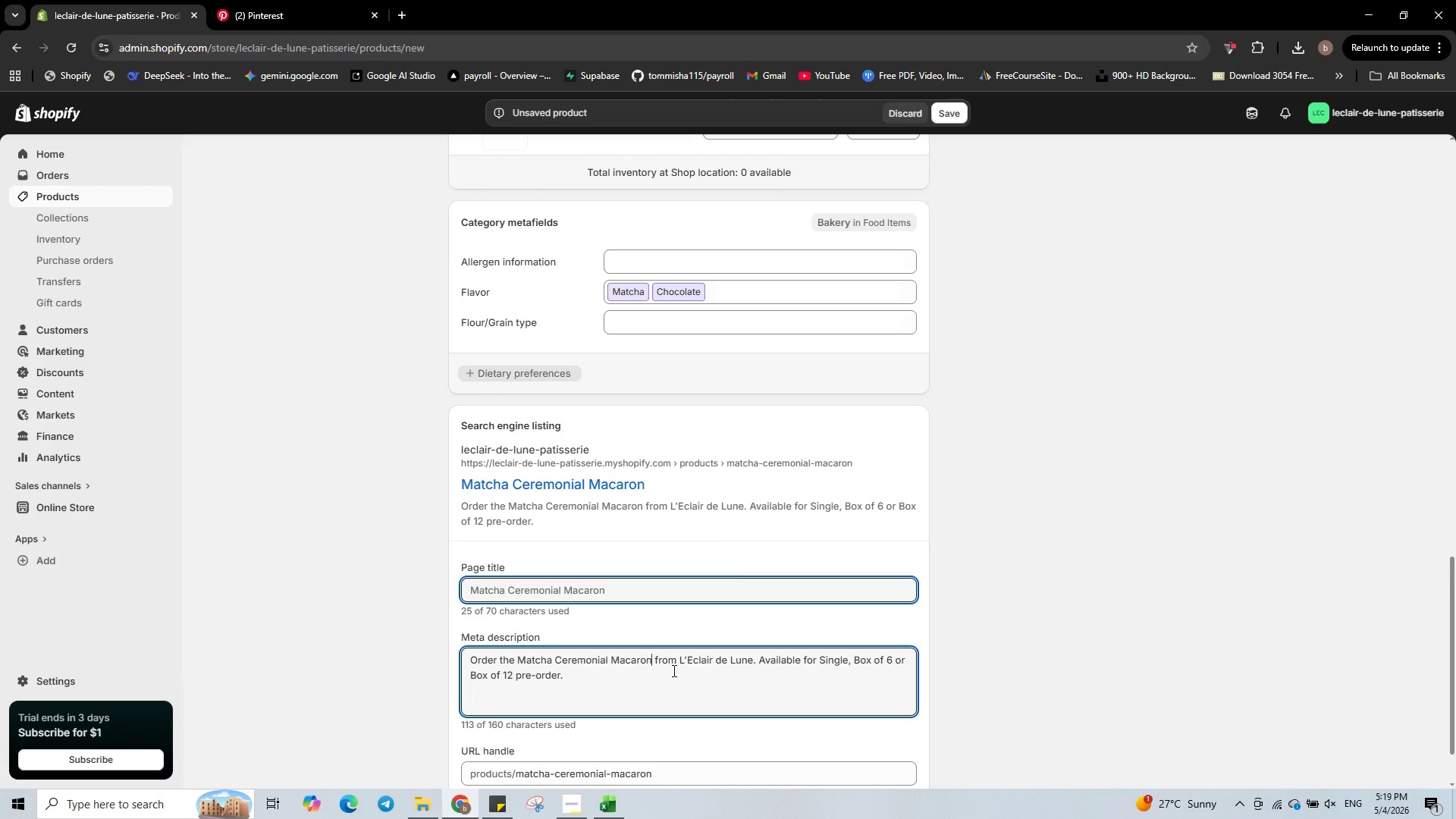 
key(ArrowRight)
 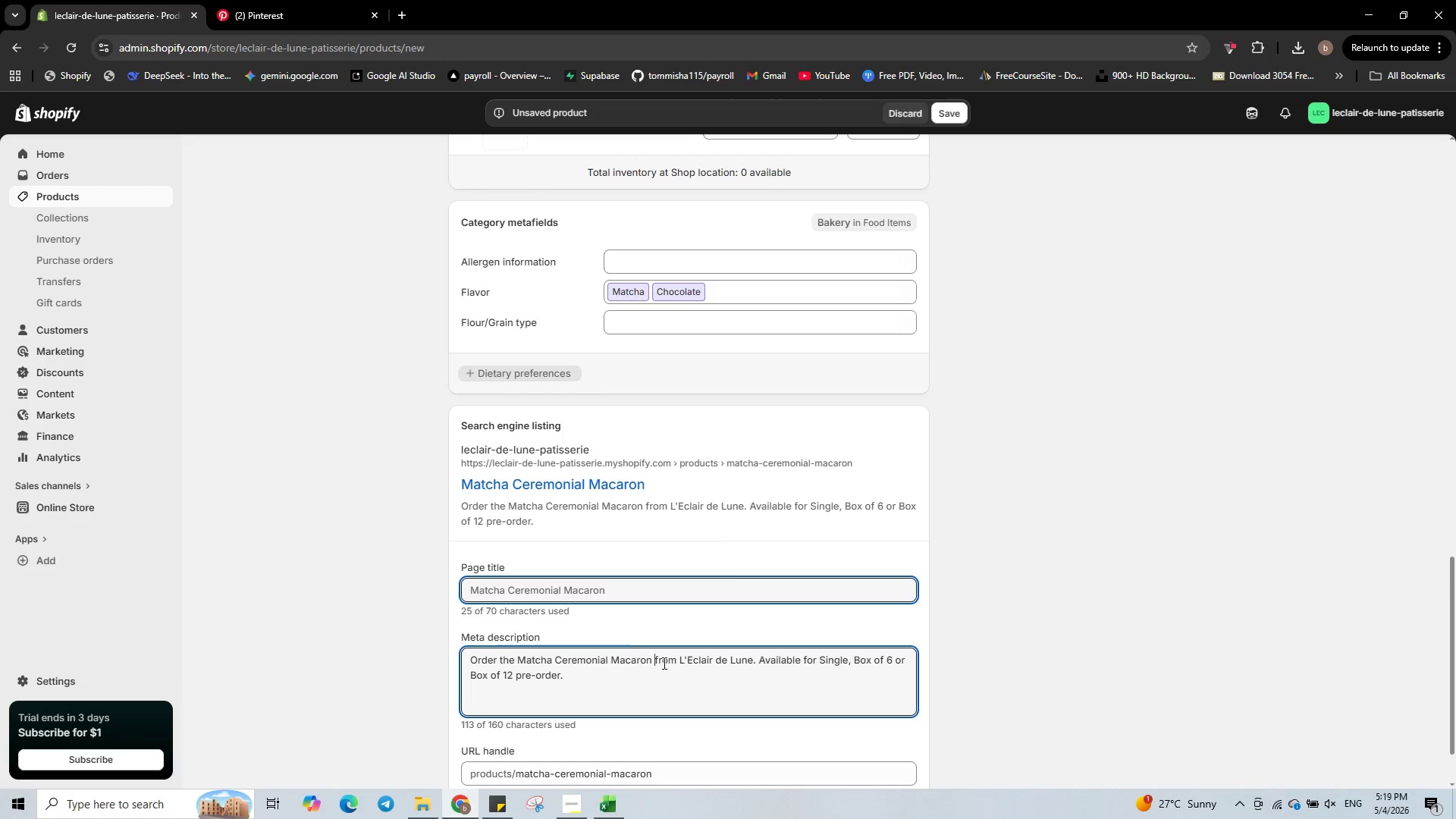 
key(Shift+ArrowDown)
 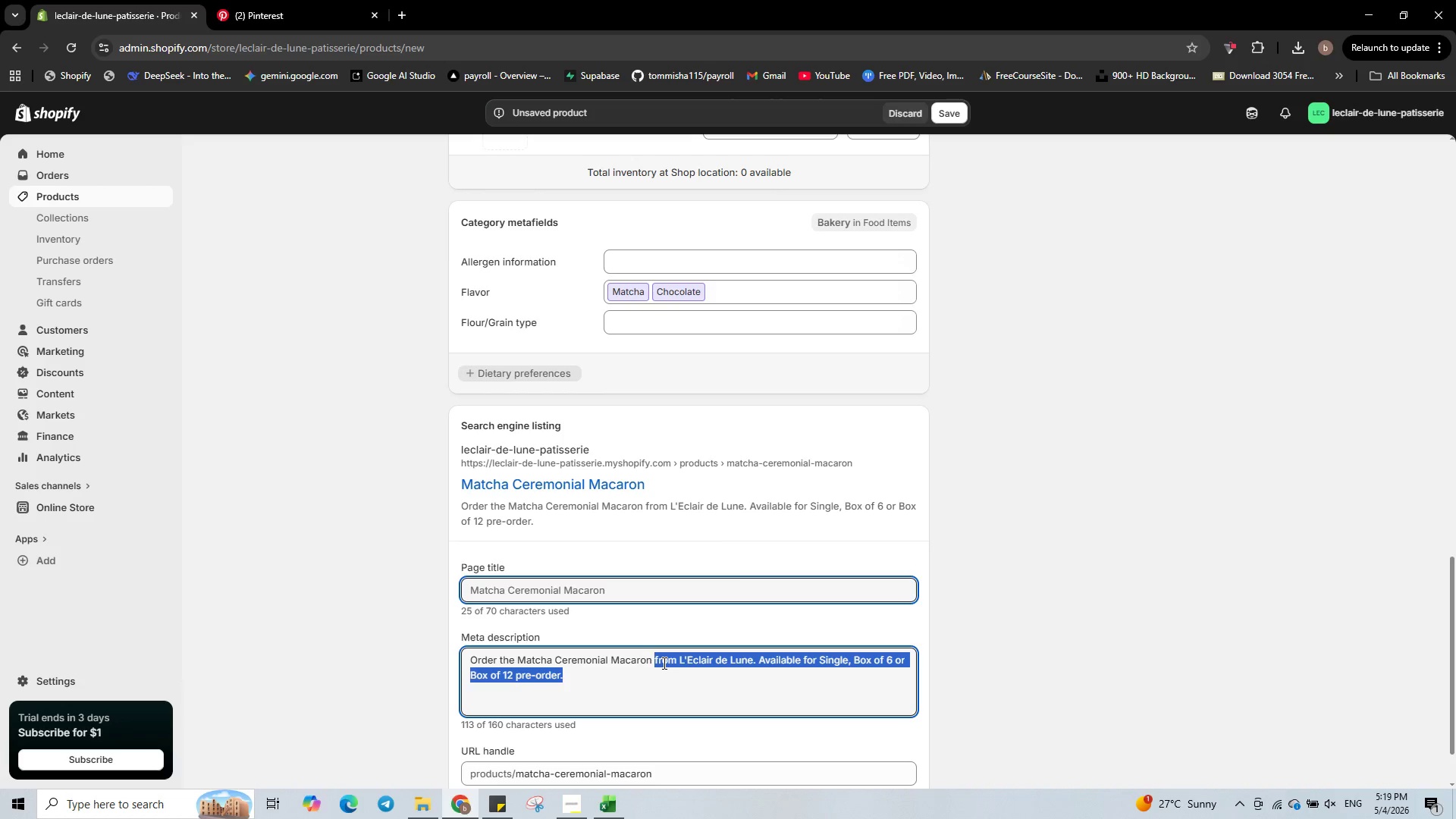 
key(Control+C)
 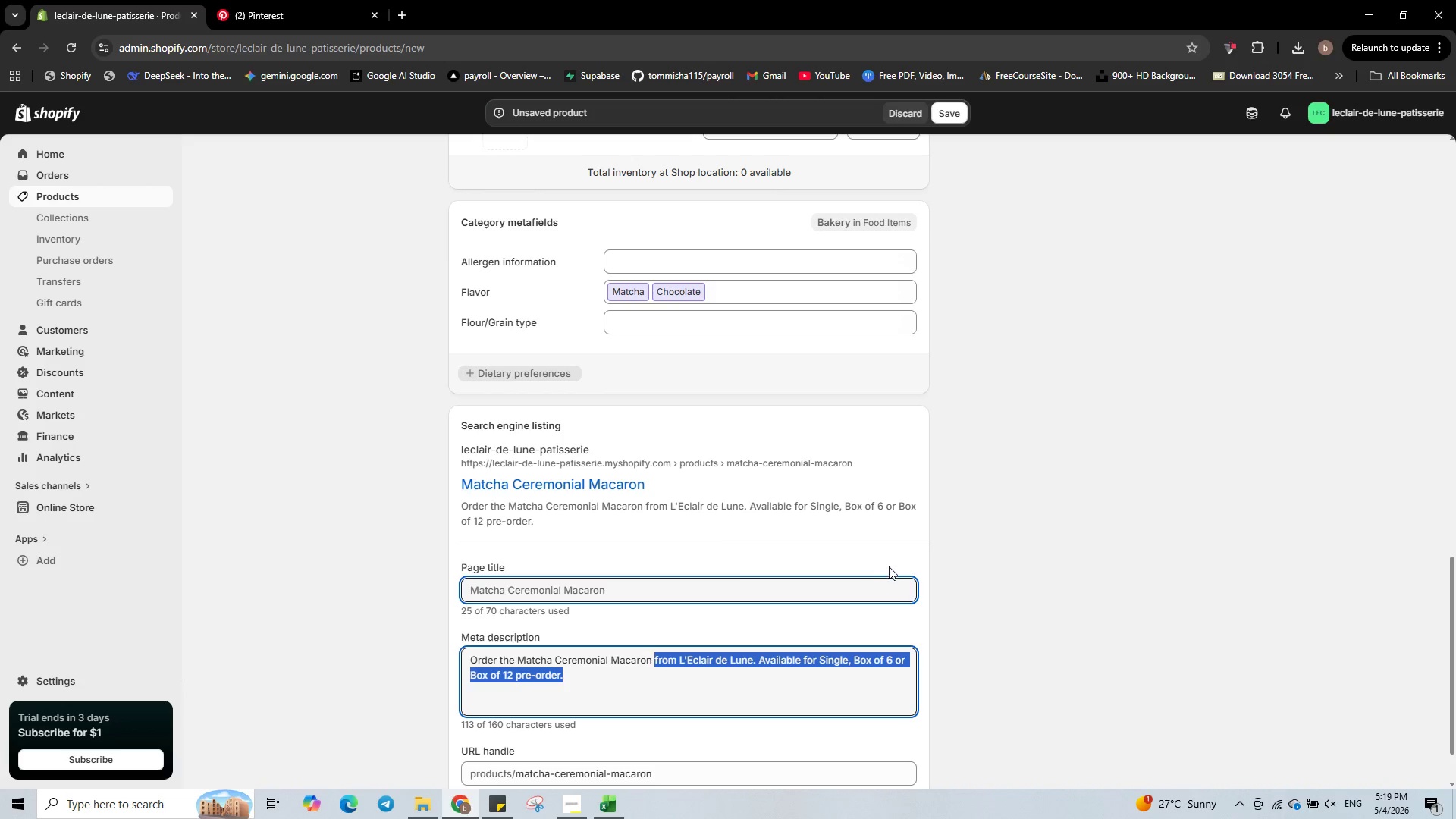 
scroll: coordinate [915, 556], scroll_direction: up, amount: 5.0
 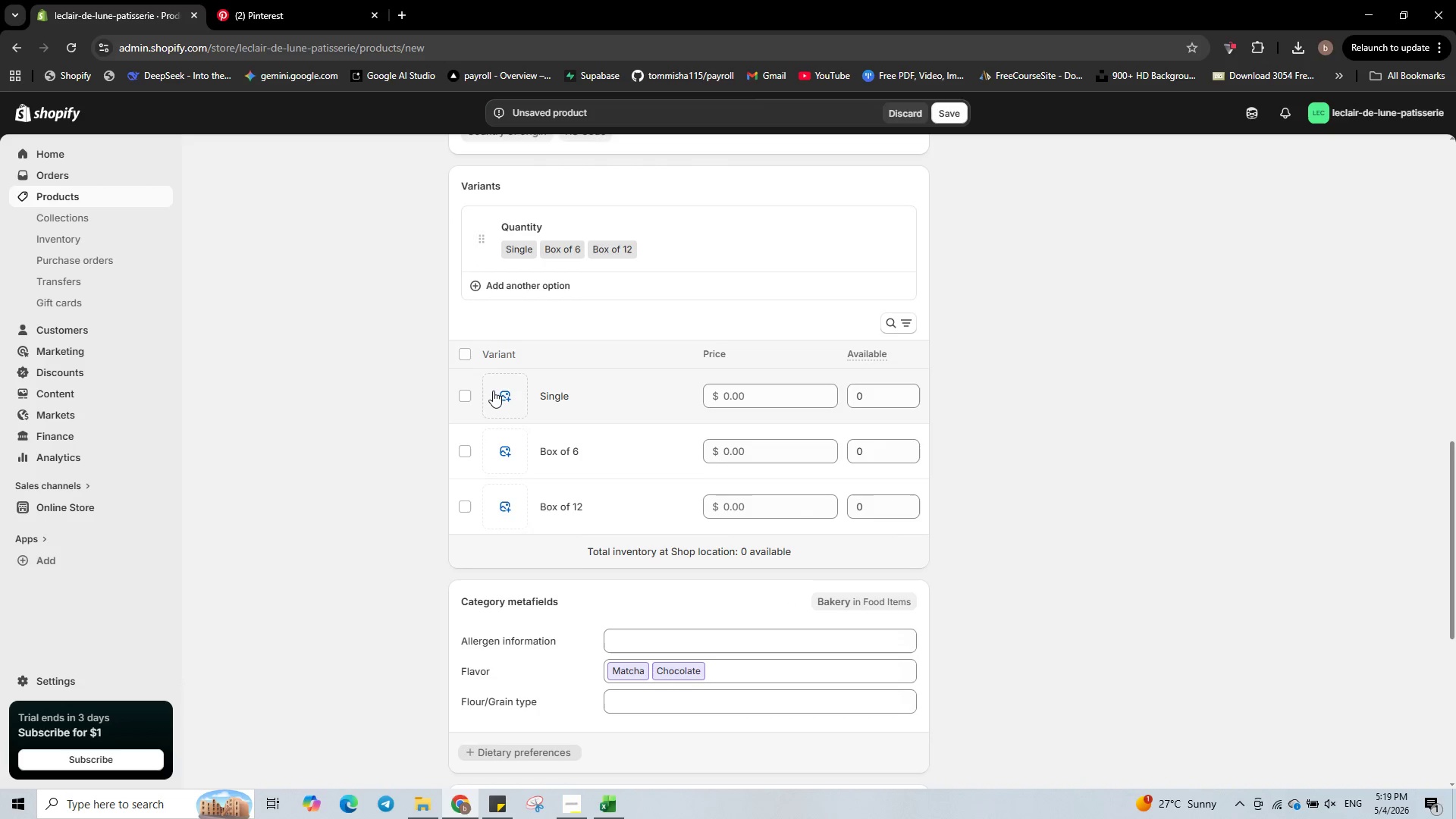 
left_click([508, 391])
 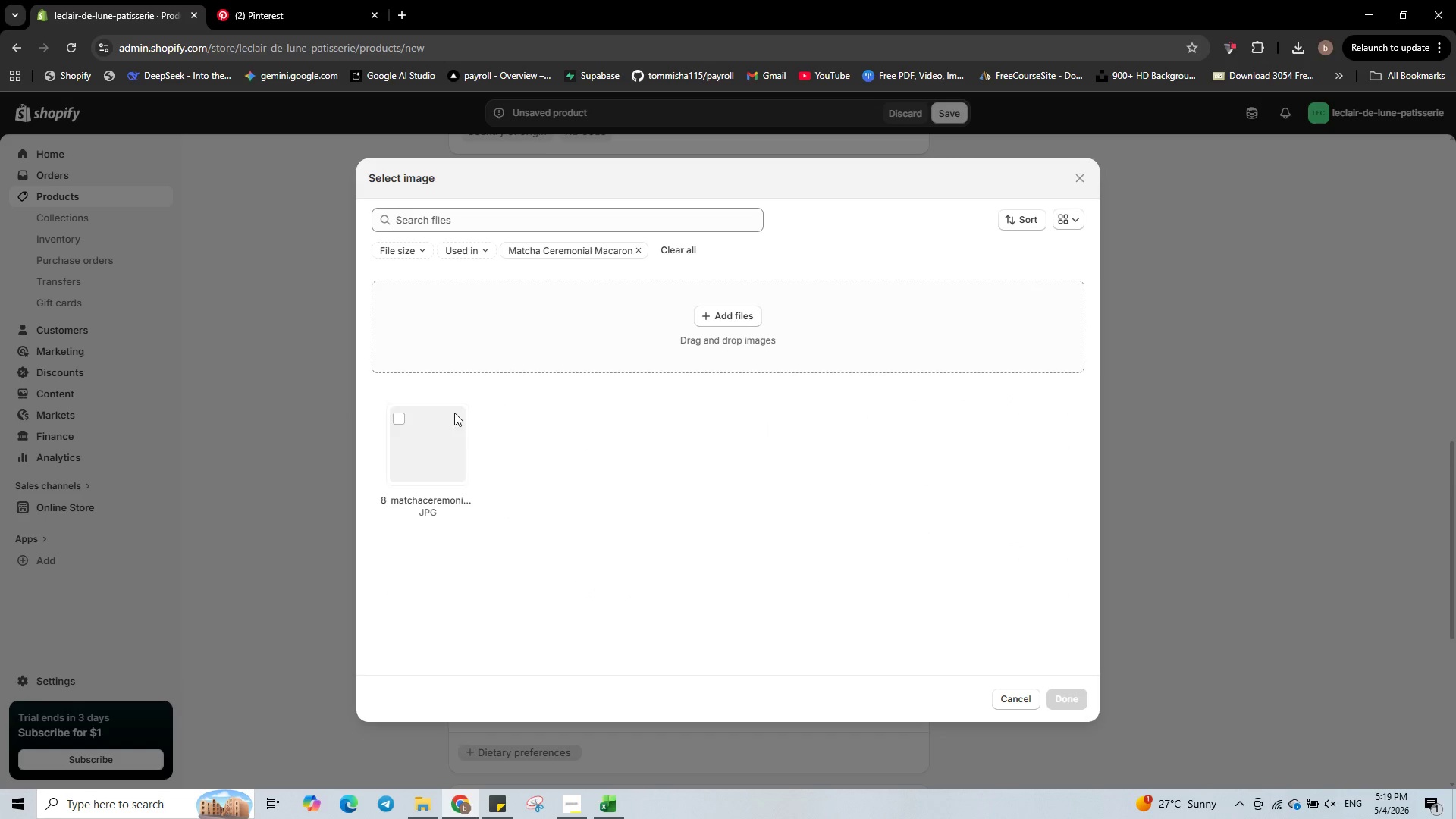 
left_click([432, 424])
 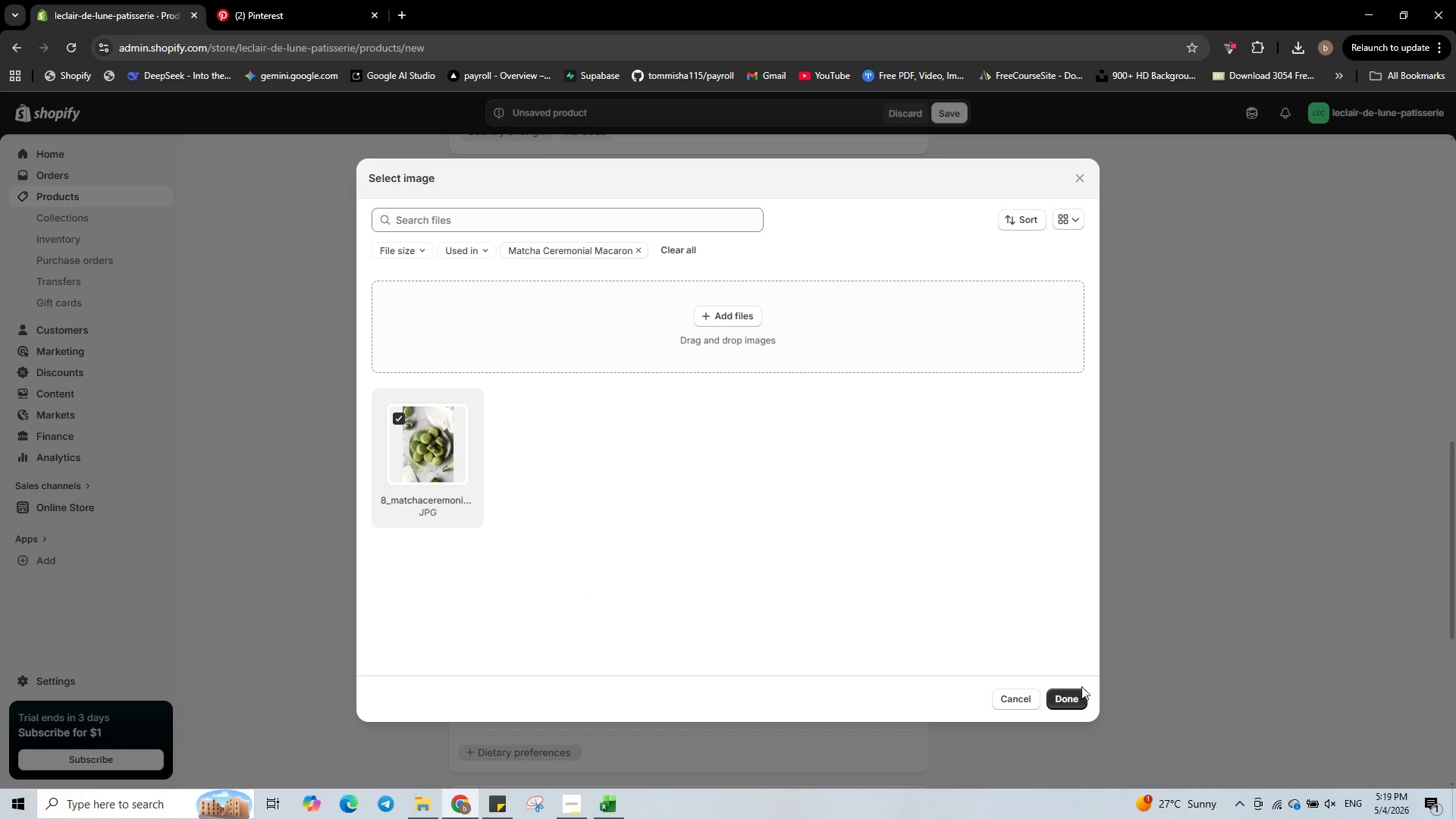 
left_click([1075, 692])
 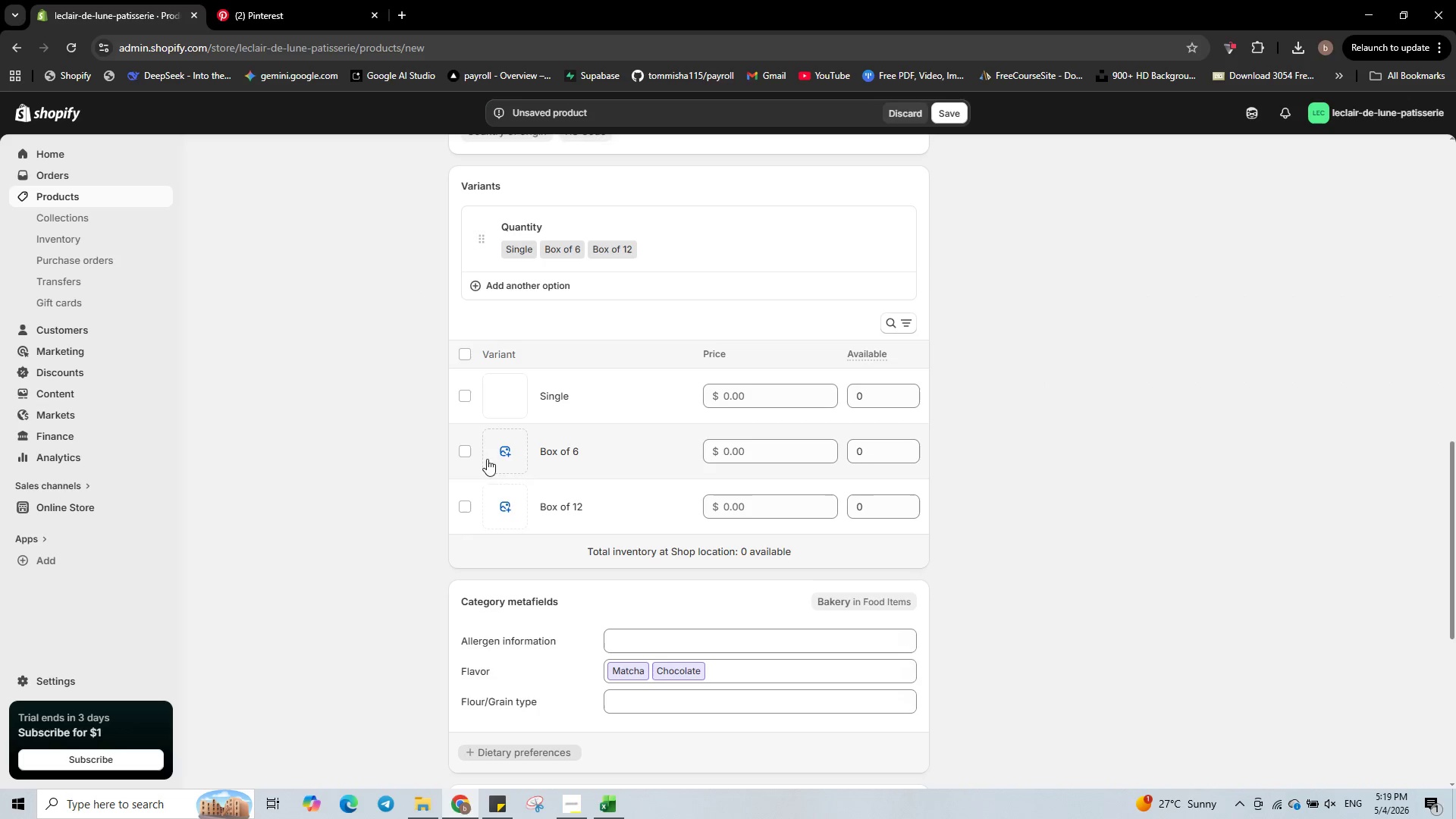 
left_click([495, 458])
 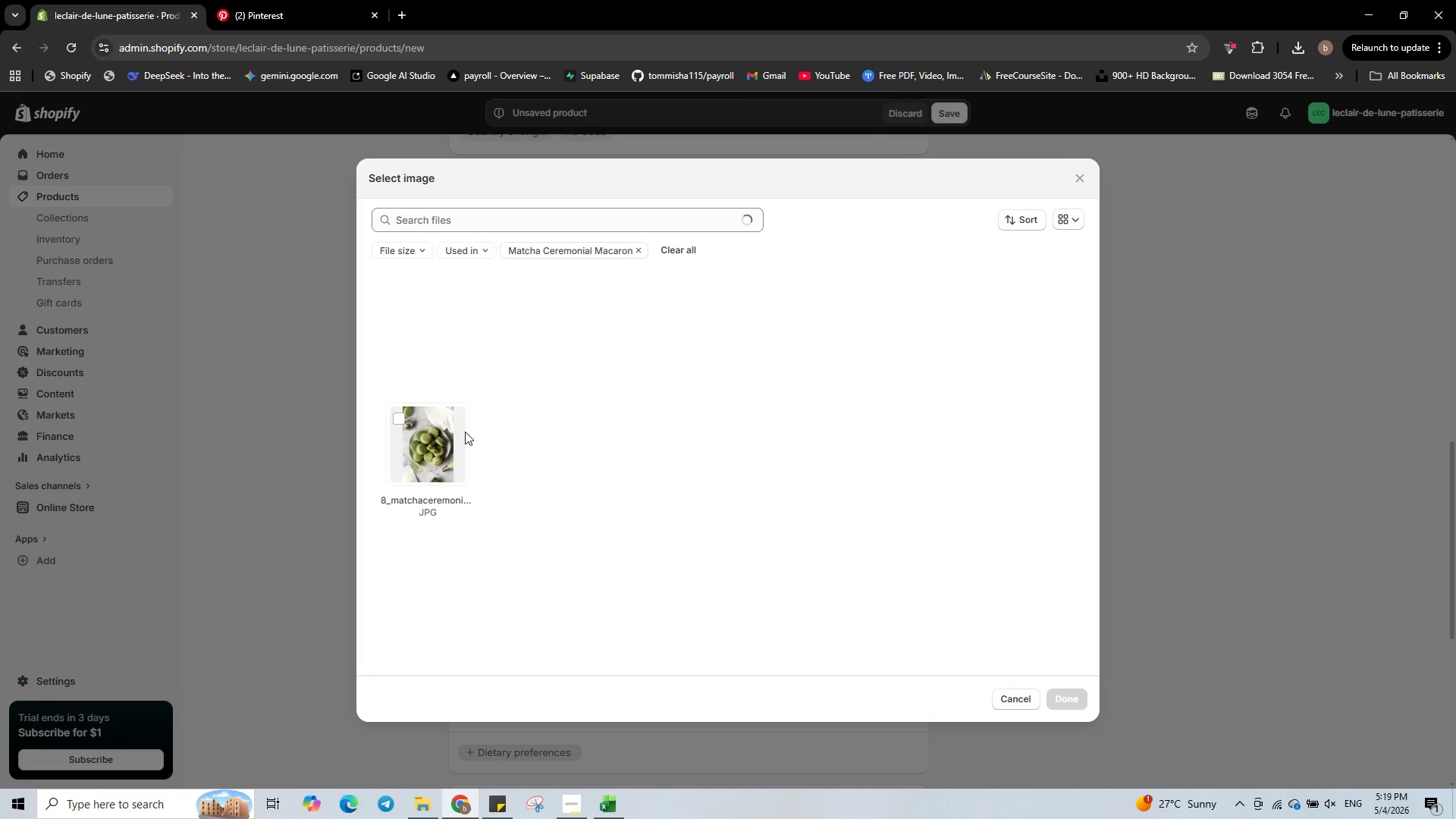 
left_click([446, 434])
 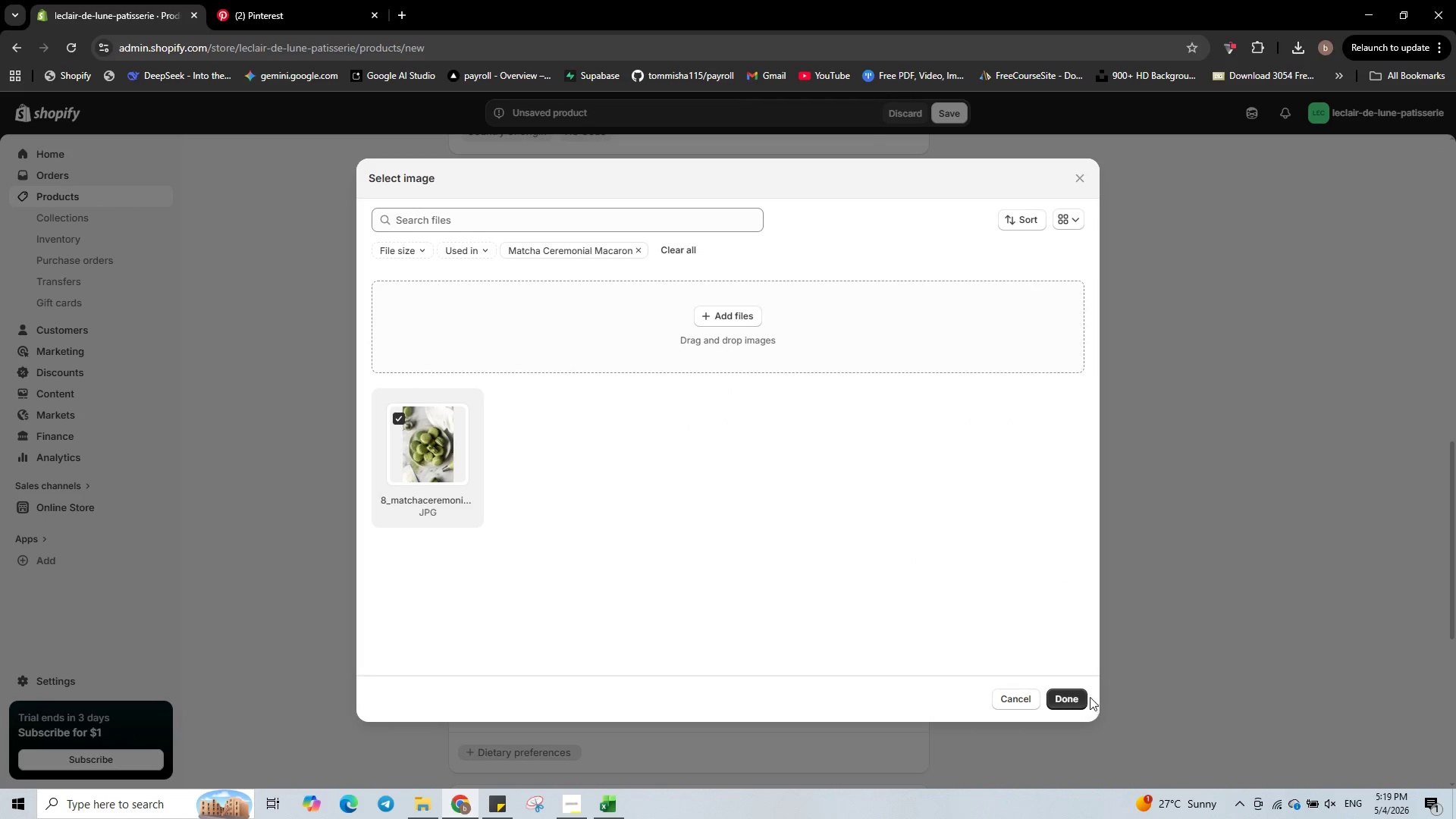 
left_click([1080, 697])
 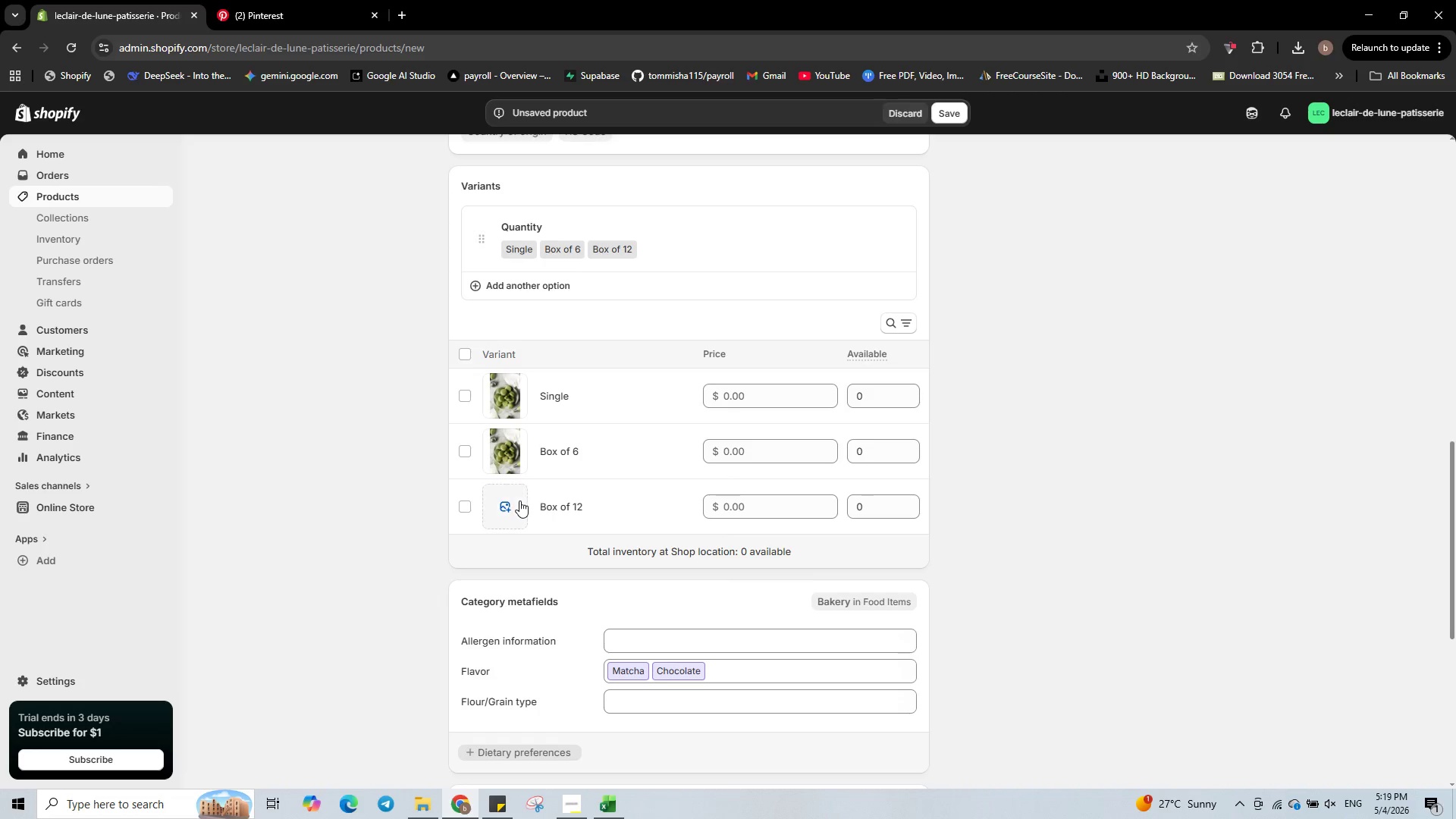 
left_click([519, 500])
 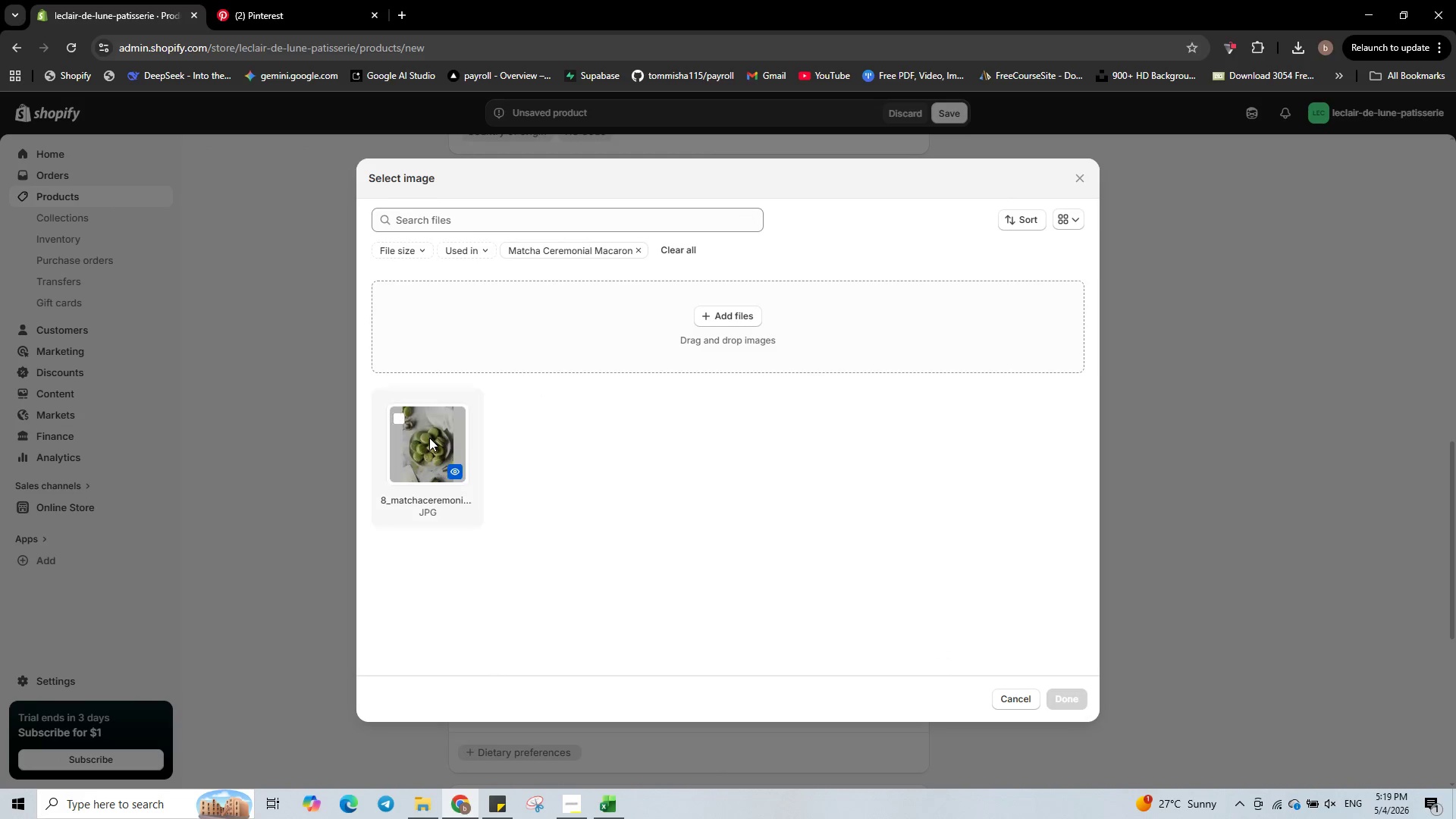 
left_click([428, 438])
 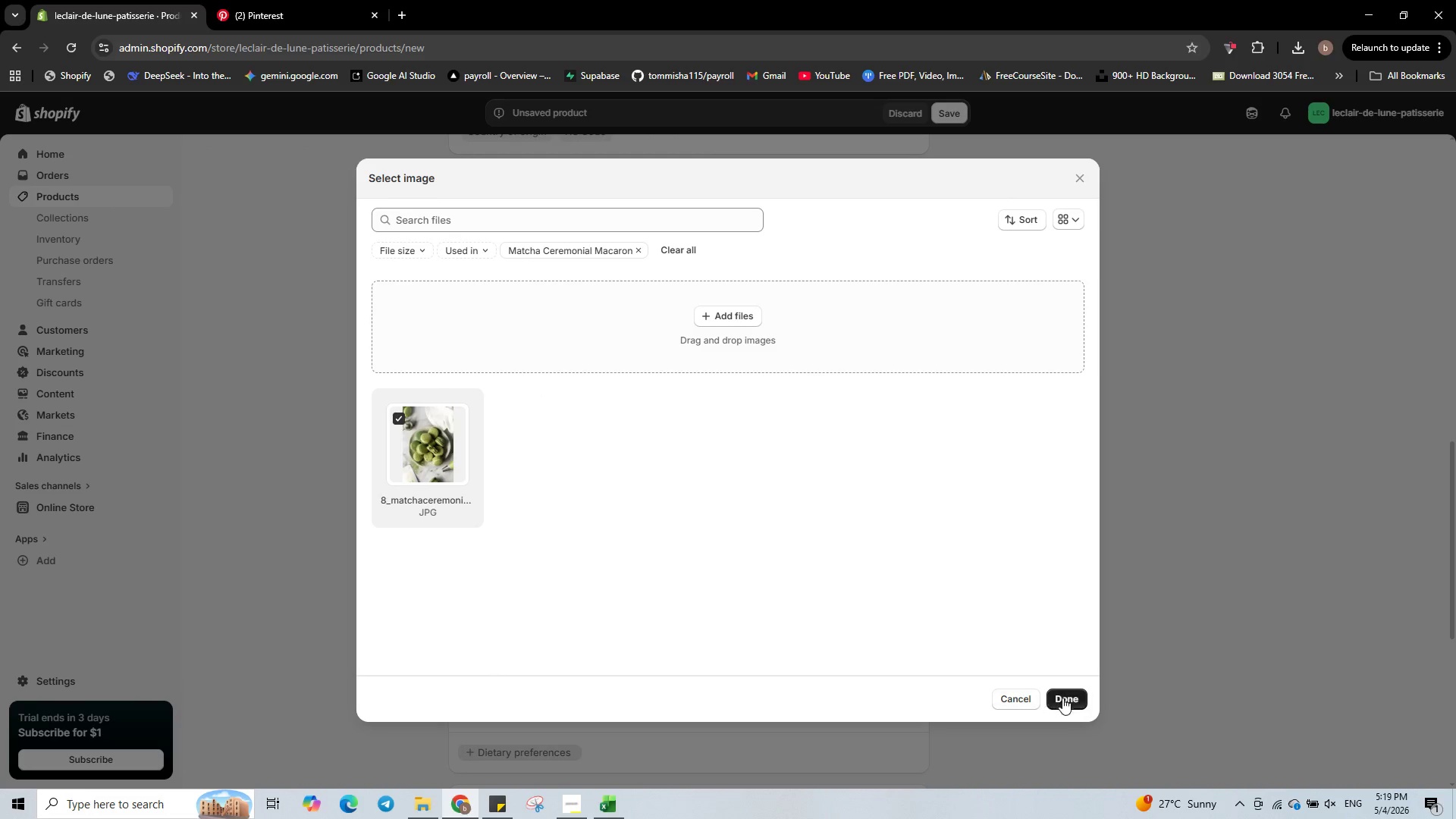 
left_click([1073, 701])
 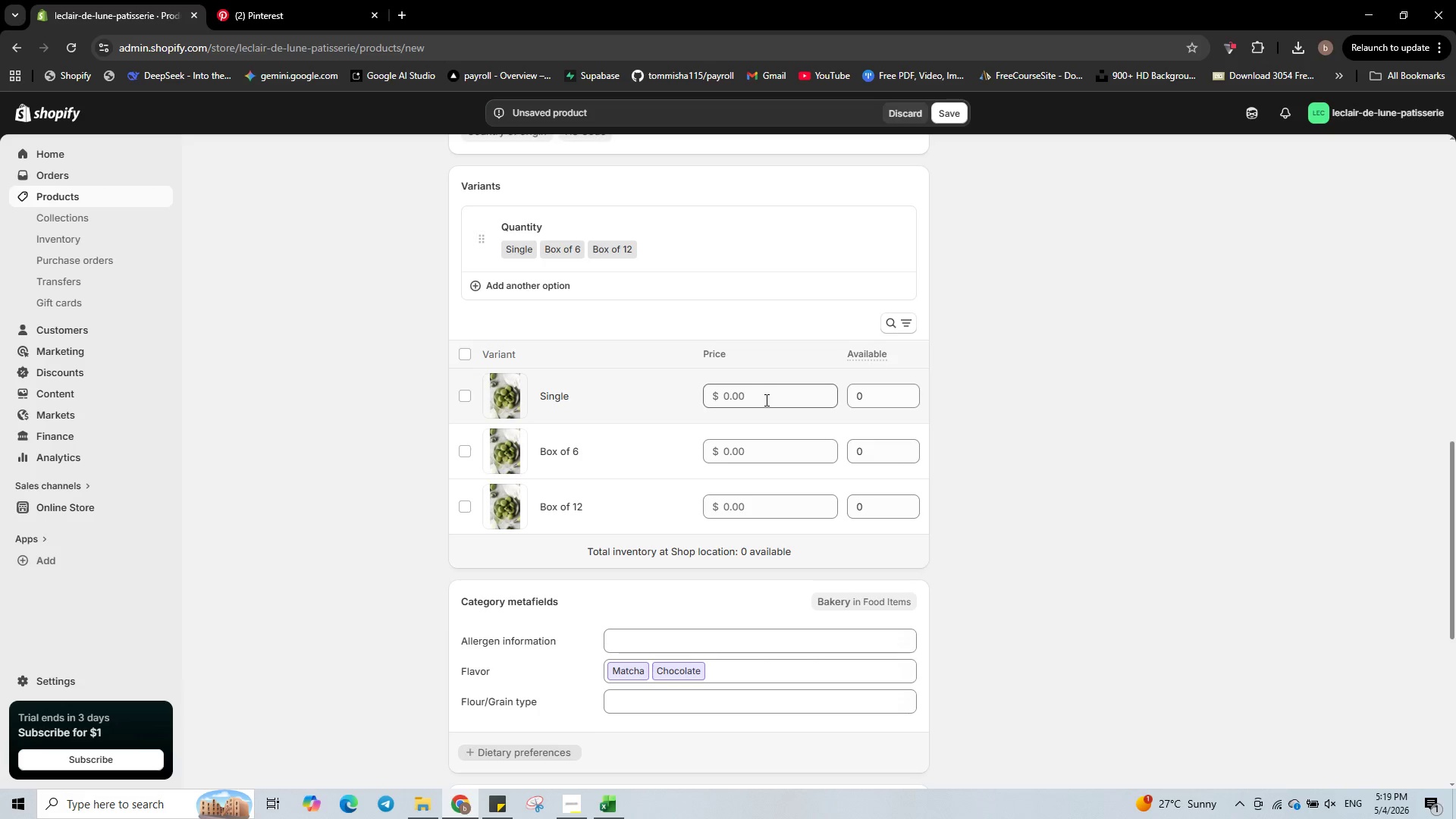 
left_click([765, 400])
 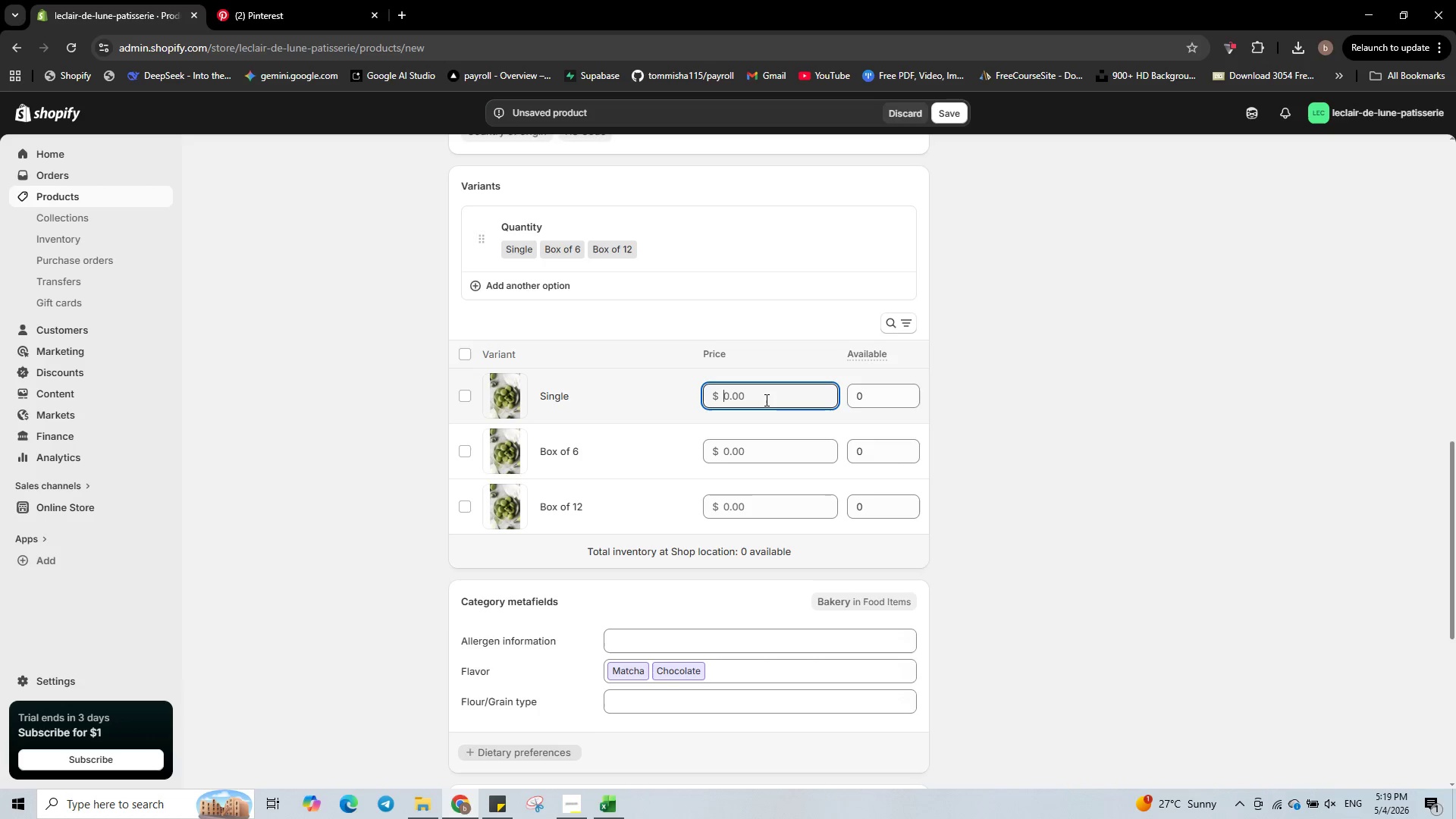 
key(Numpad3)
 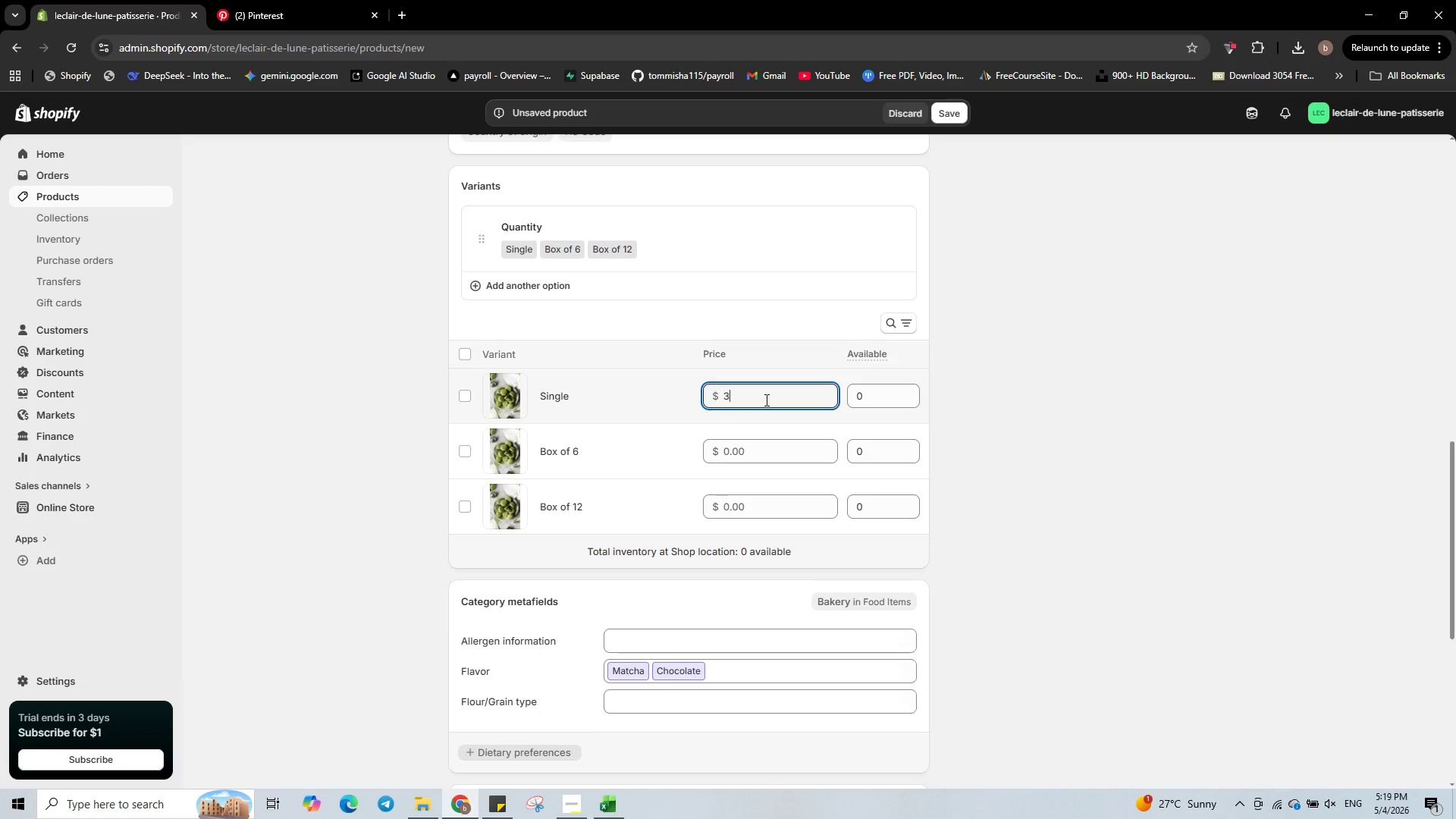 
key(NumpadDecimal)
 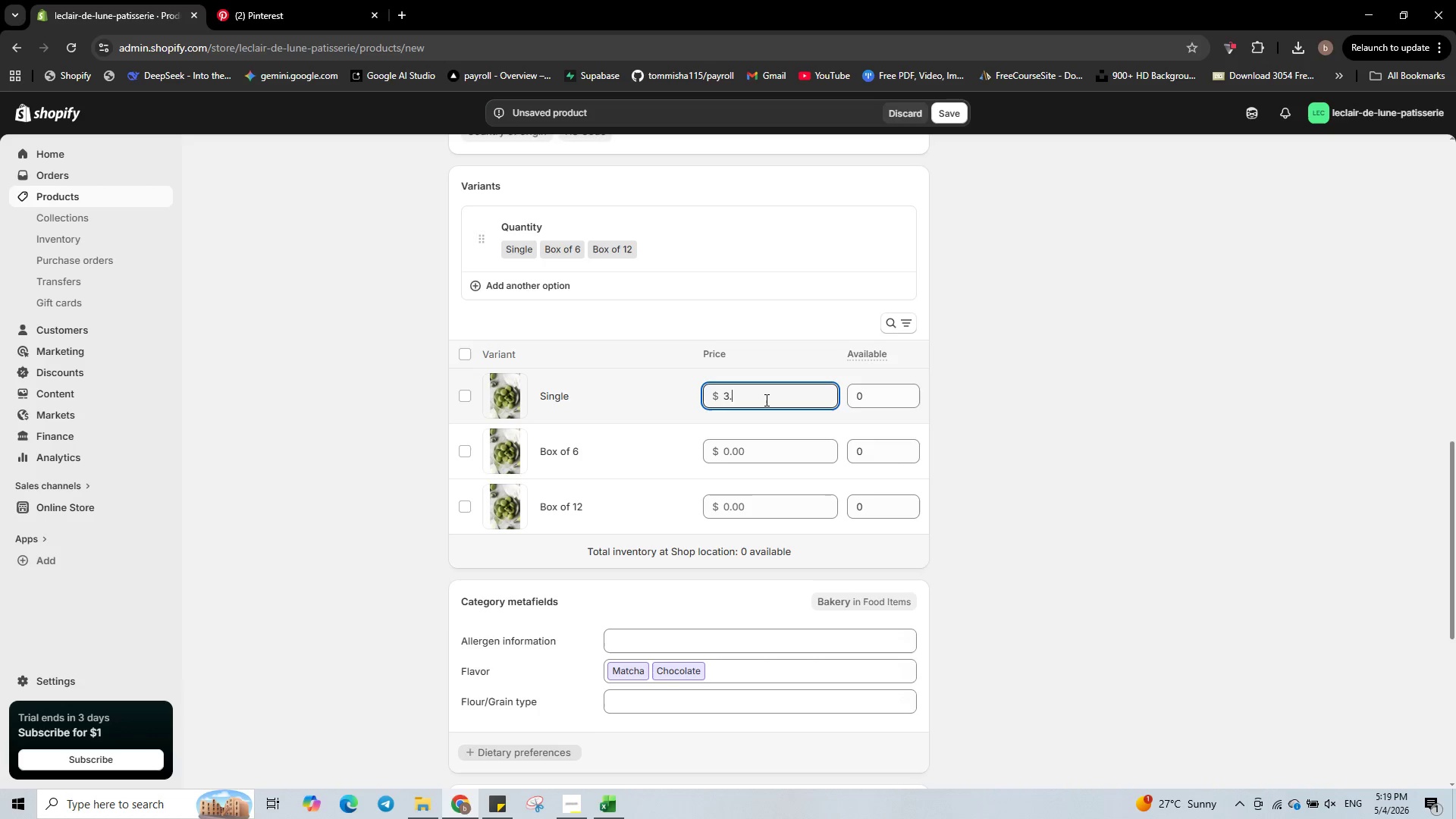 
key(Numpad7)
 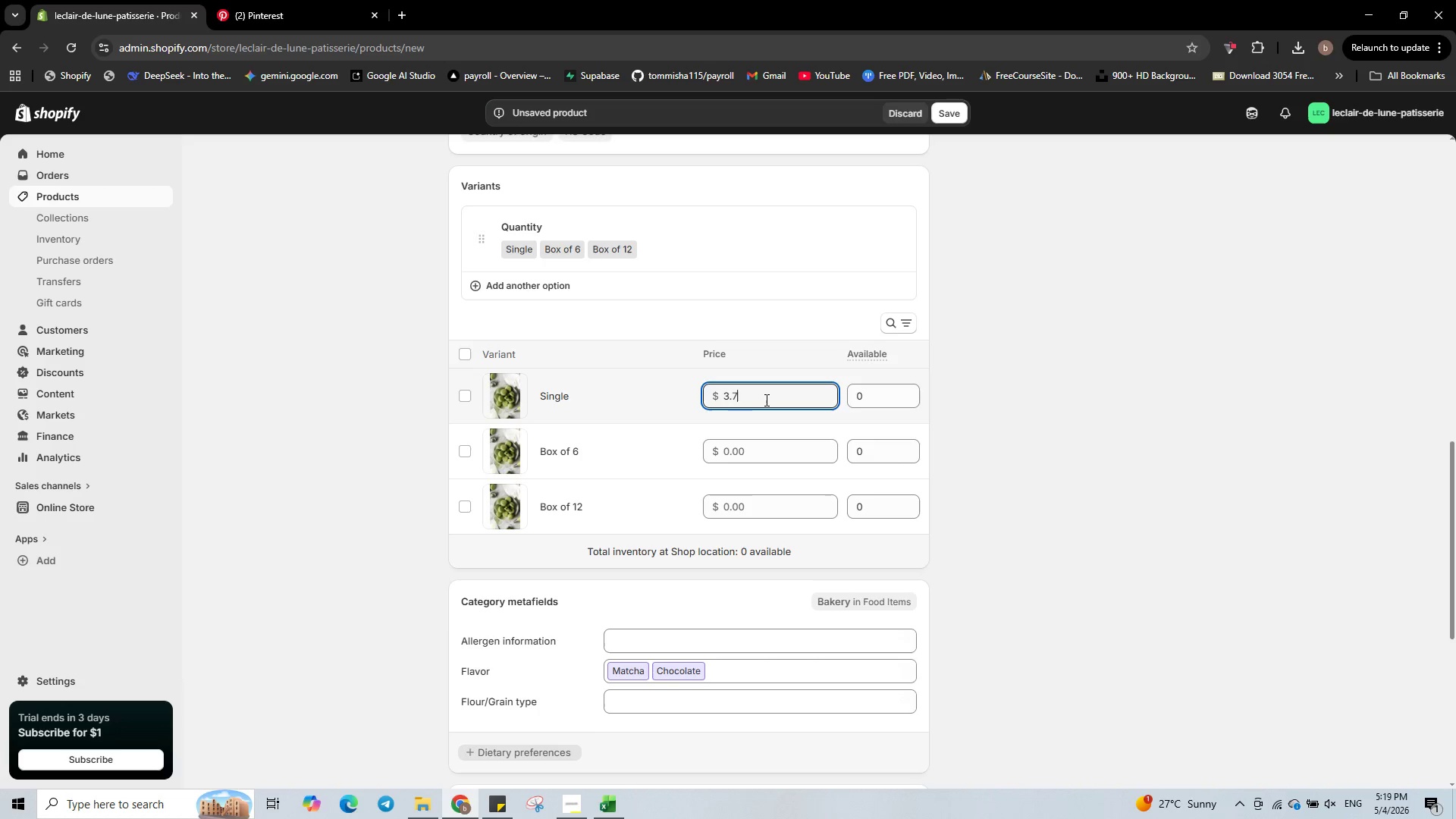 
key(Numpad5)
 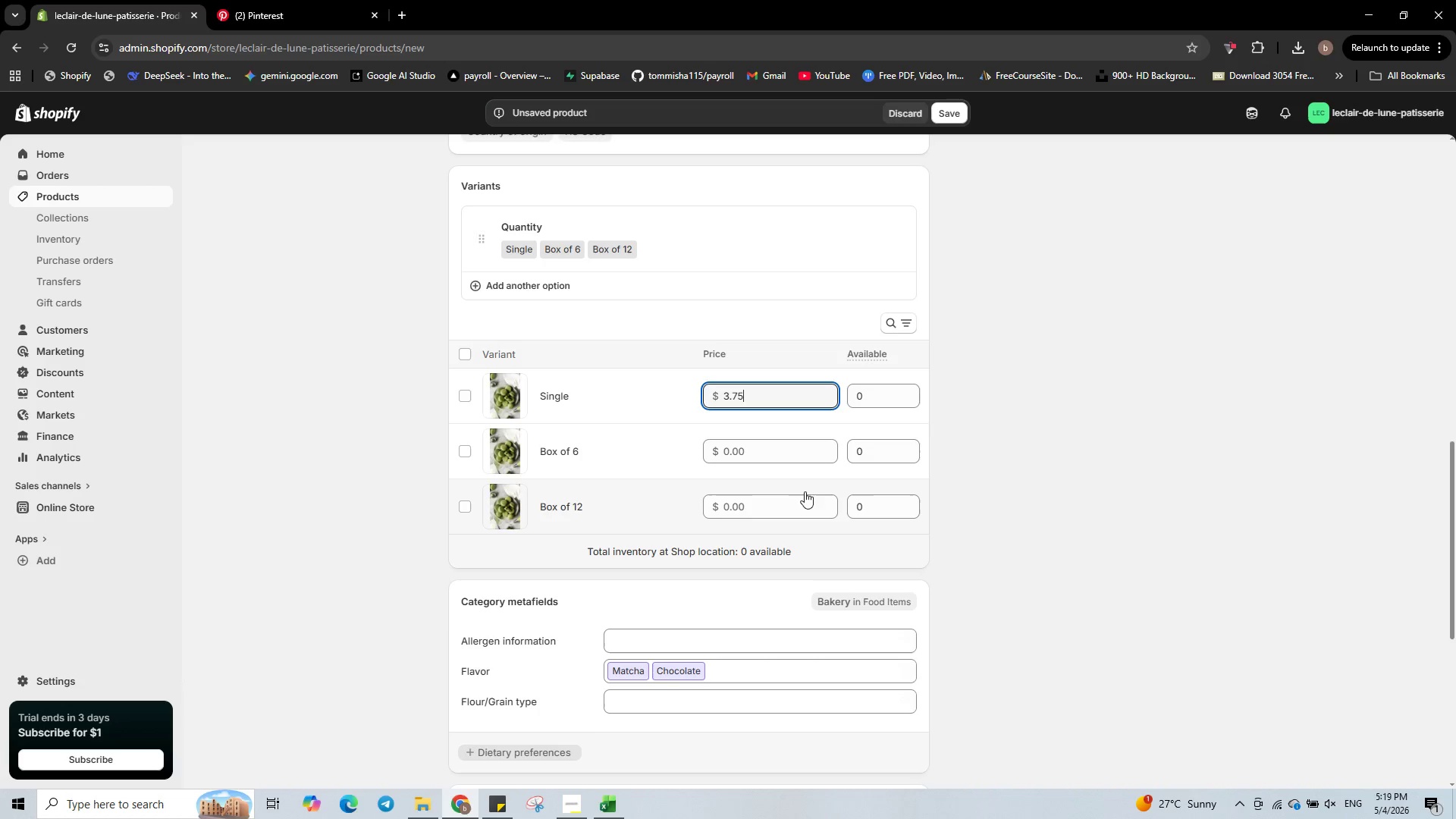 
left_click([792, 446])
 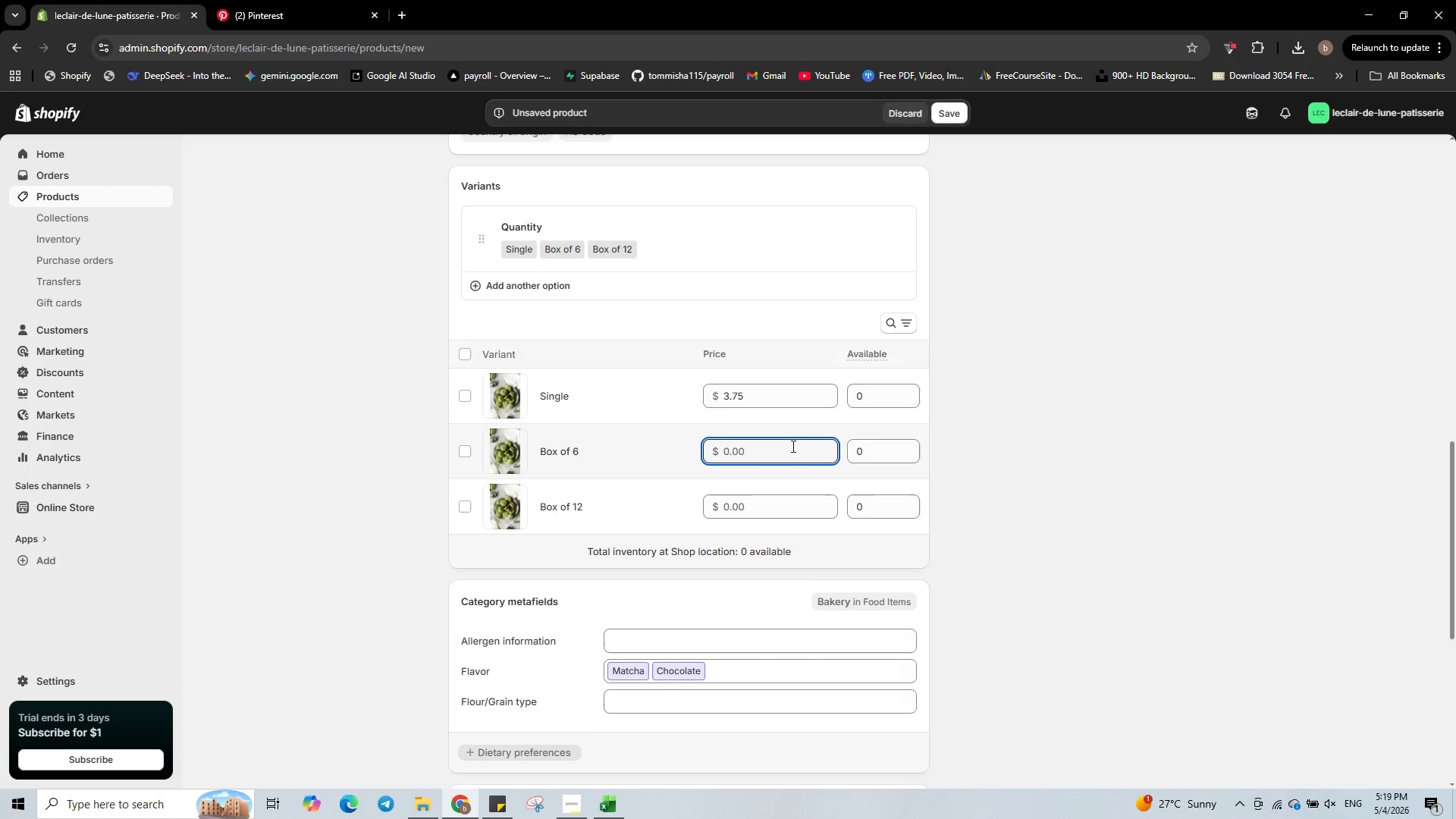 
key(Numpad1)
 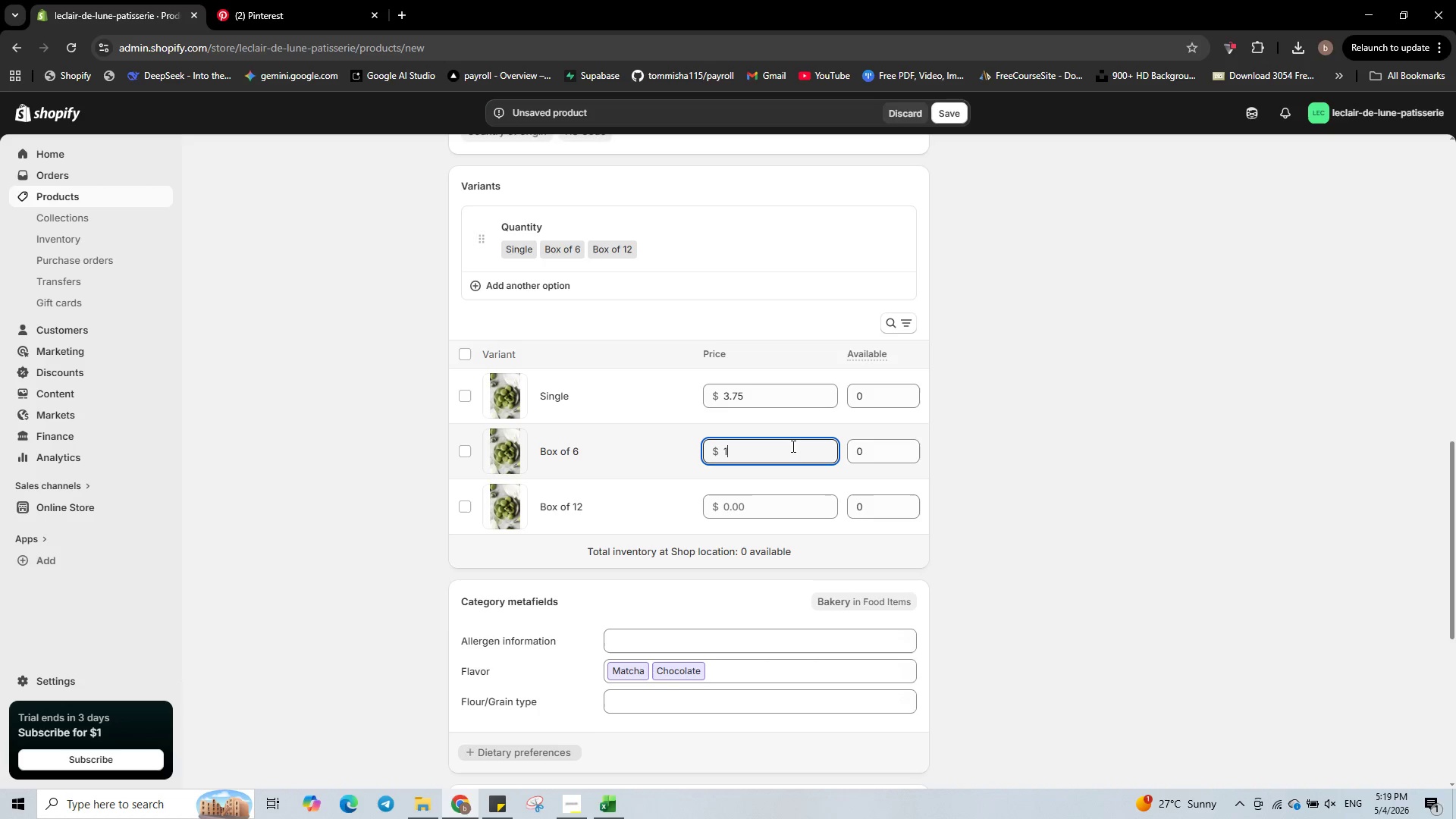 
key(Numpad9)
 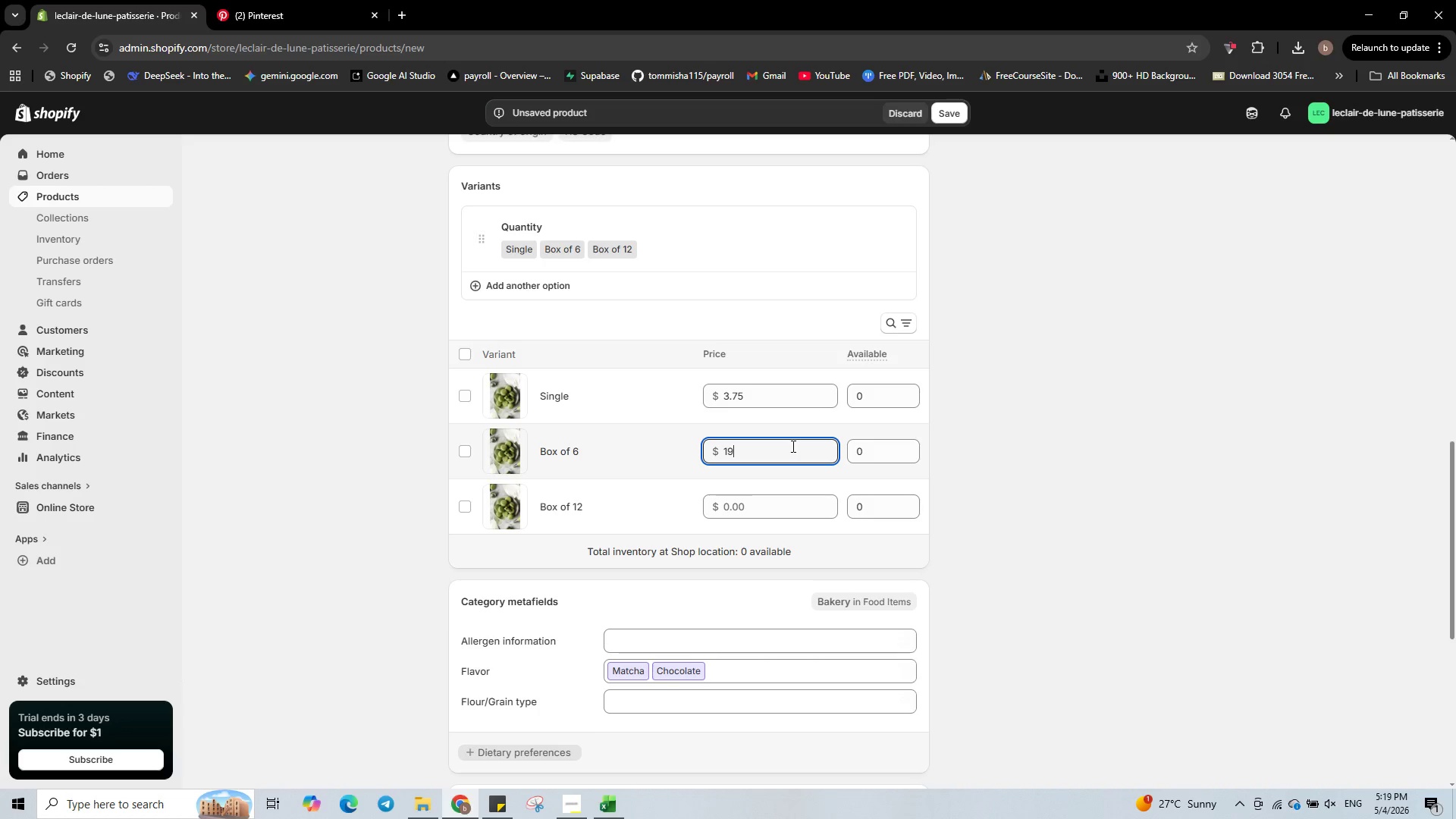 
key(NumpadDecimal)
 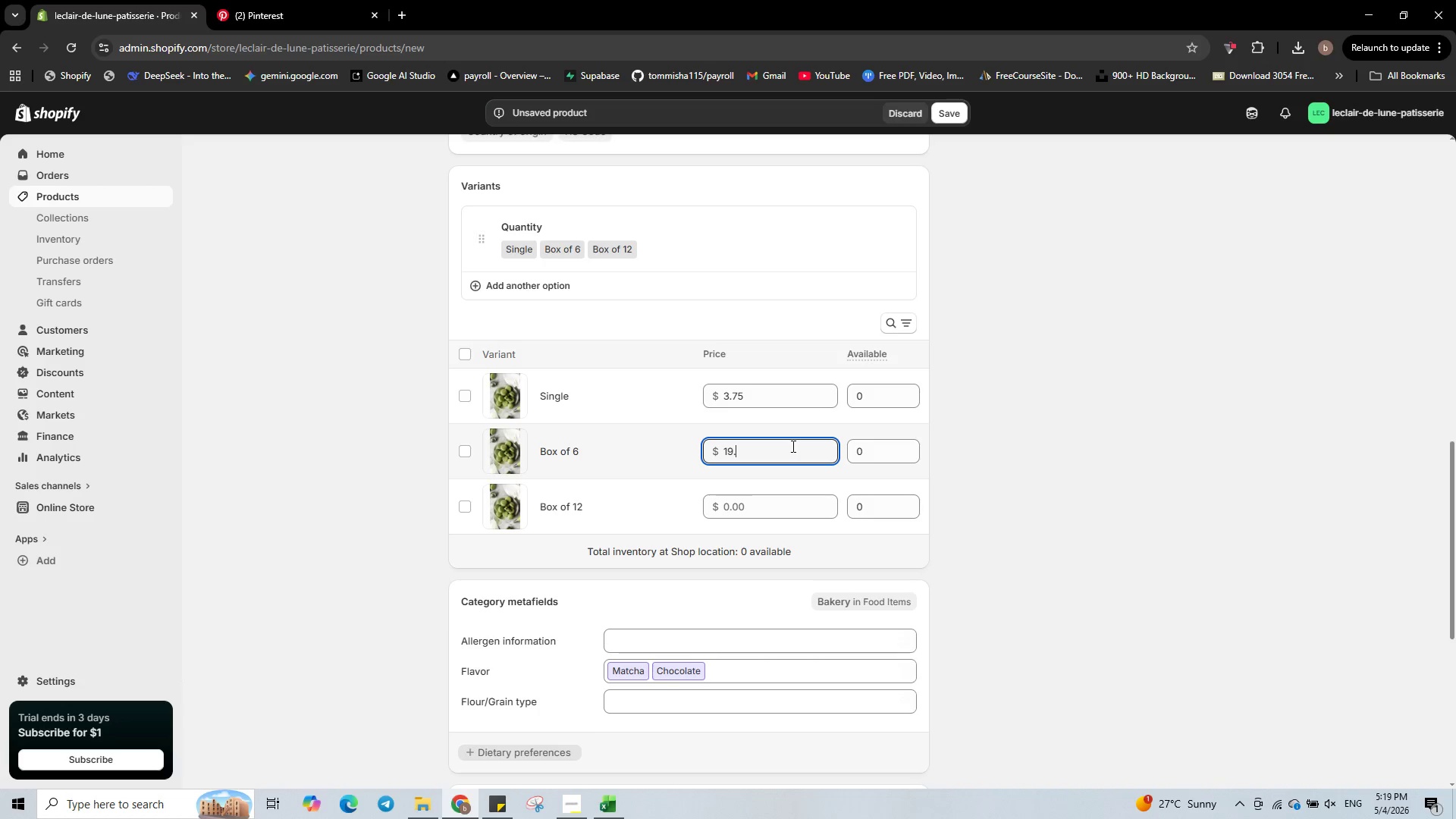 
key(Numpad5)
 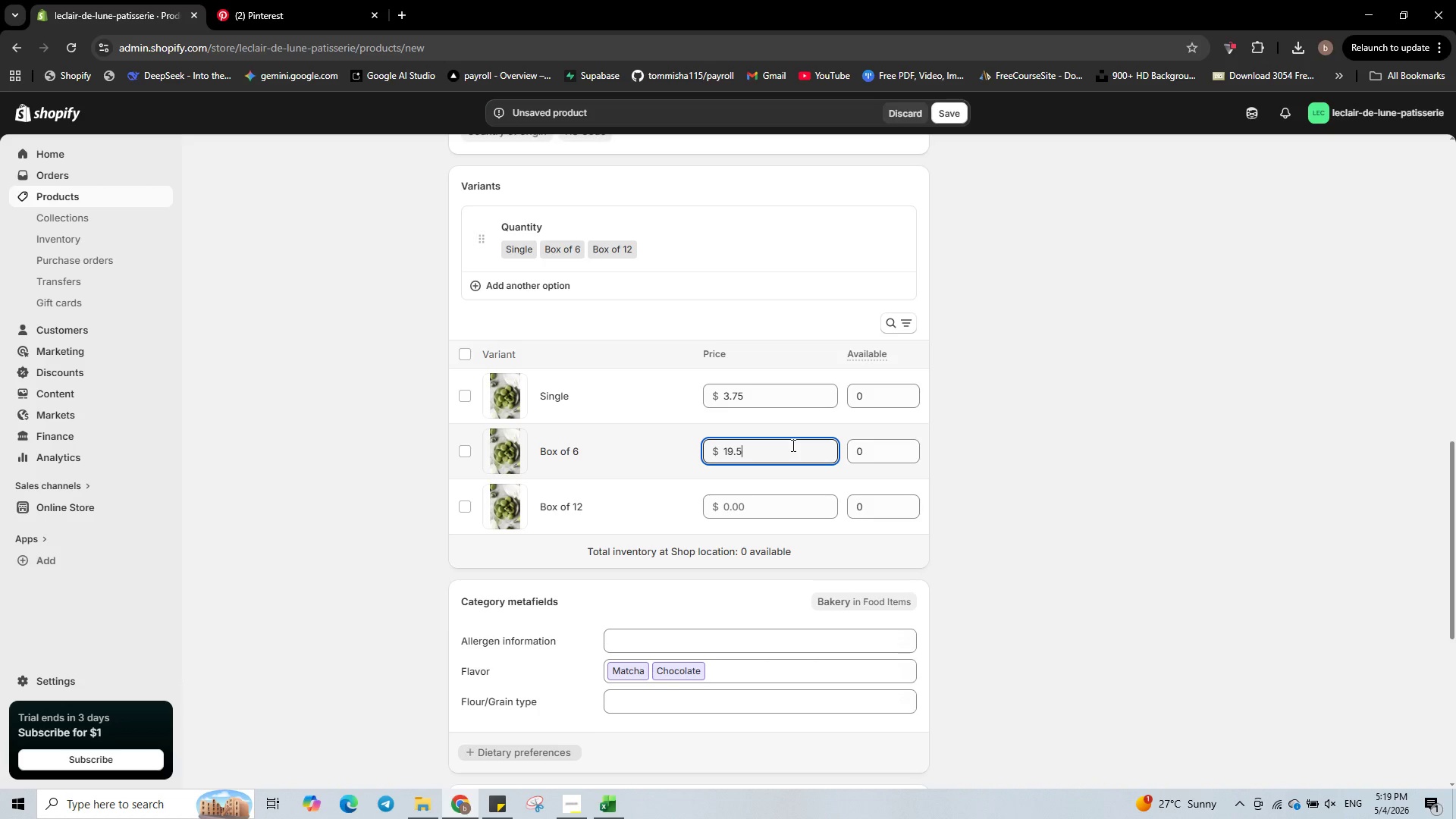 
key(Numpad0)
 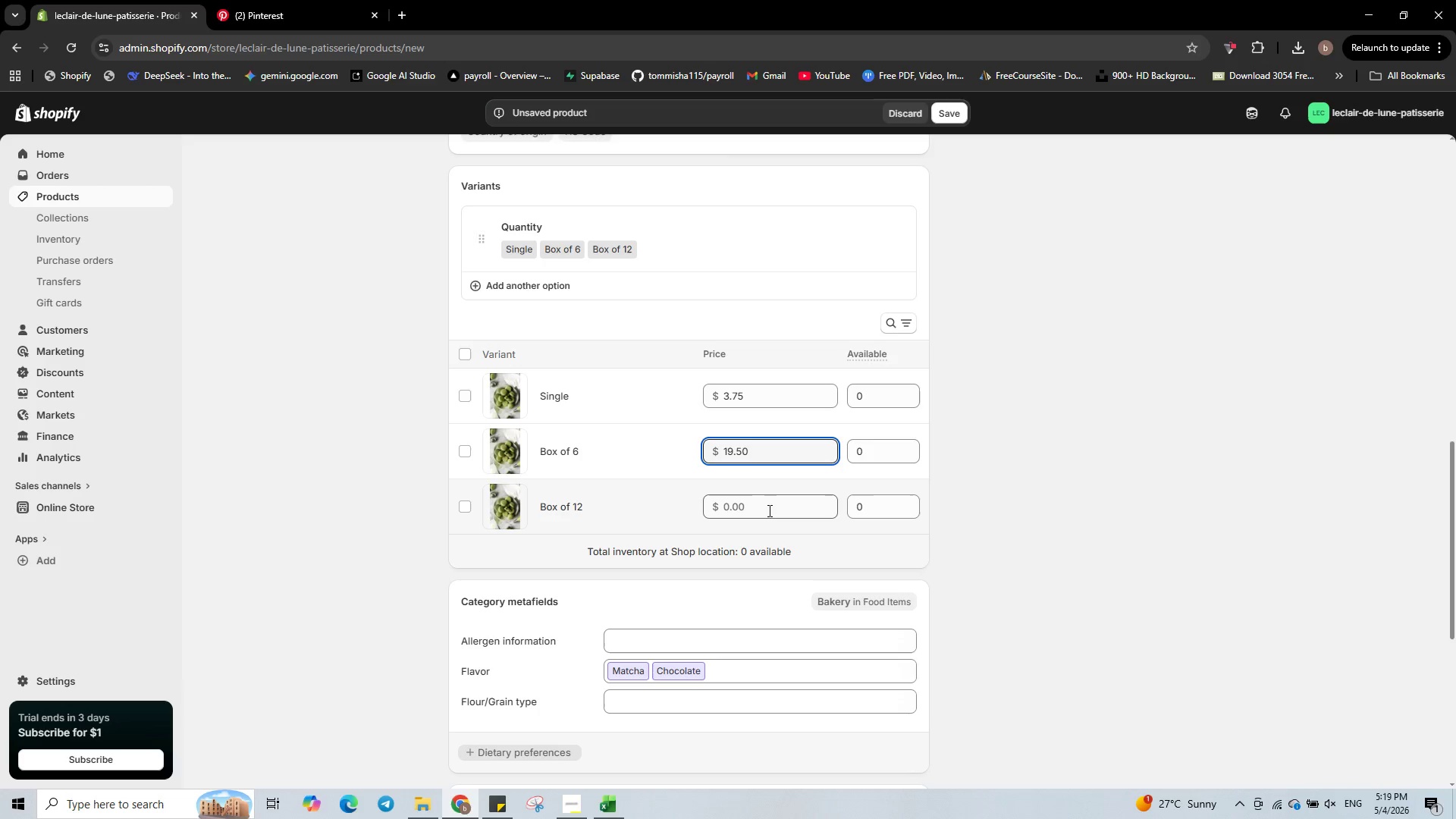 
left_click([768, 505])
 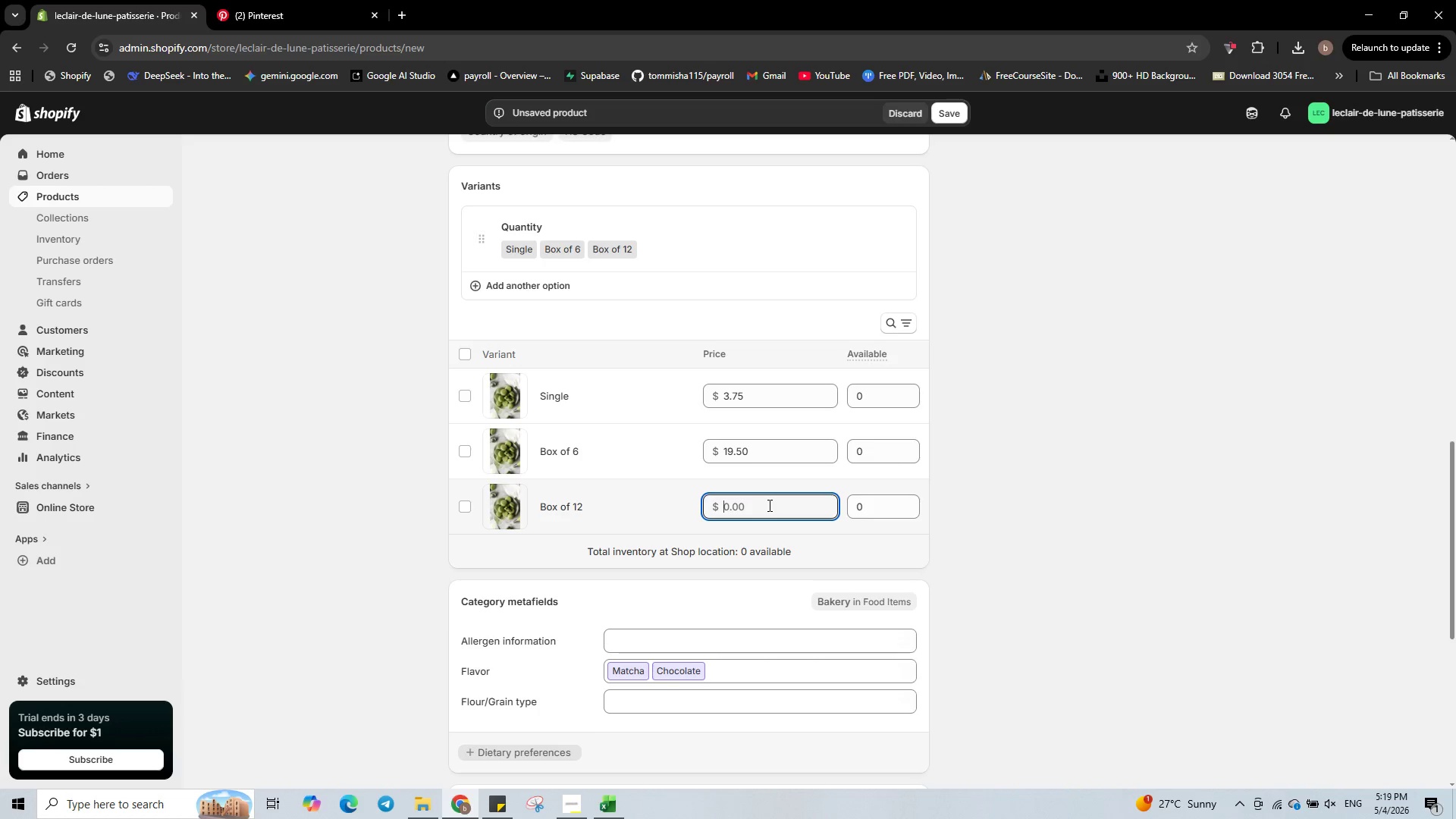 
key(Numpad3)
 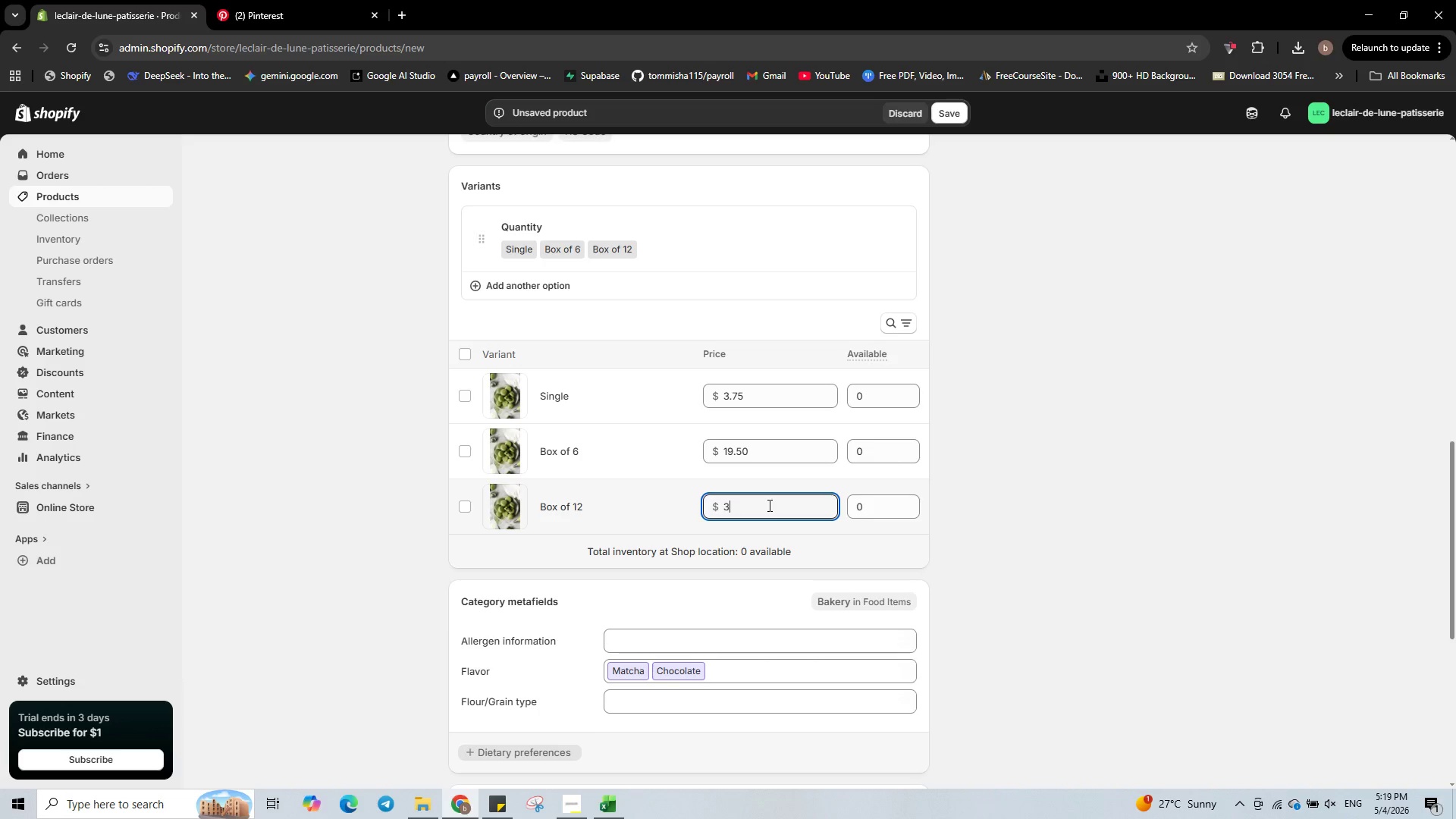 
key(Numpad6)
 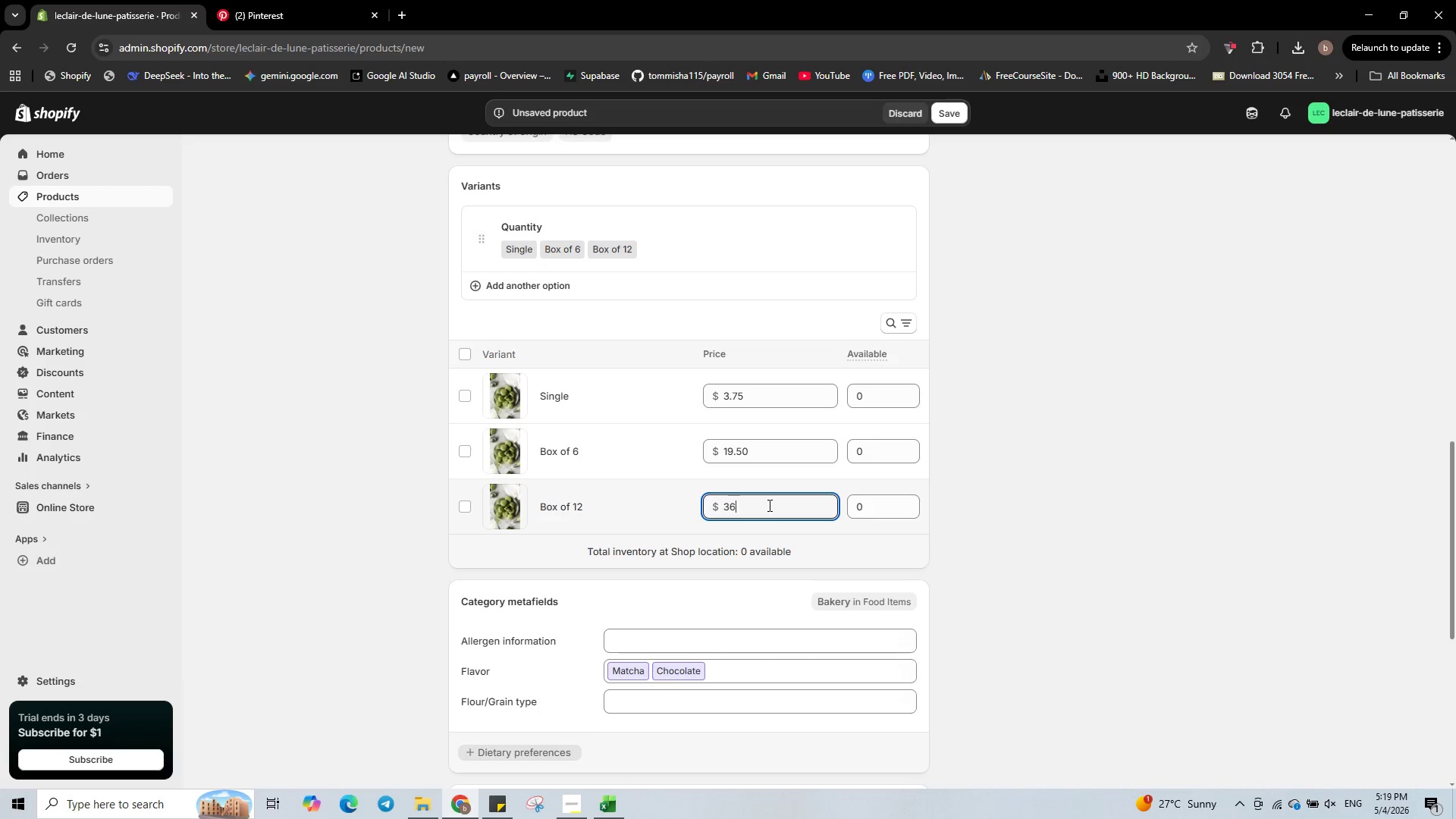 
key(NumpadDecimal)
 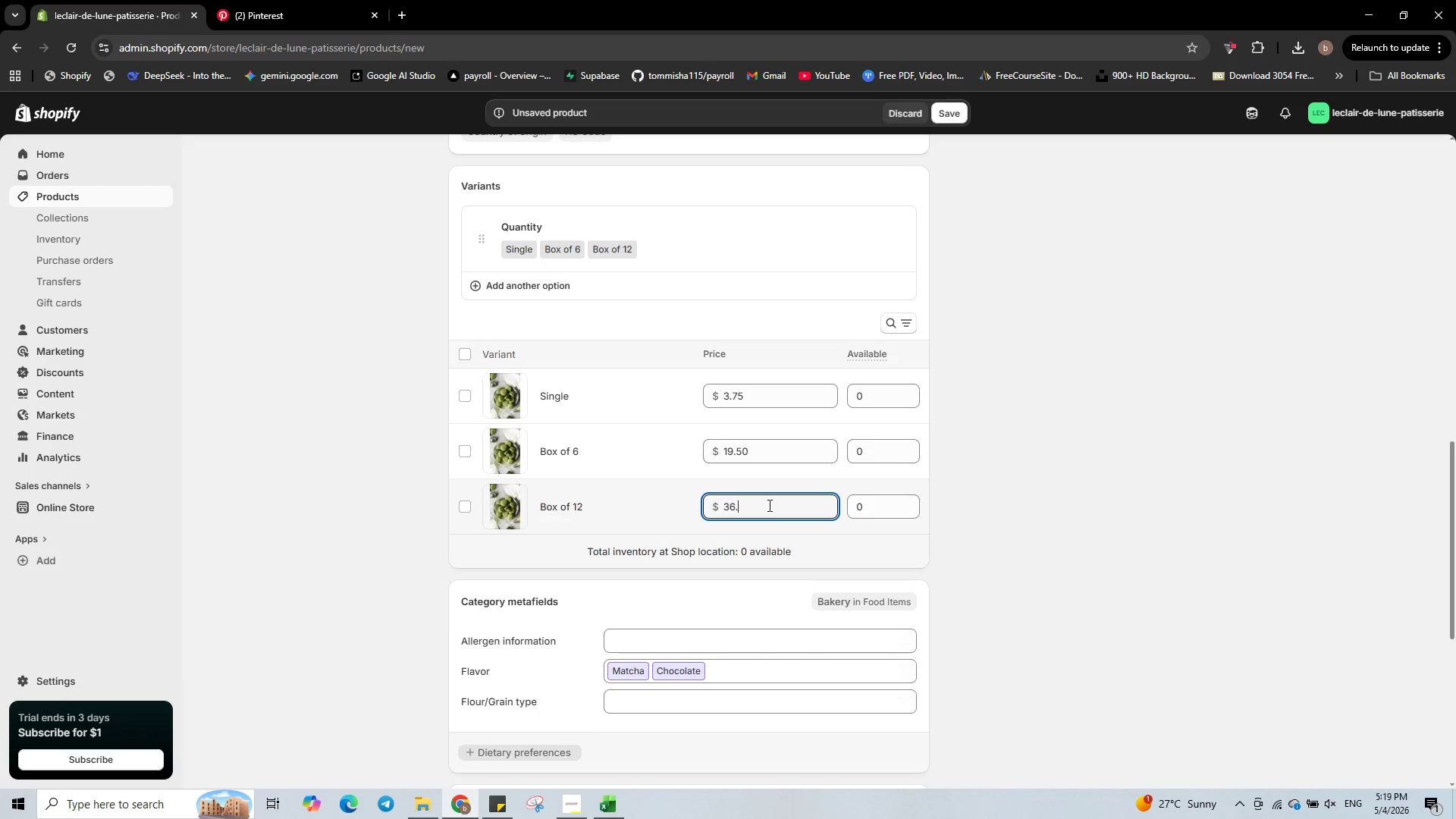 
key(Numpad0)
 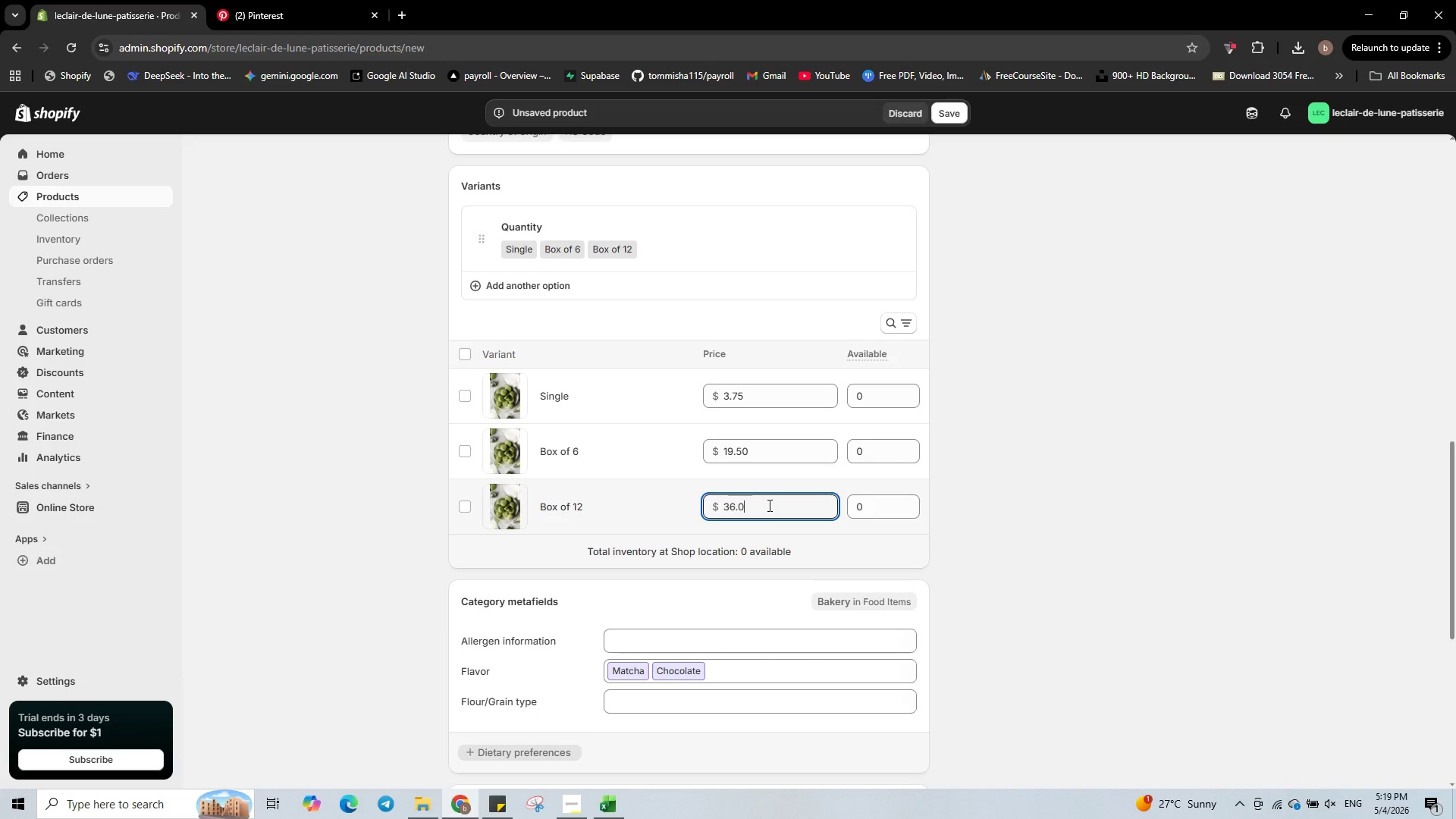 
key(Numpad0)
 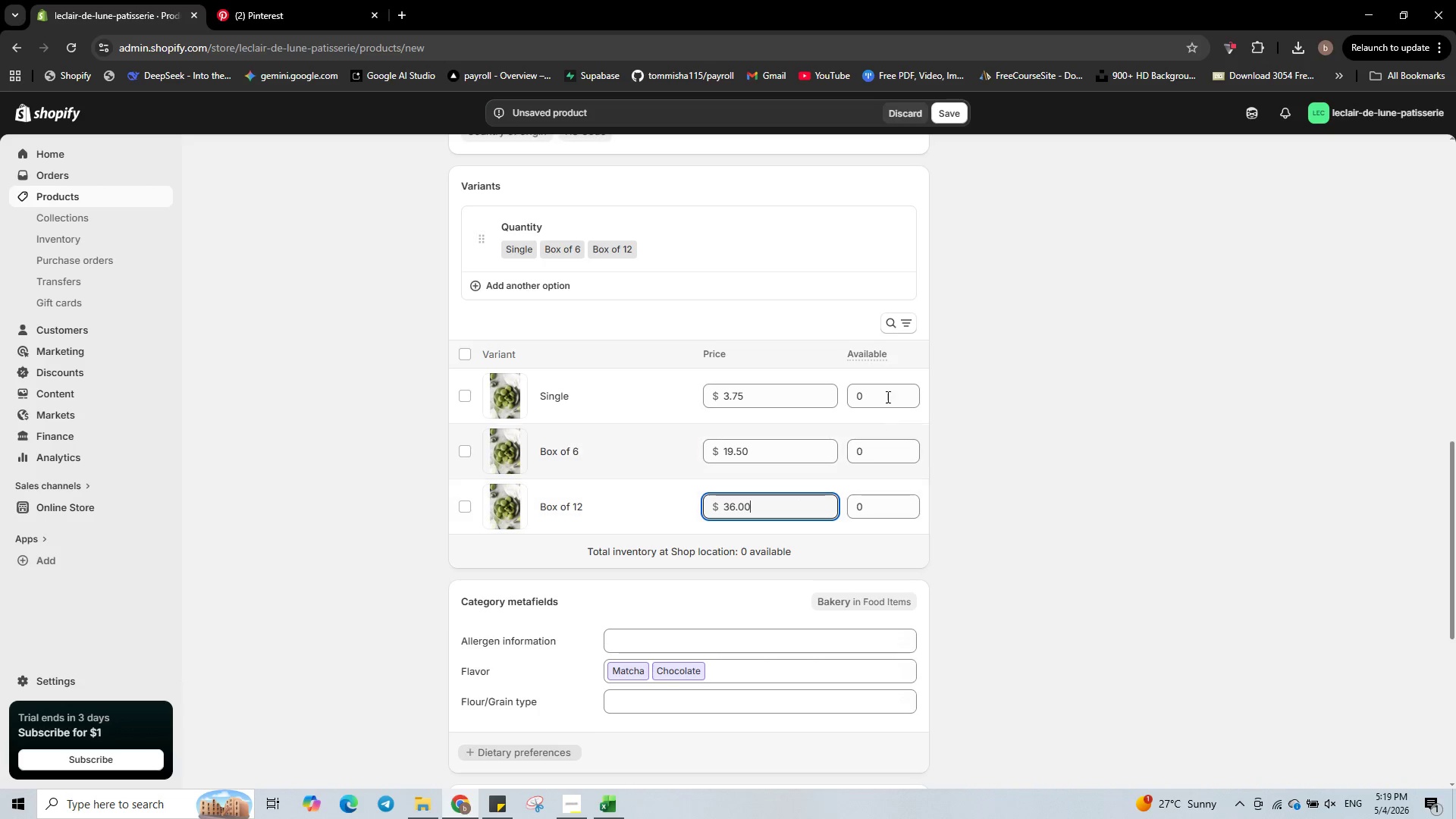 
left_click([885, 402])
 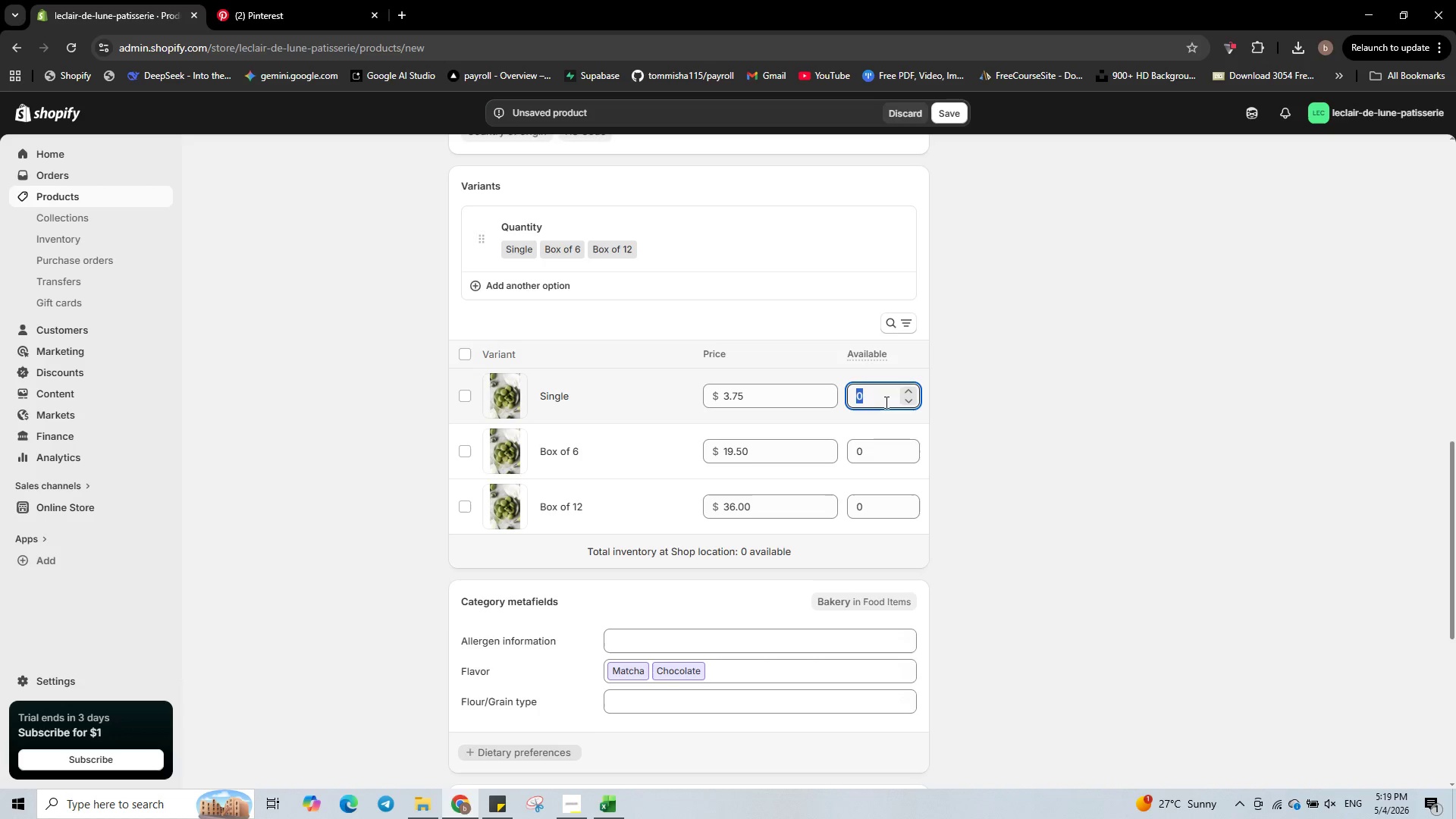 
key(Numpad6)
 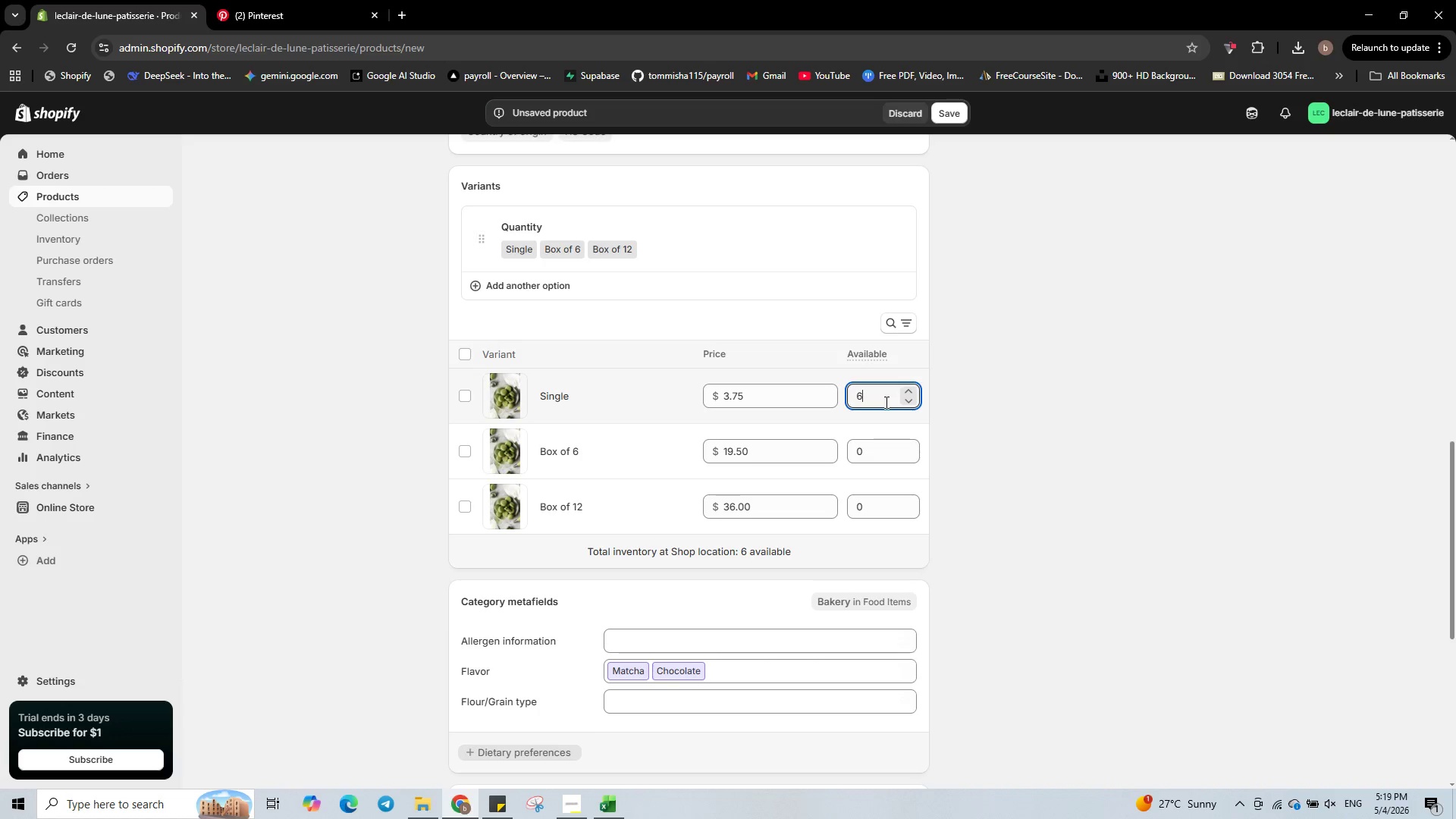 
key(Numpad0)
 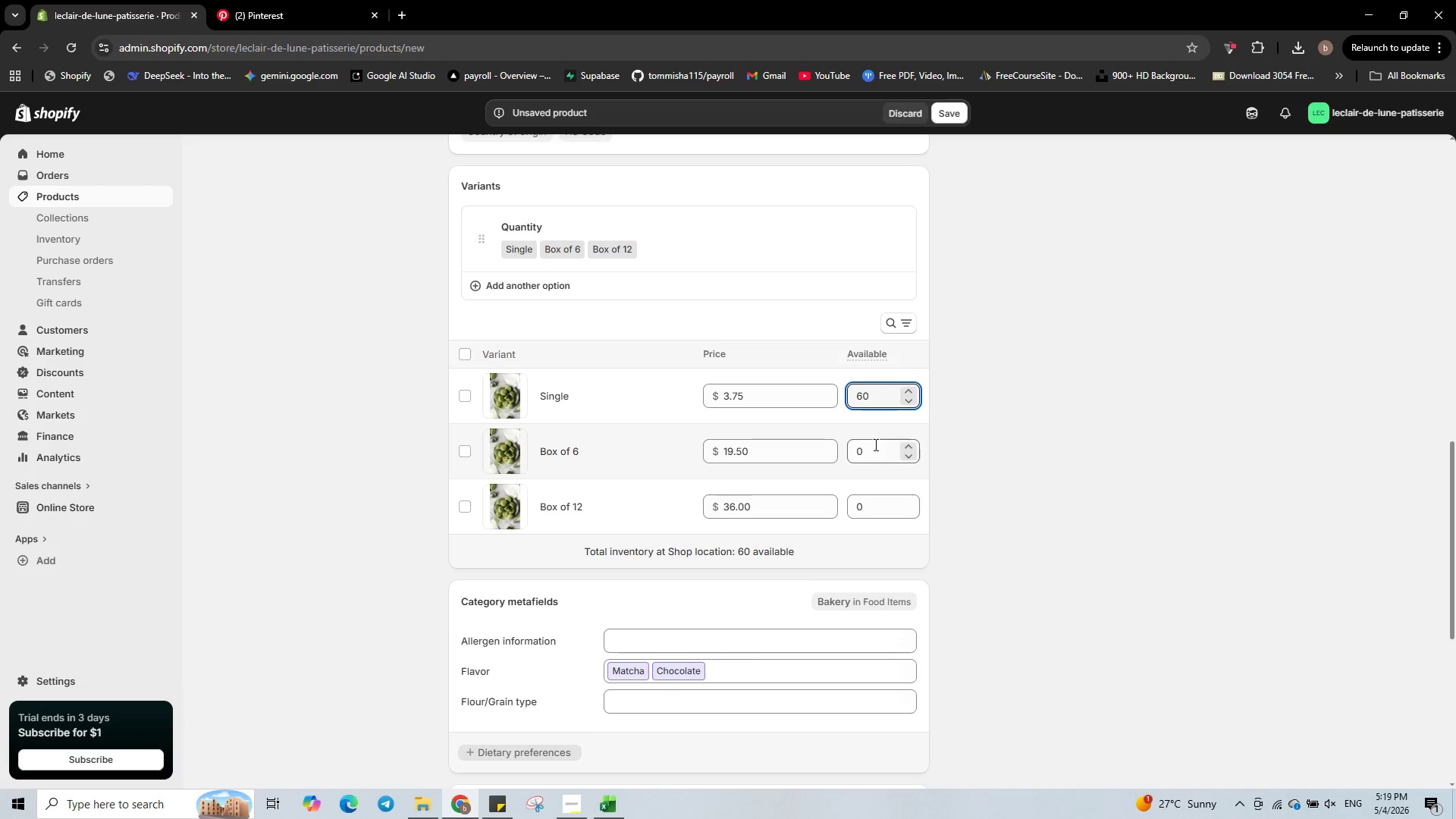 
left_click([875, 458])
 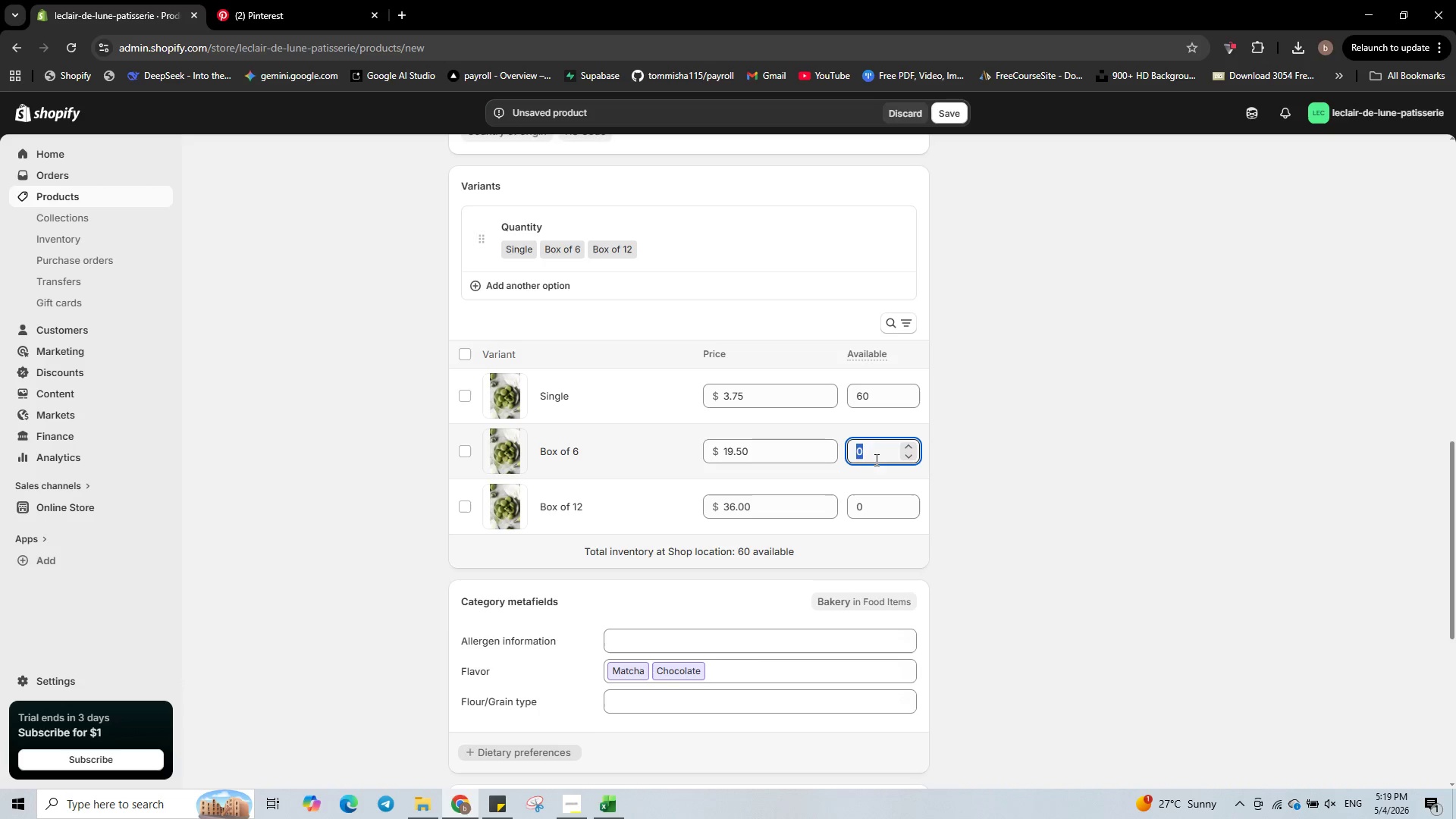 
key(Numpad3)
 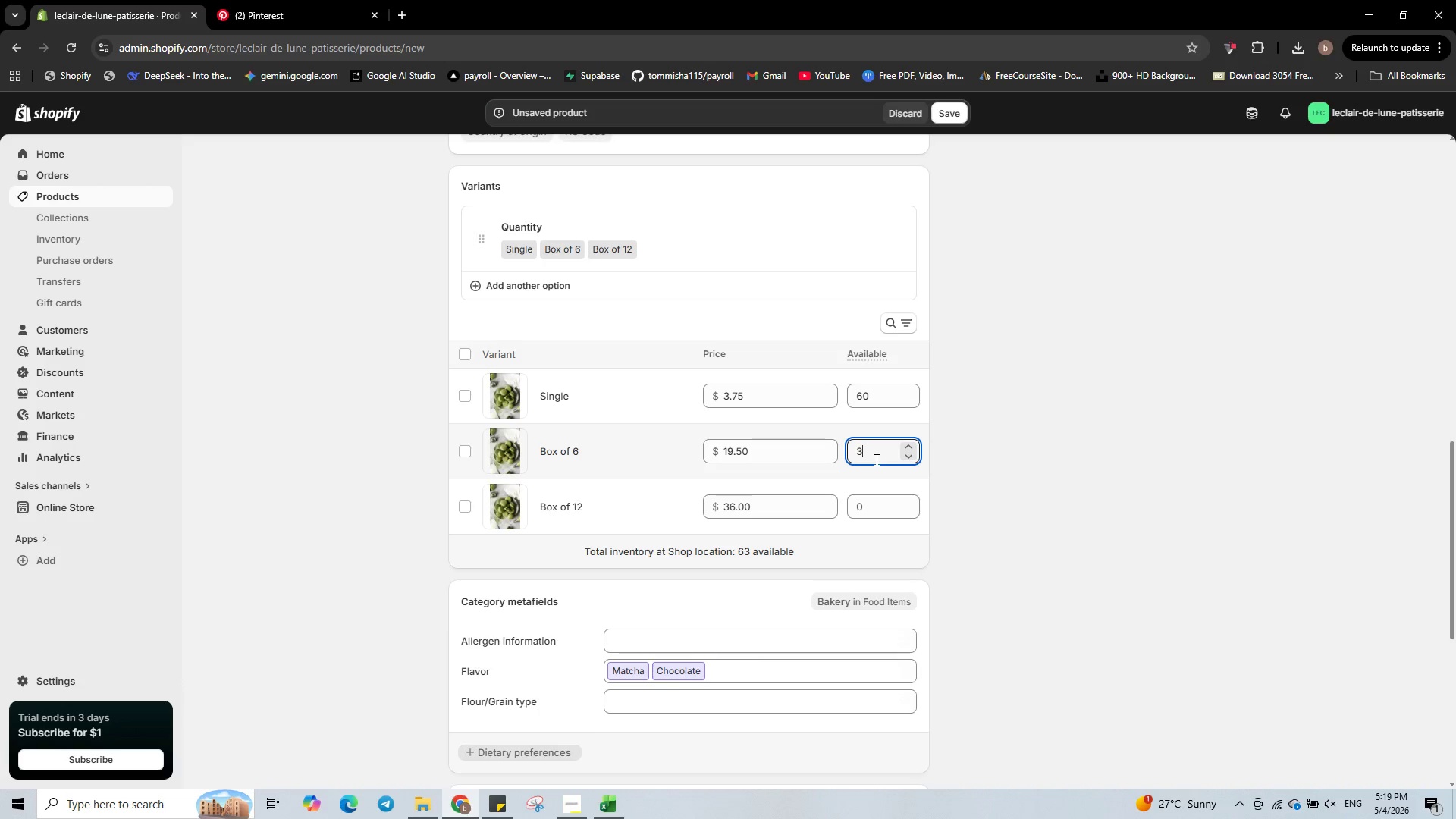 
key(Numpad0)
 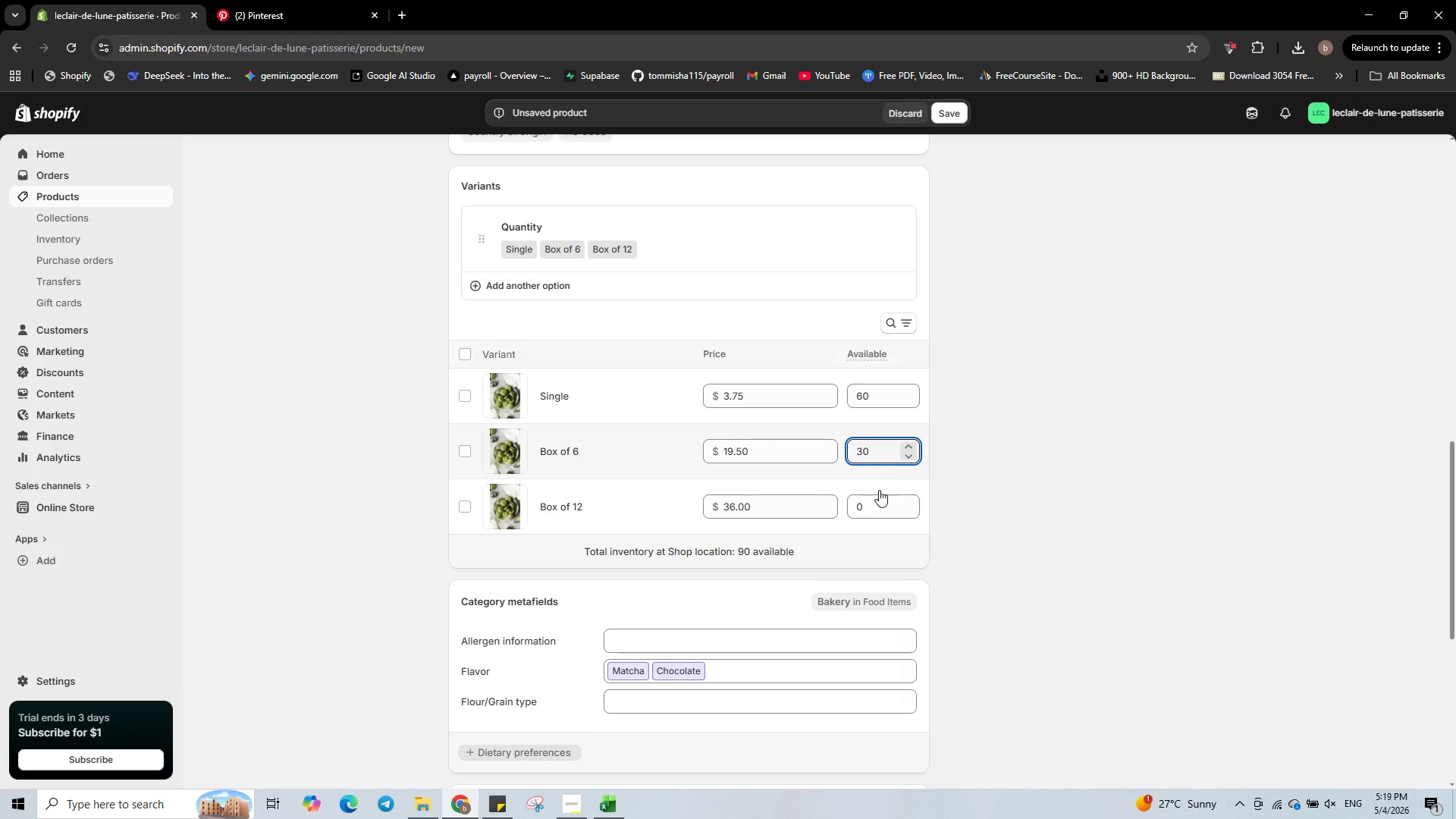 
left_click([883, 510])
 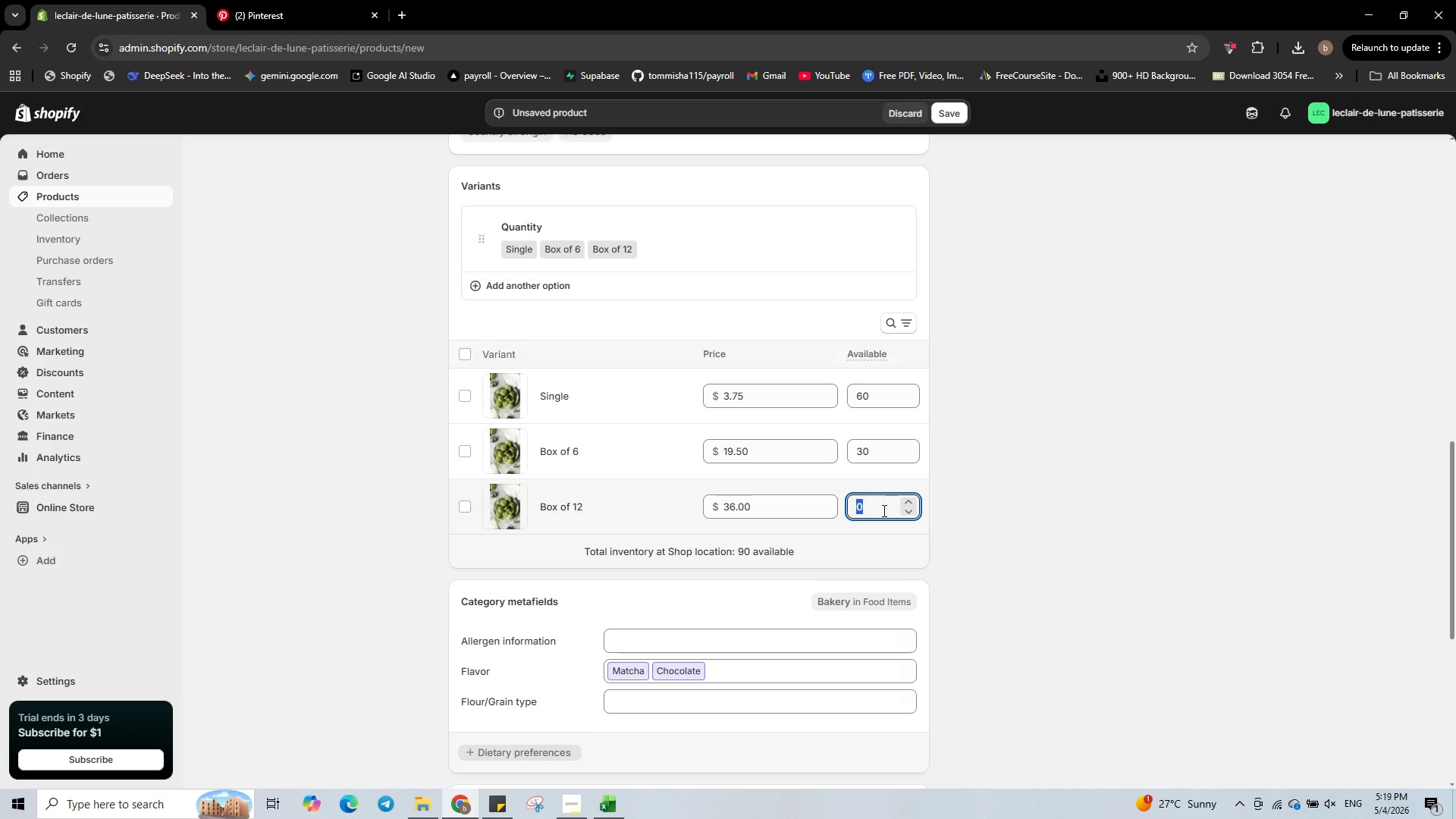 
key(Numpad1)
 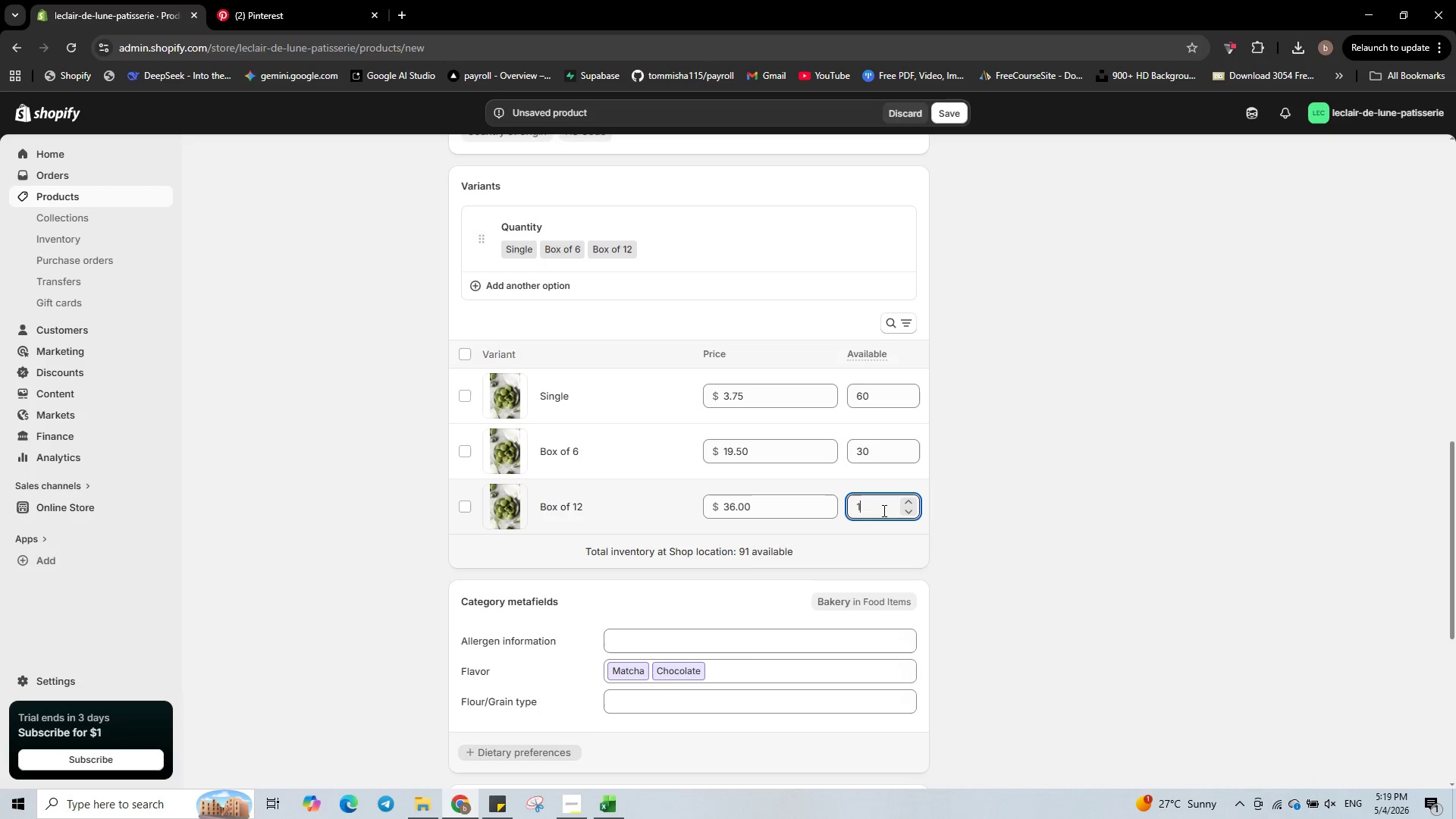 
key(Numpad5)
 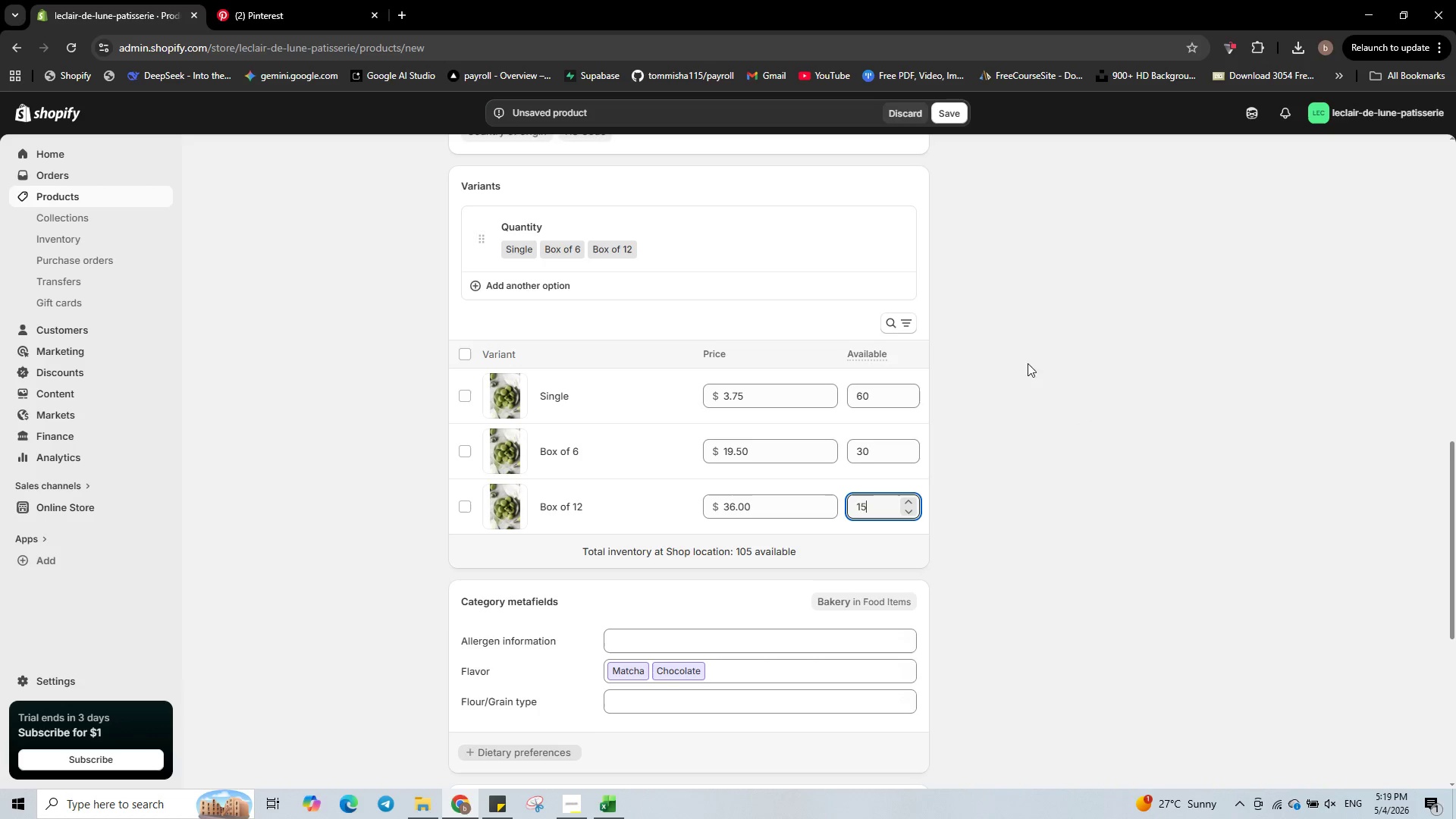 
left_click([950, 115])
 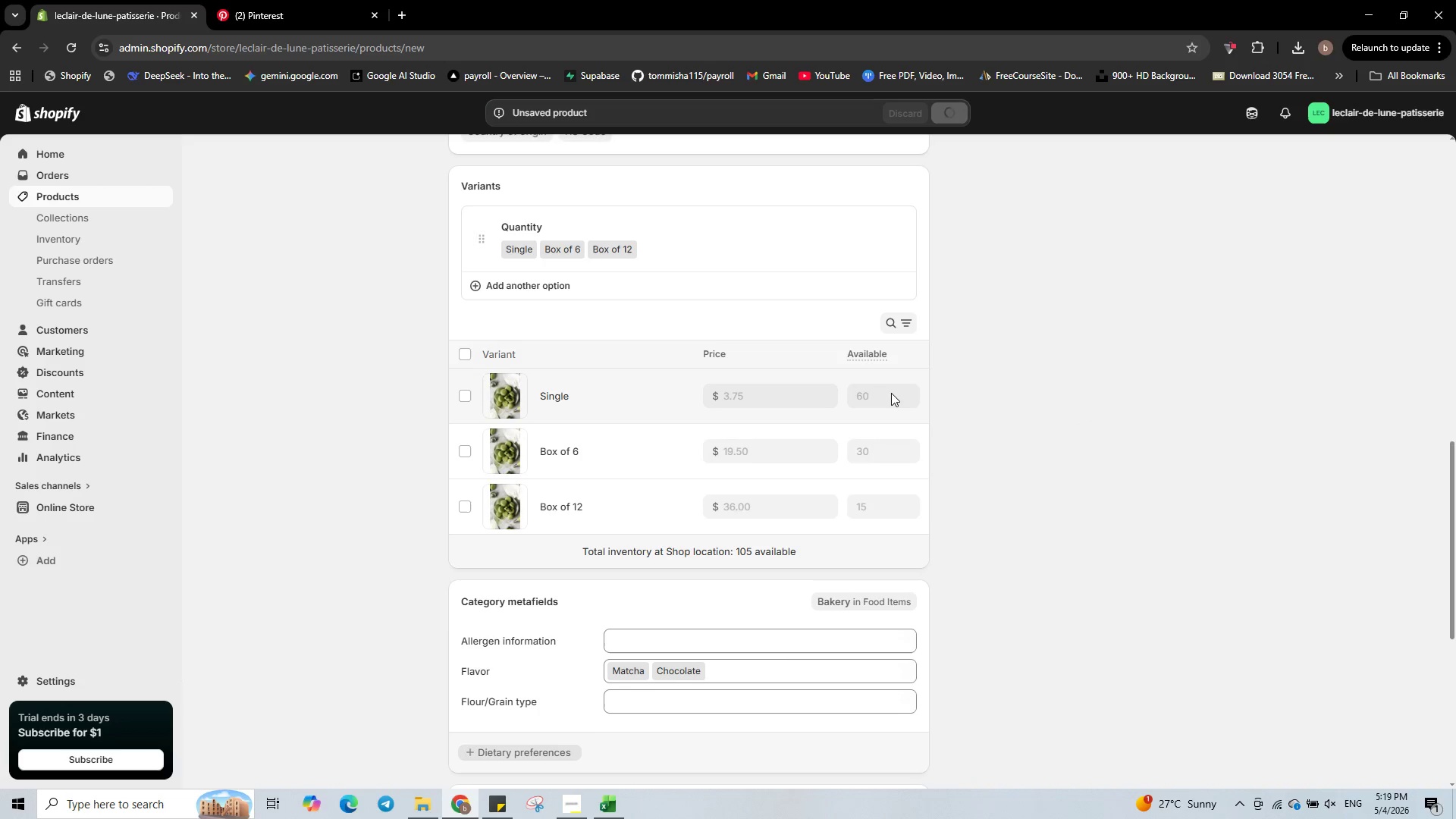 
wait(8.69)
 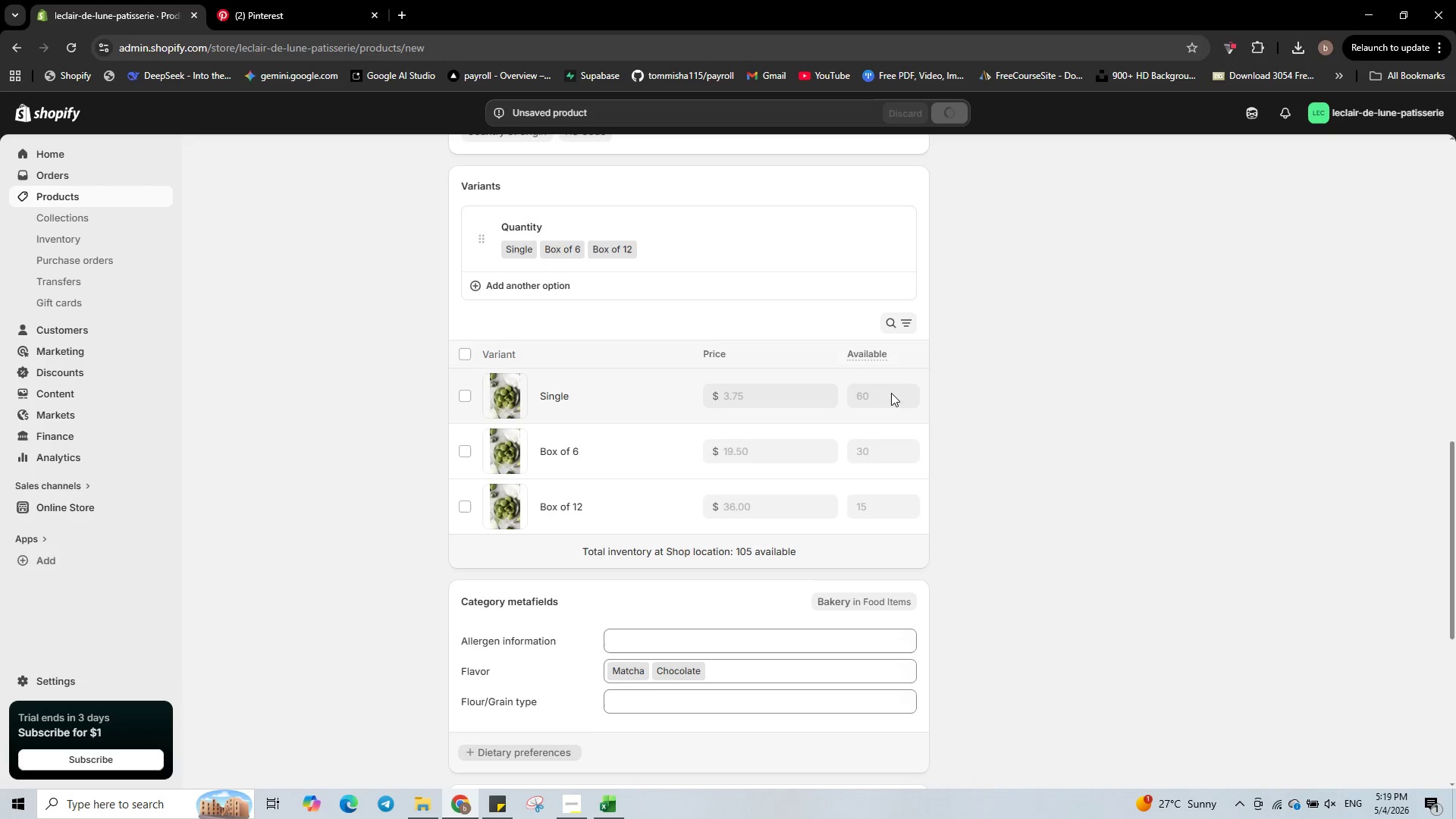 
scroll: coordinate [798, 461], scroll_direction: down, amount: 10.0
 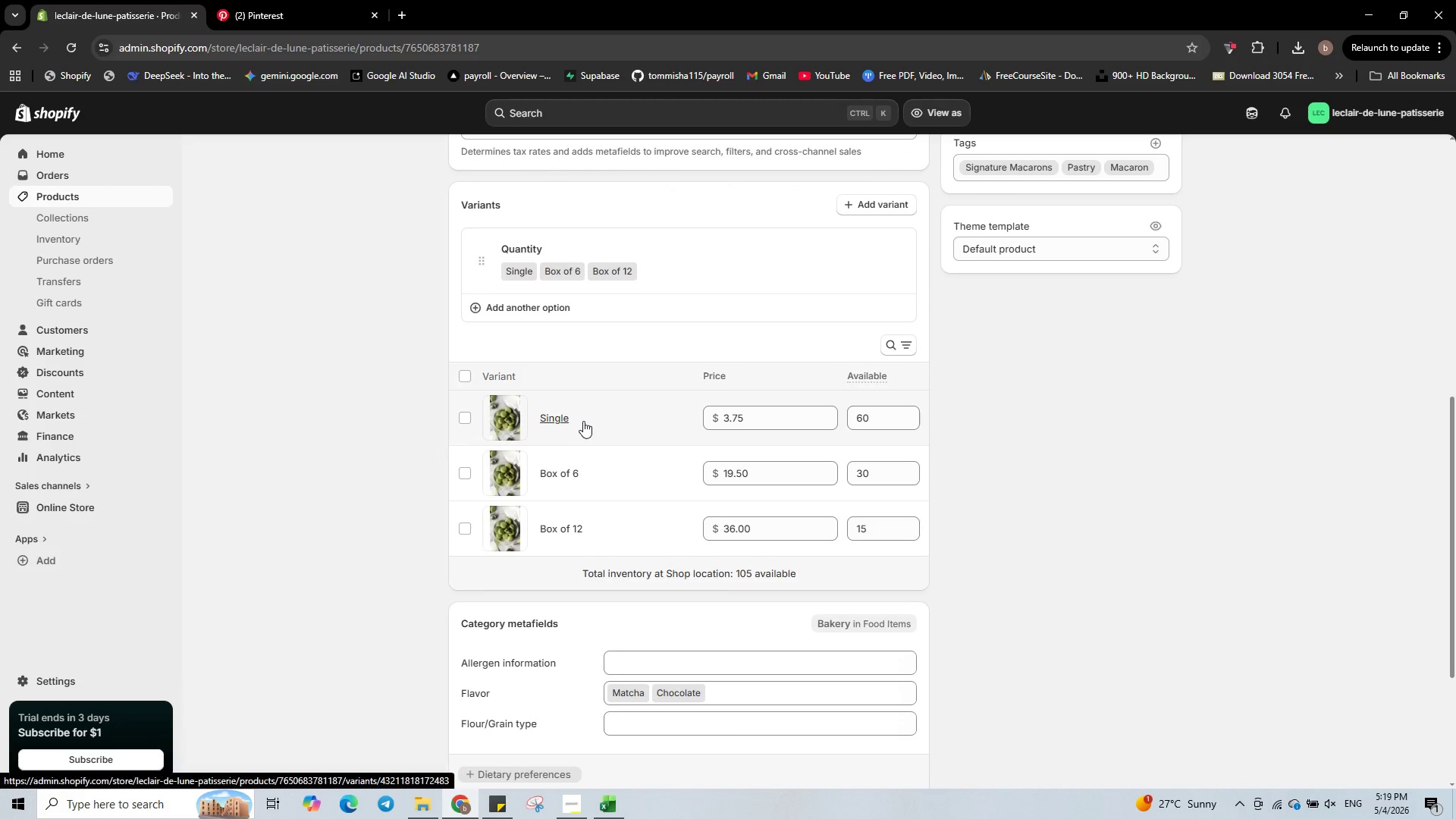 
left_click([588, 421])
 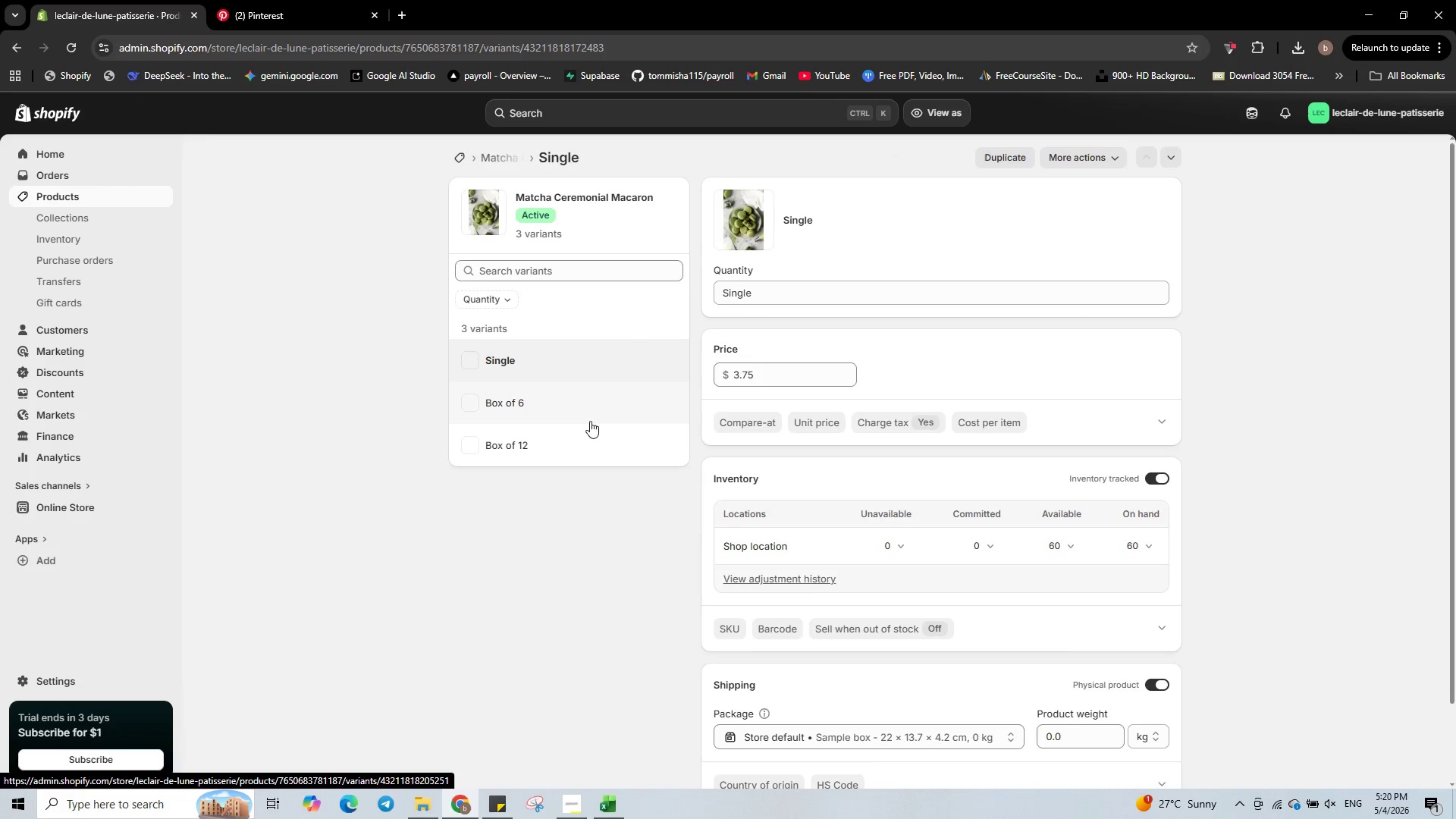 
scroll: coordinate [828, 497], scroll_direction: down, amount: 1.0
 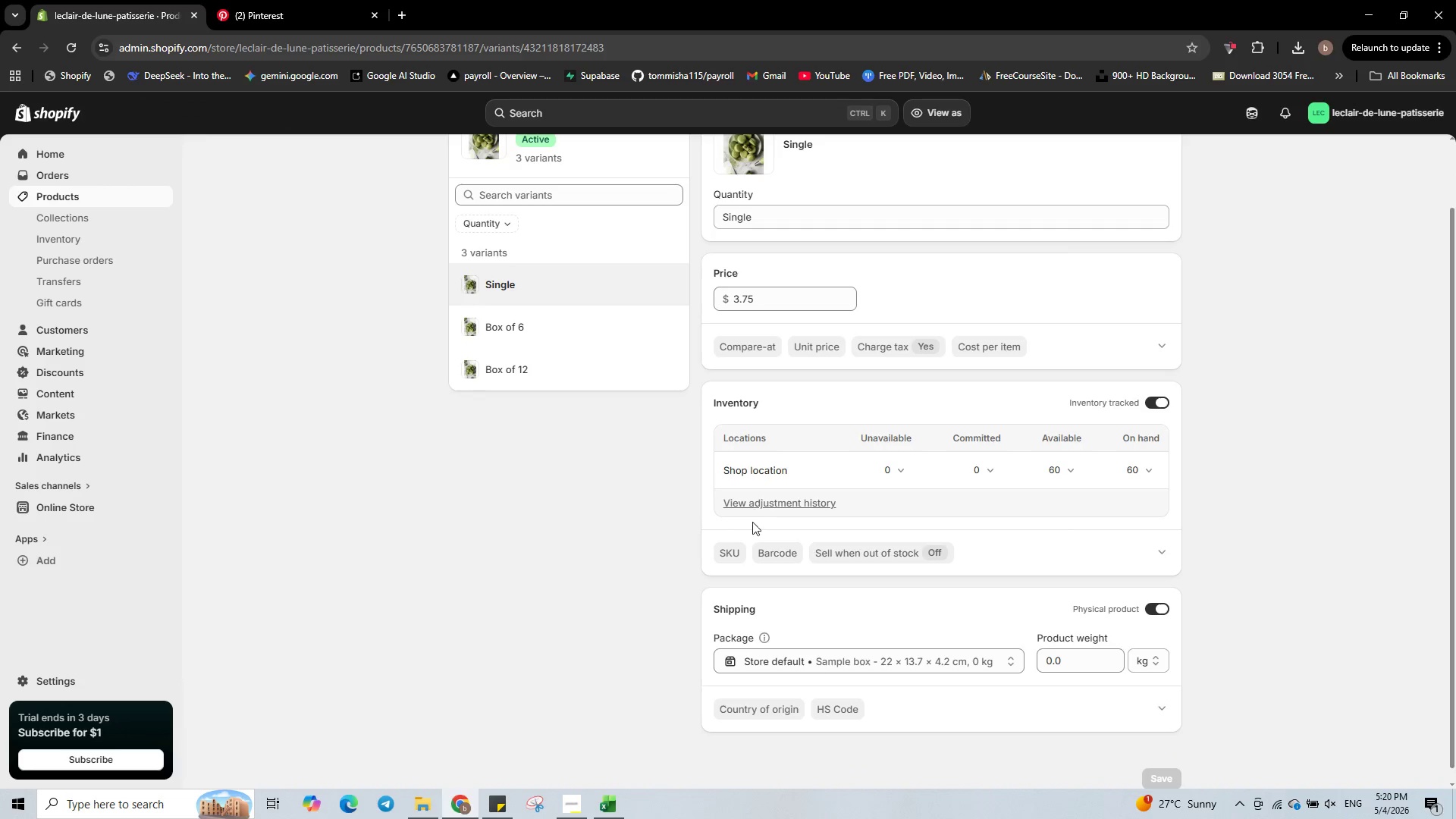 
left_click([729, 548])
 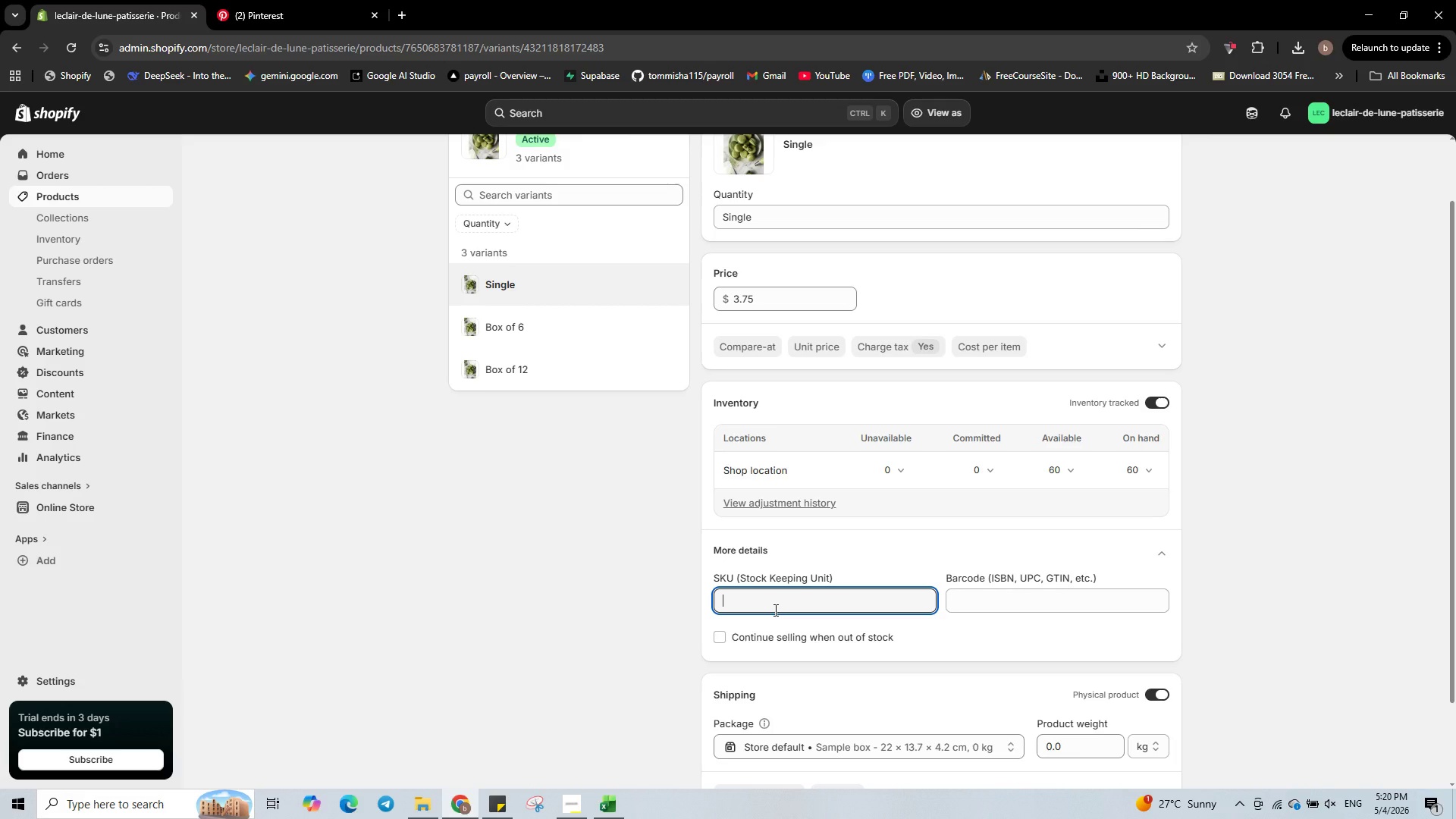 
type(EDL-00011)
 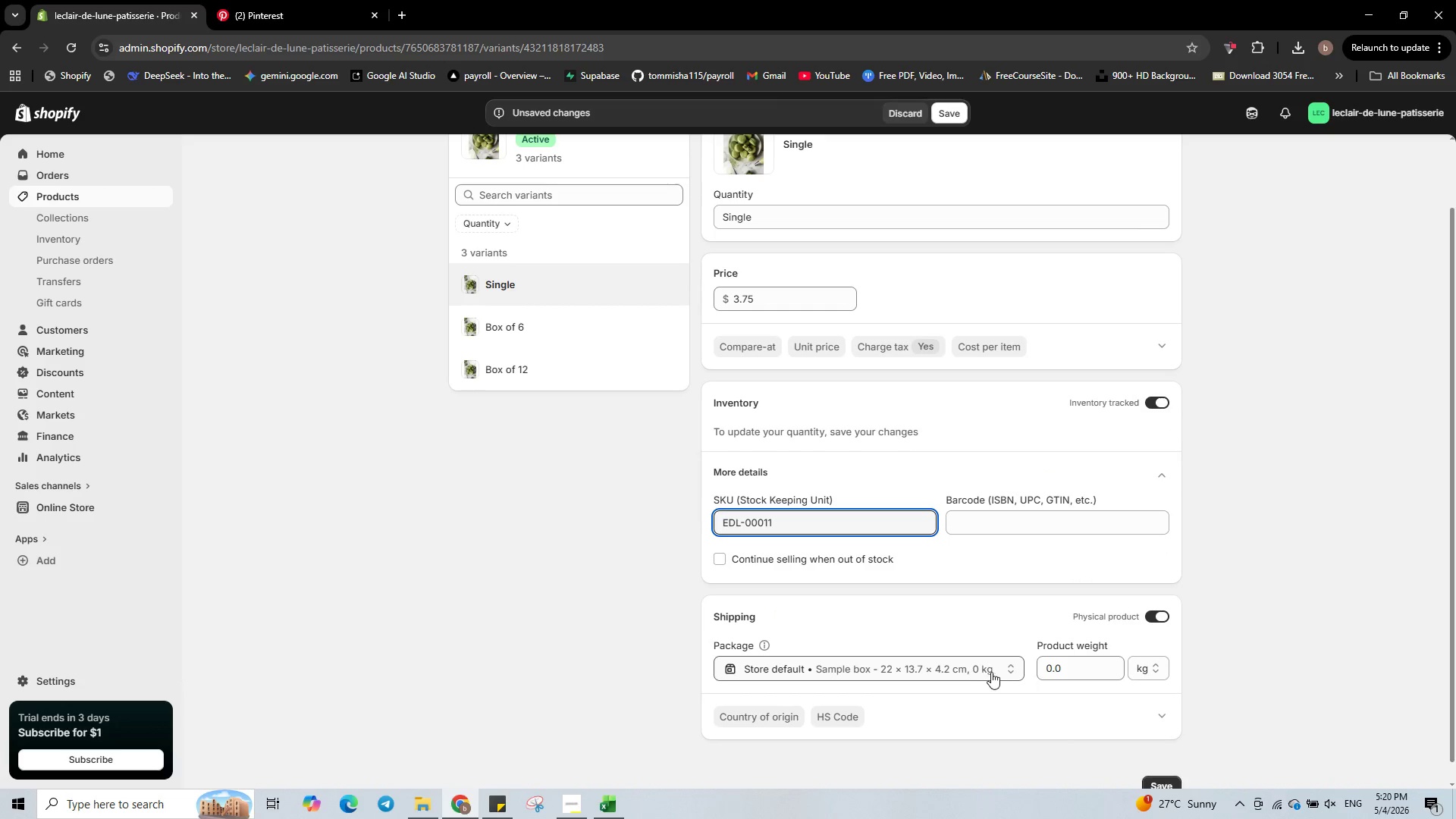 
left_click([1068, 668])
 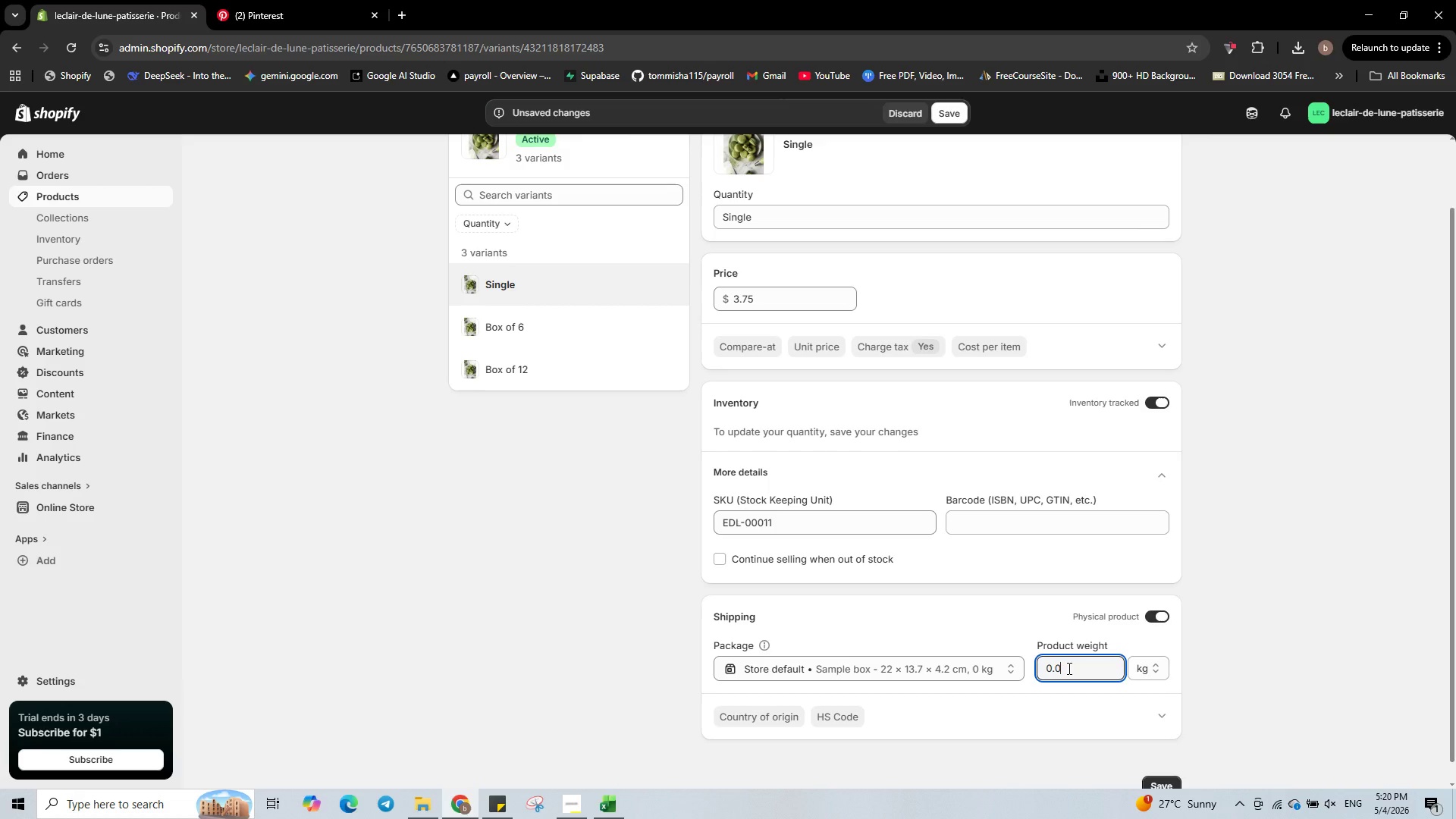 
key(Numpad2)
 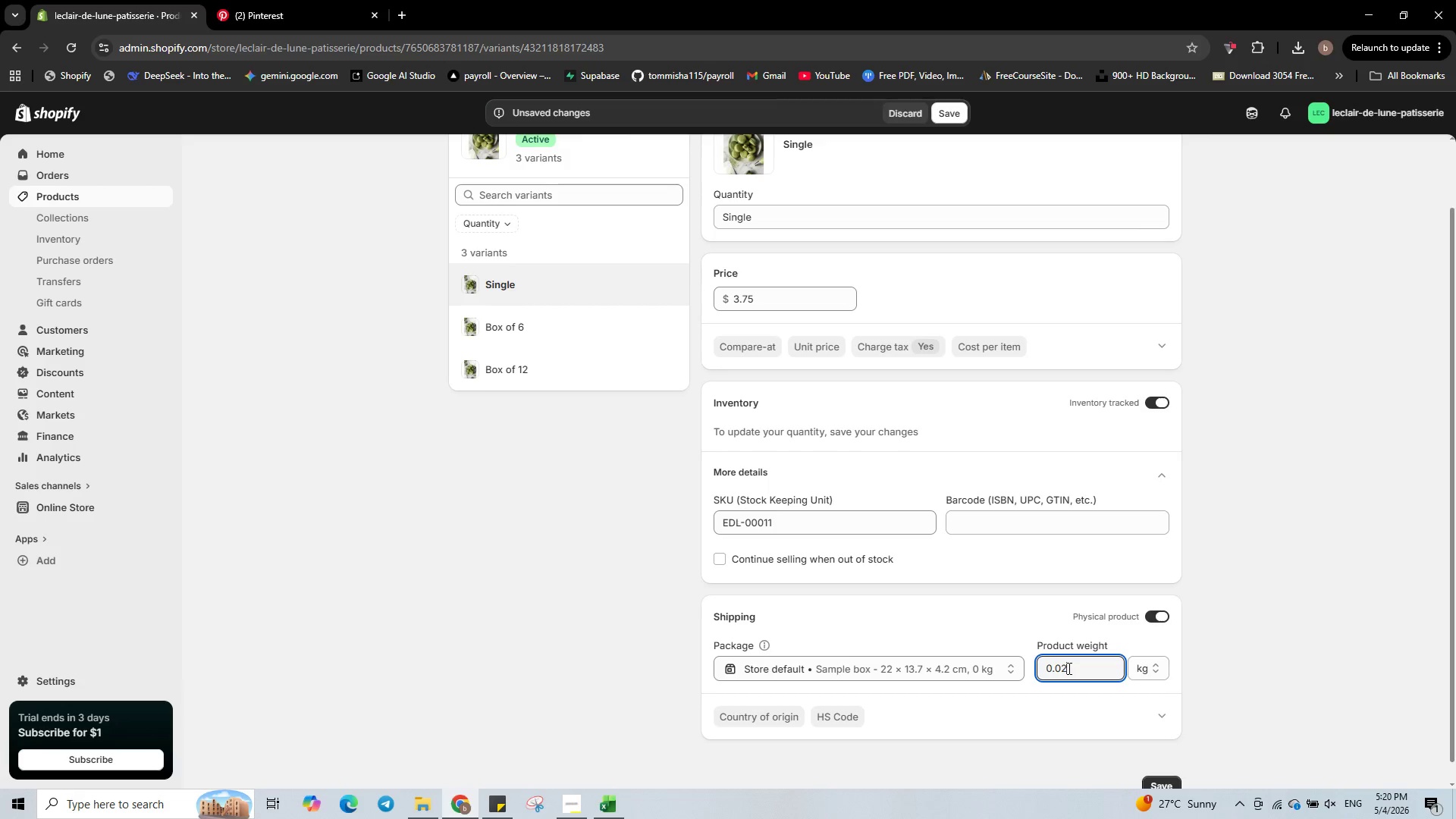 
key(Numpad5)
 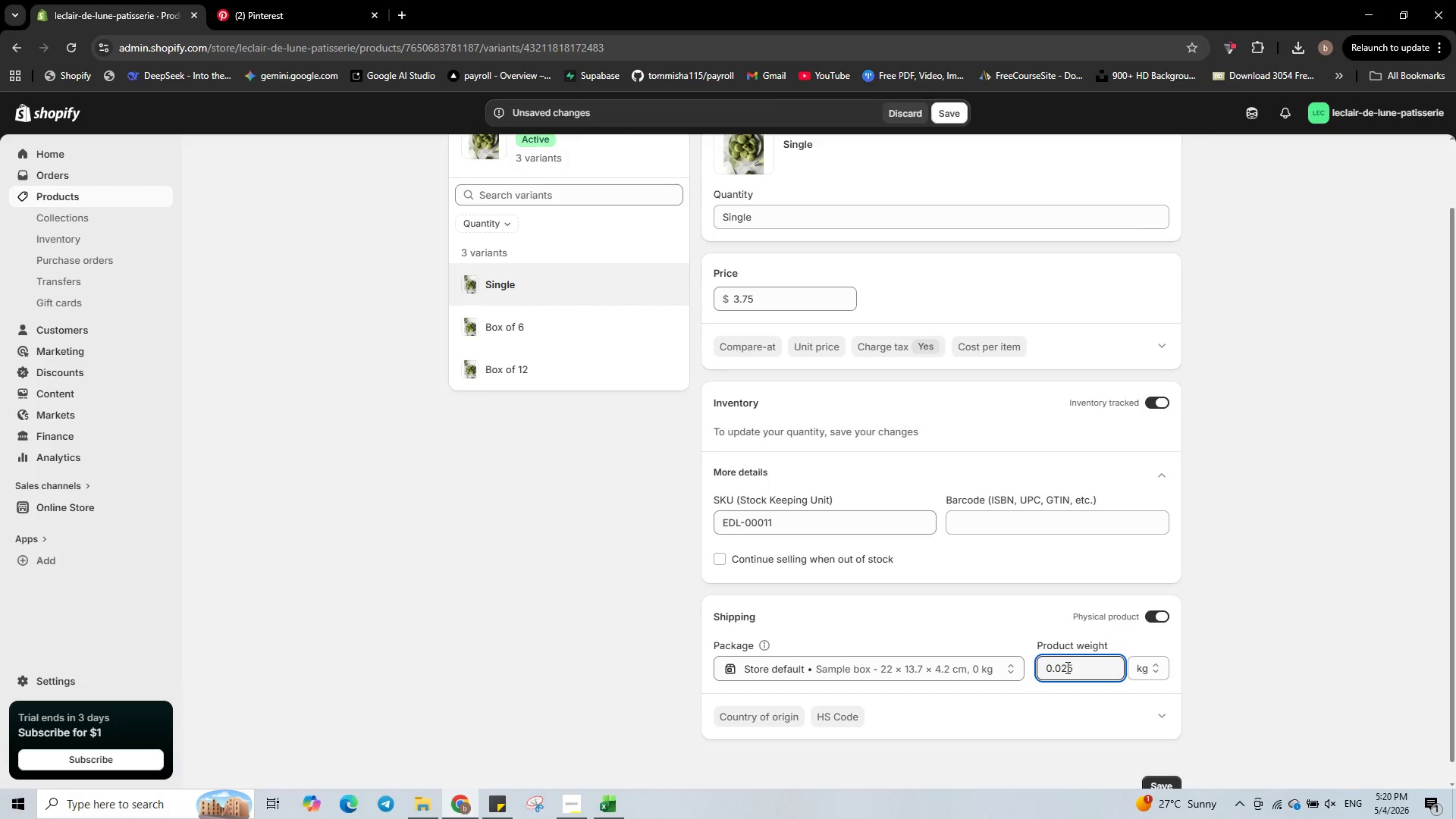 
scroll: coordinate [1078, 652], scroll_direction: down, amount: 2.0
 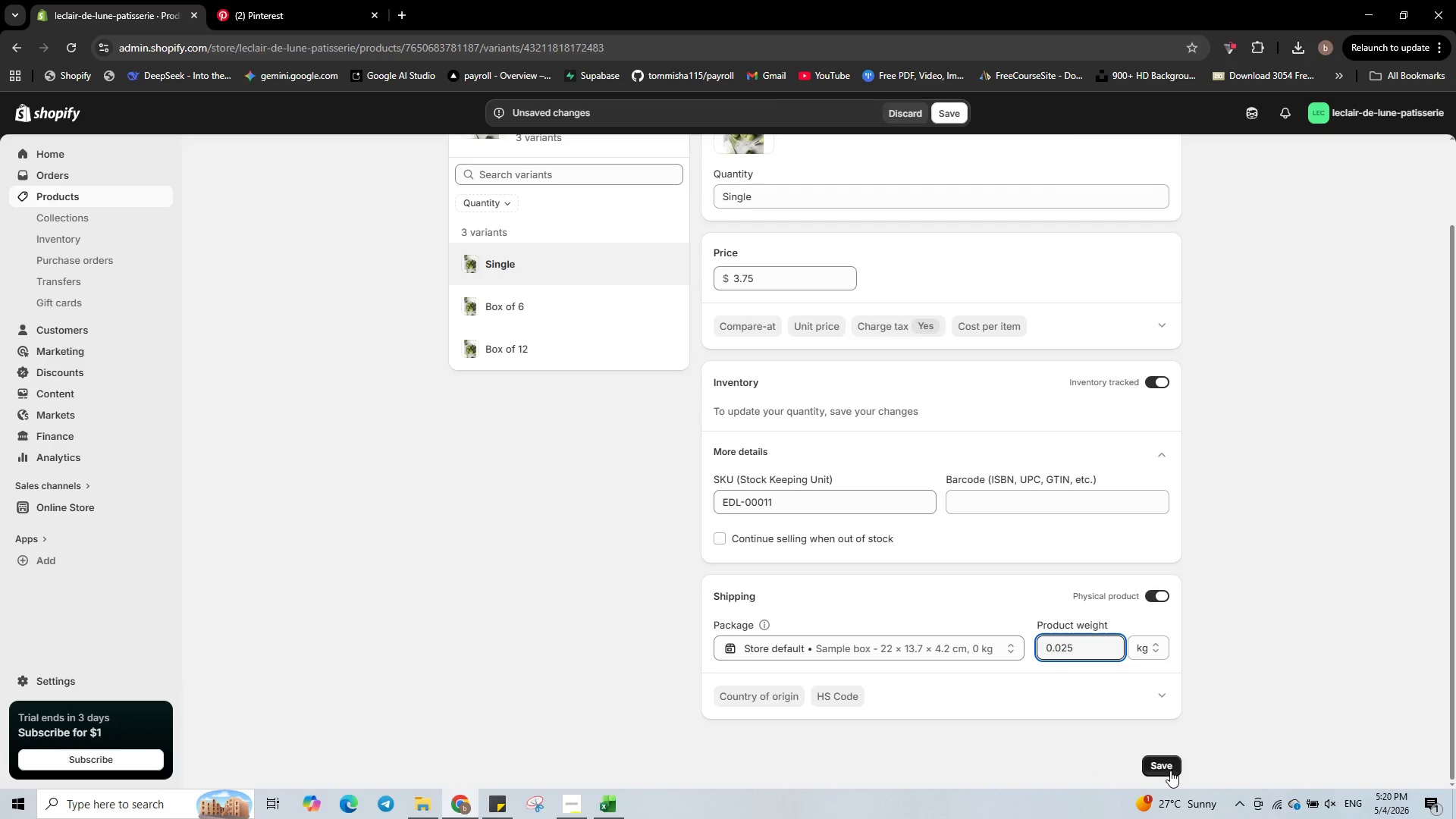 
left_click([1168, 770])
 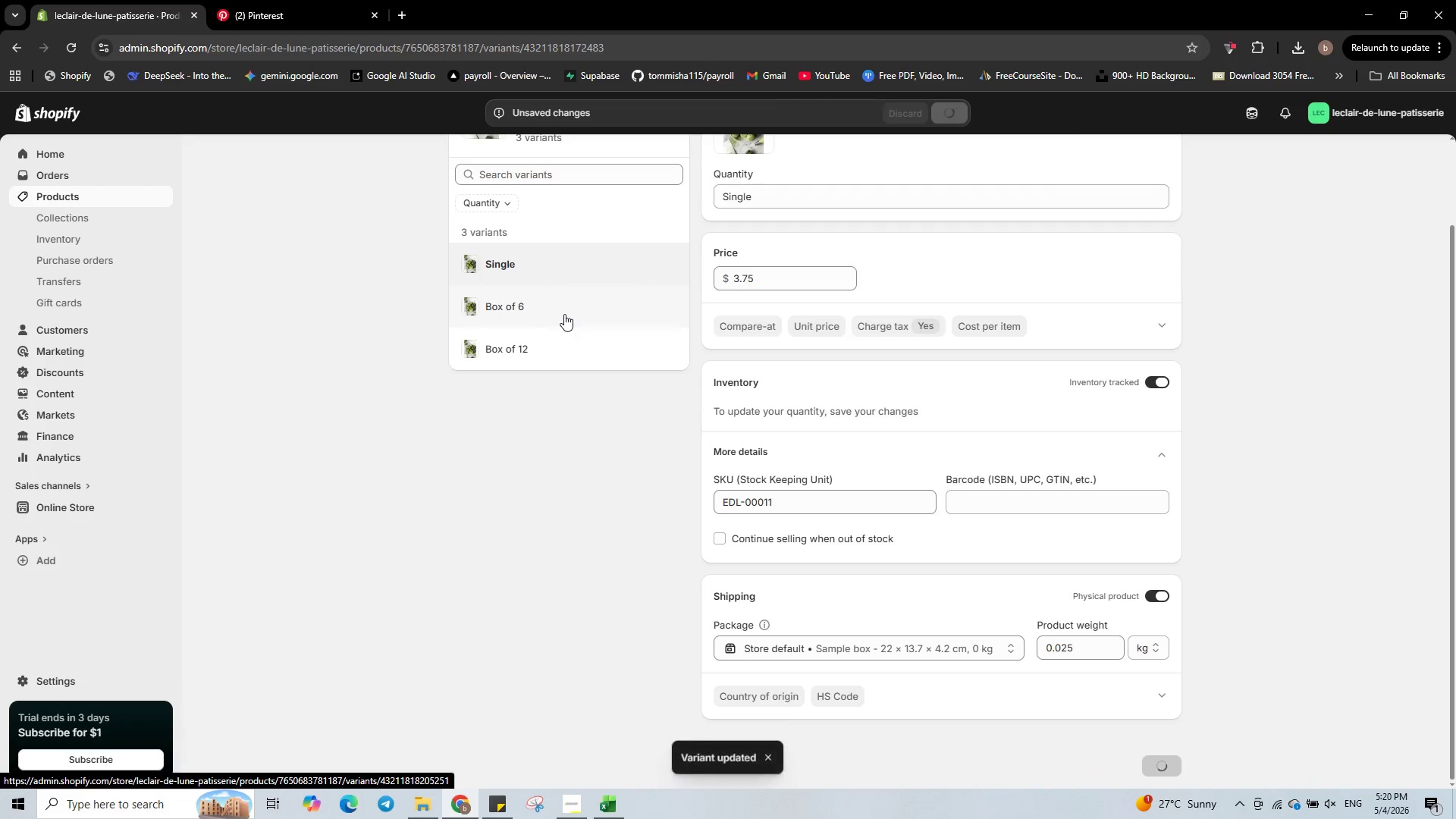 
left_click([564, 312])
 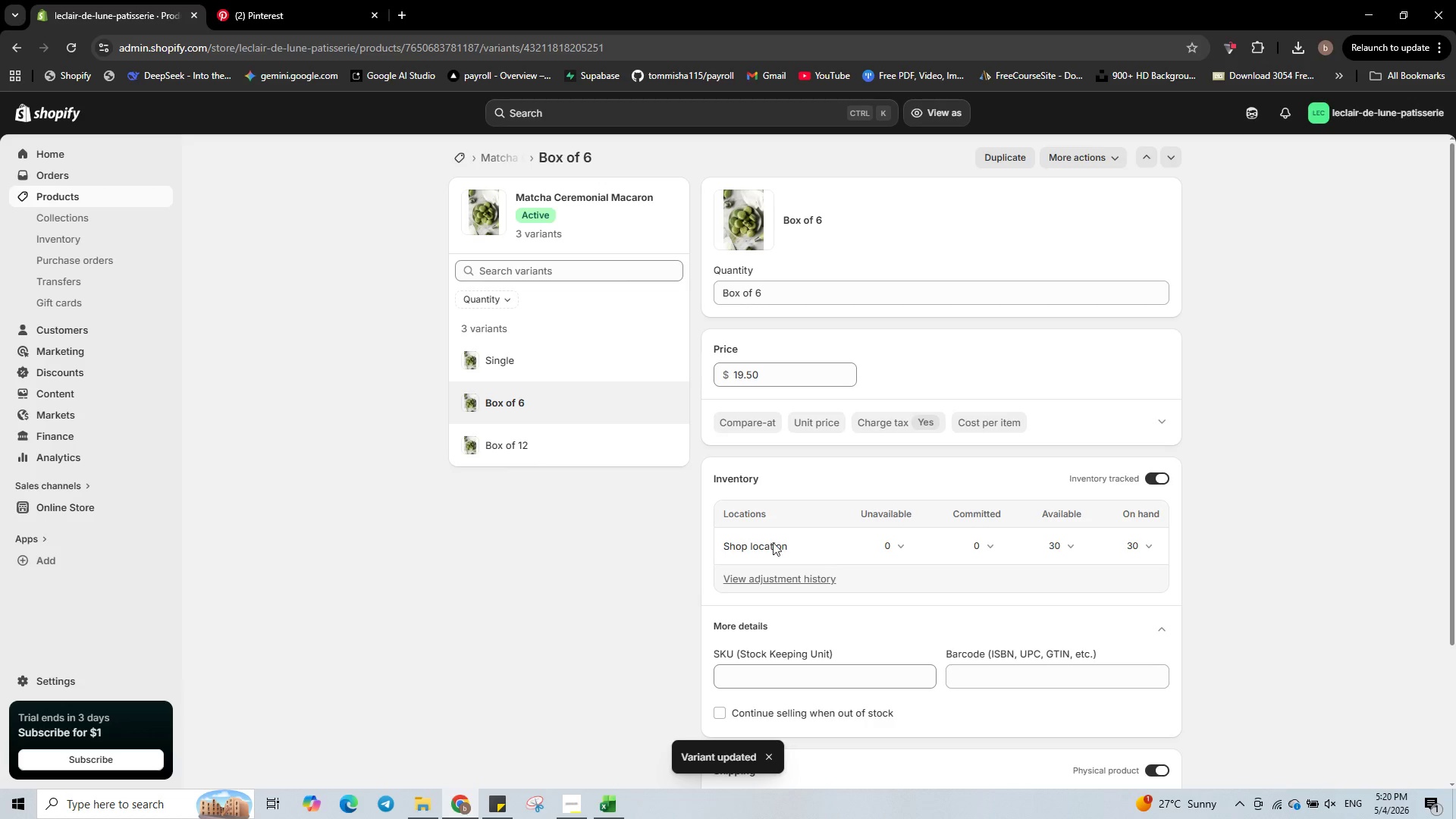 
scroll: coordinate [739, 510], scroll_direction: down, amount: 1.0
 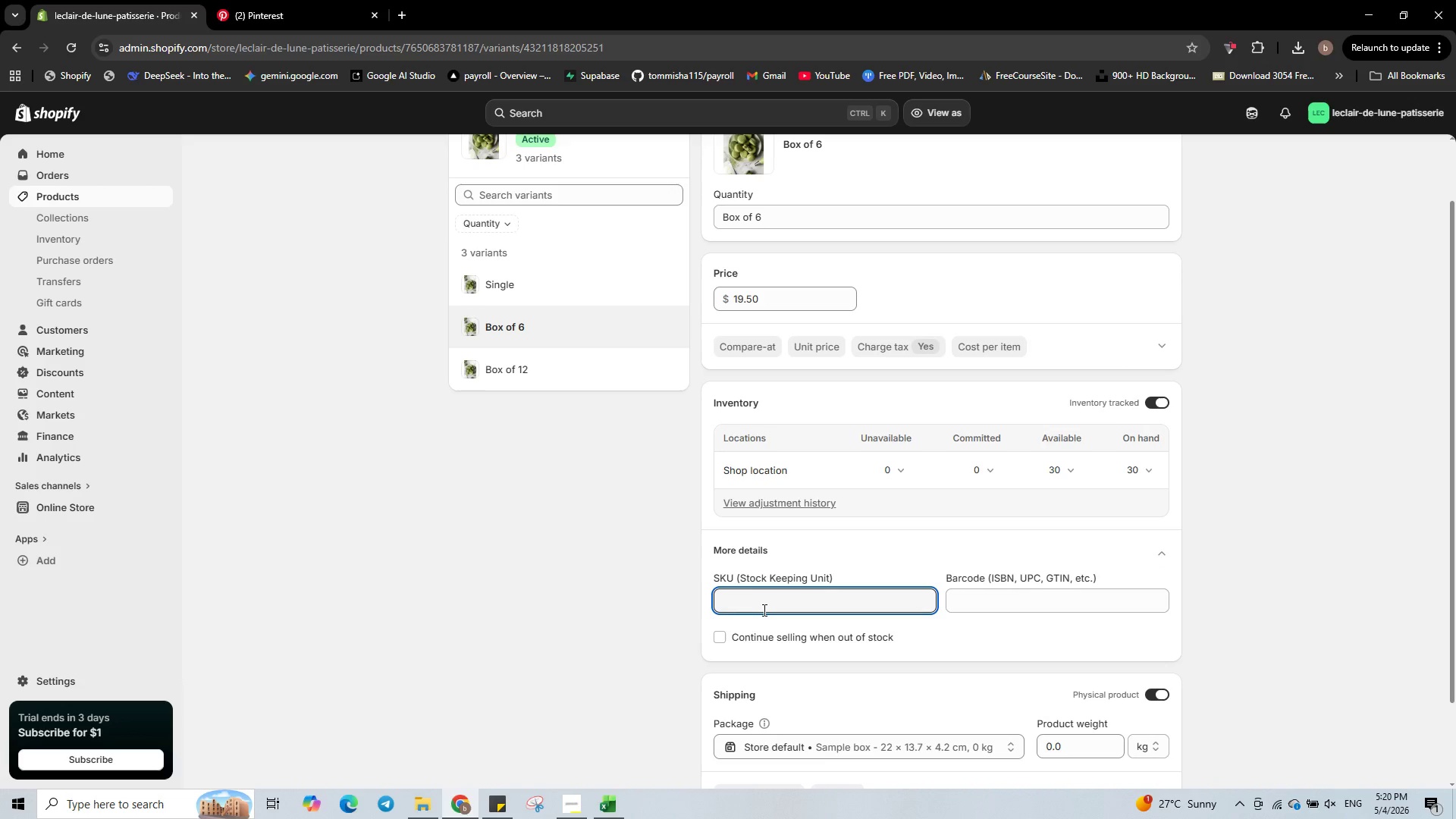 
type(EDL-MCM-6)
 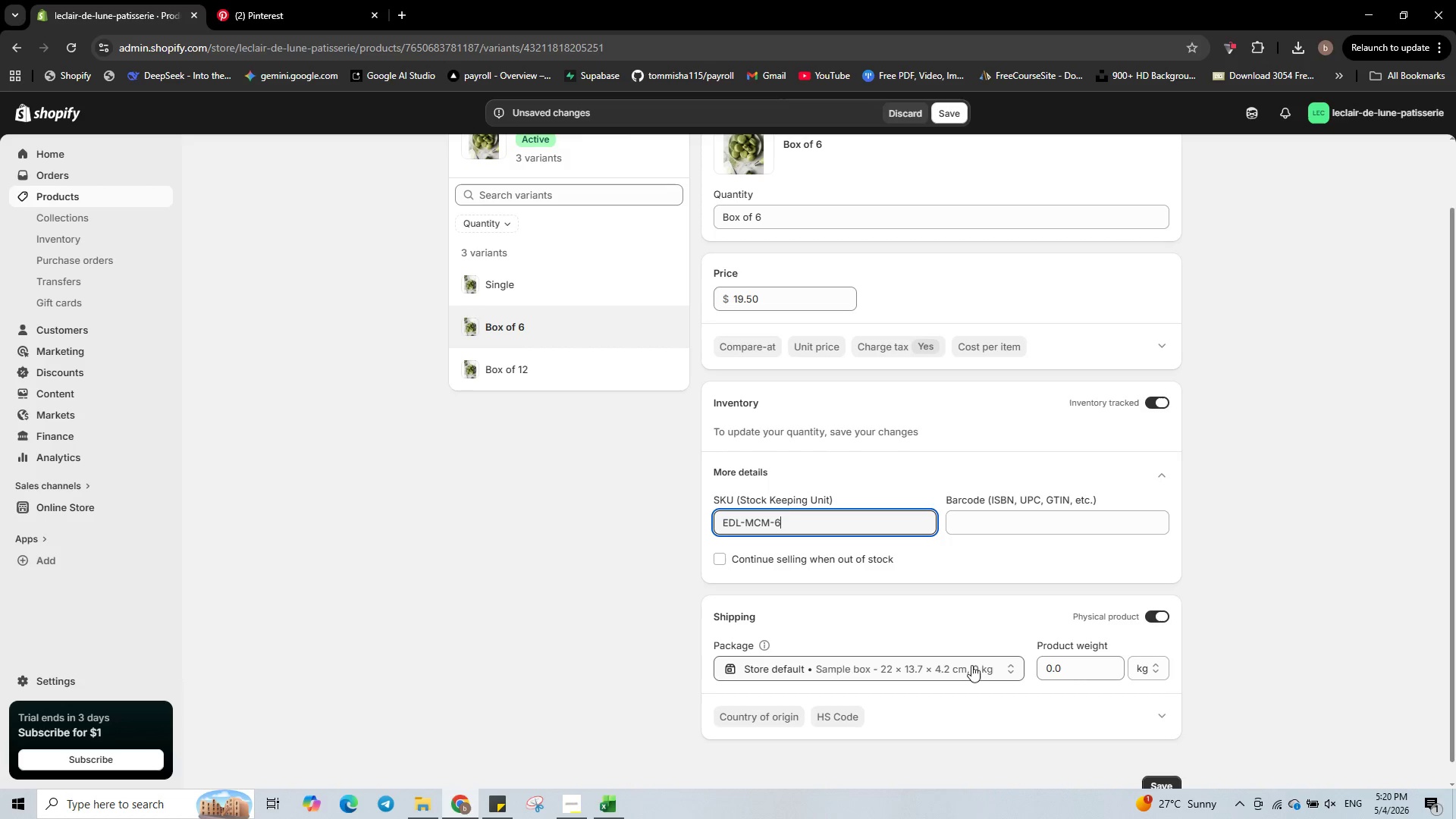 
left_click([1090, 674])
 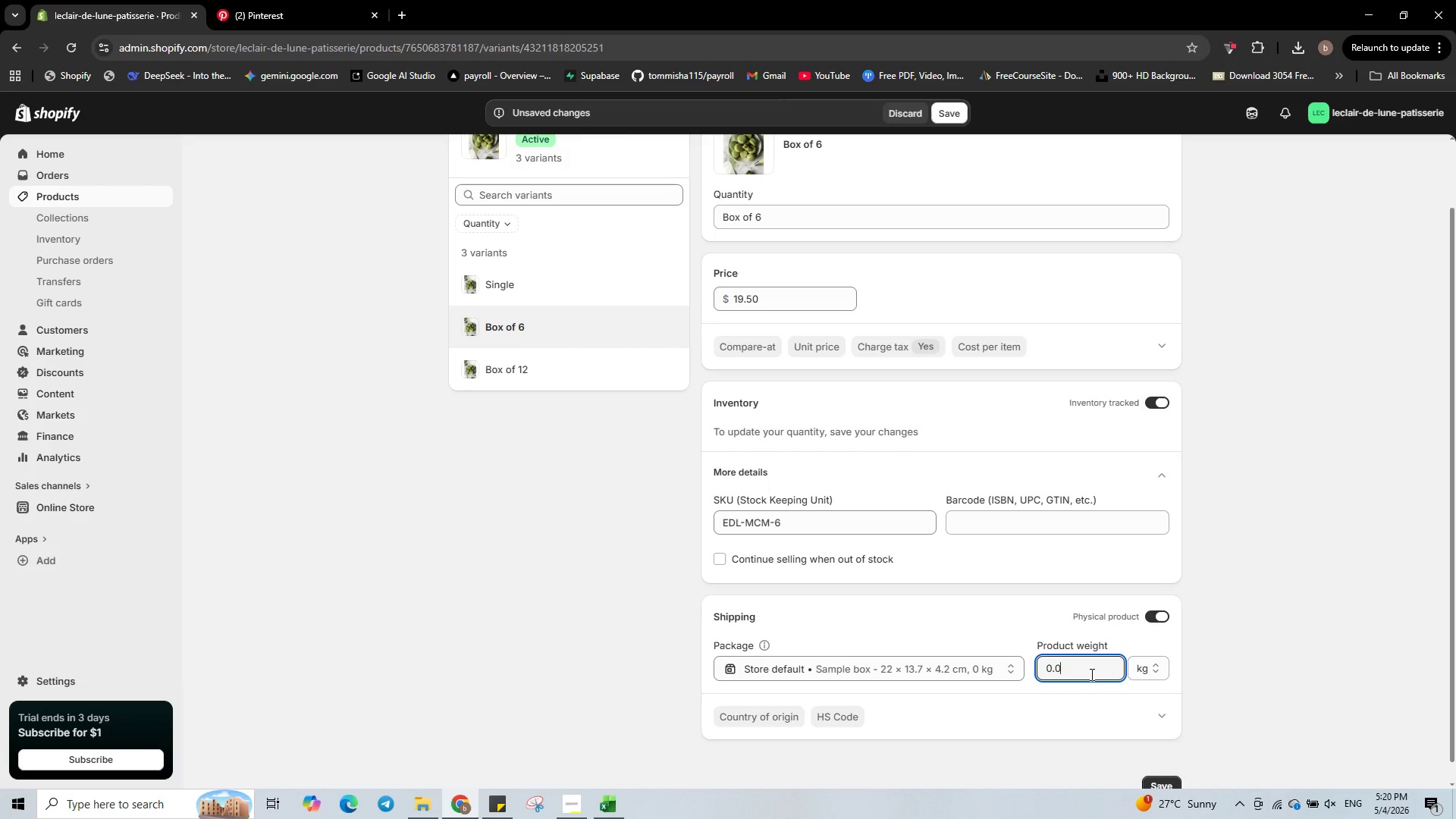 
key(Backspace)
 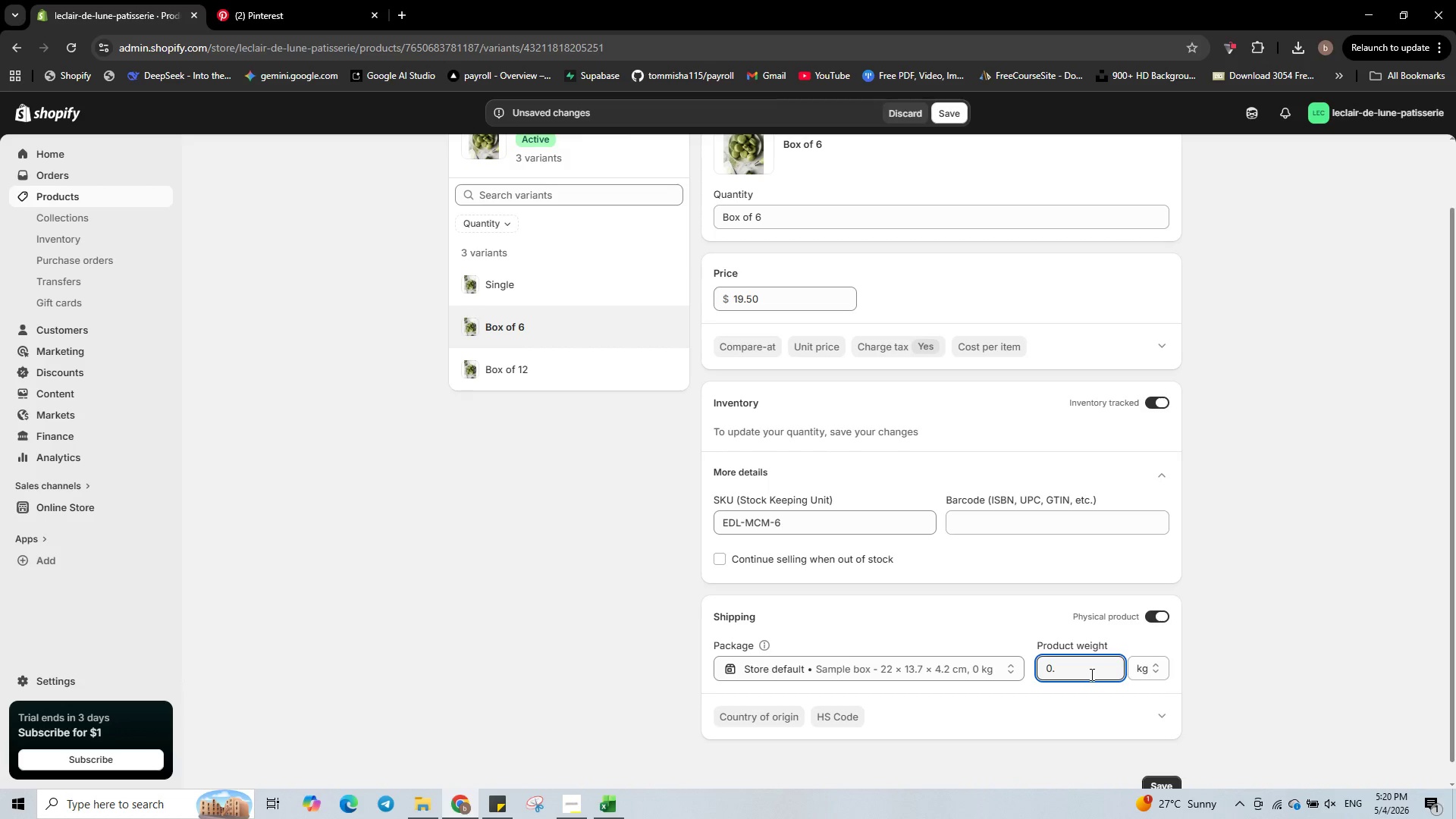 
key(Numpad1)
 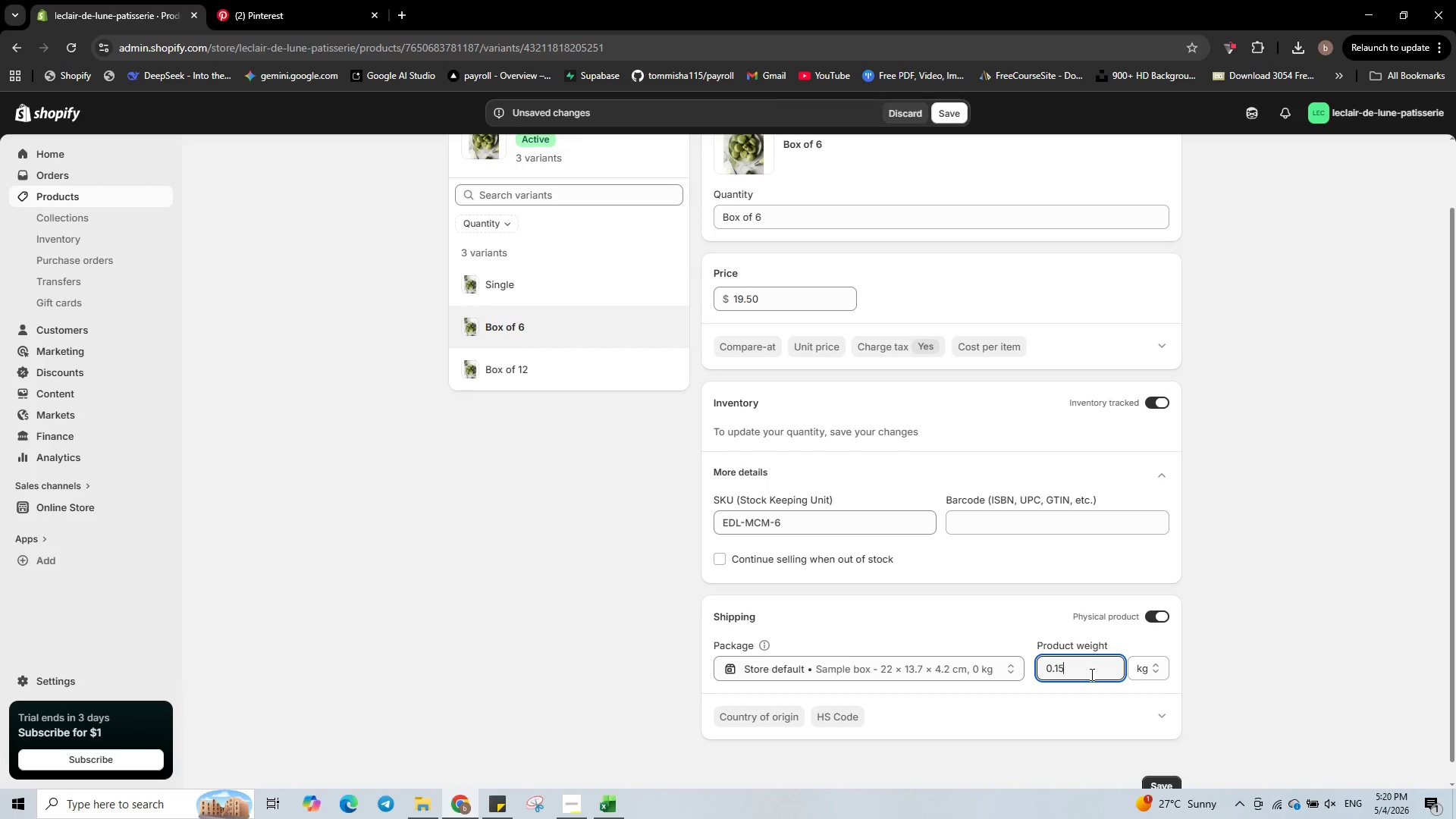 
key(Numpad5)
 